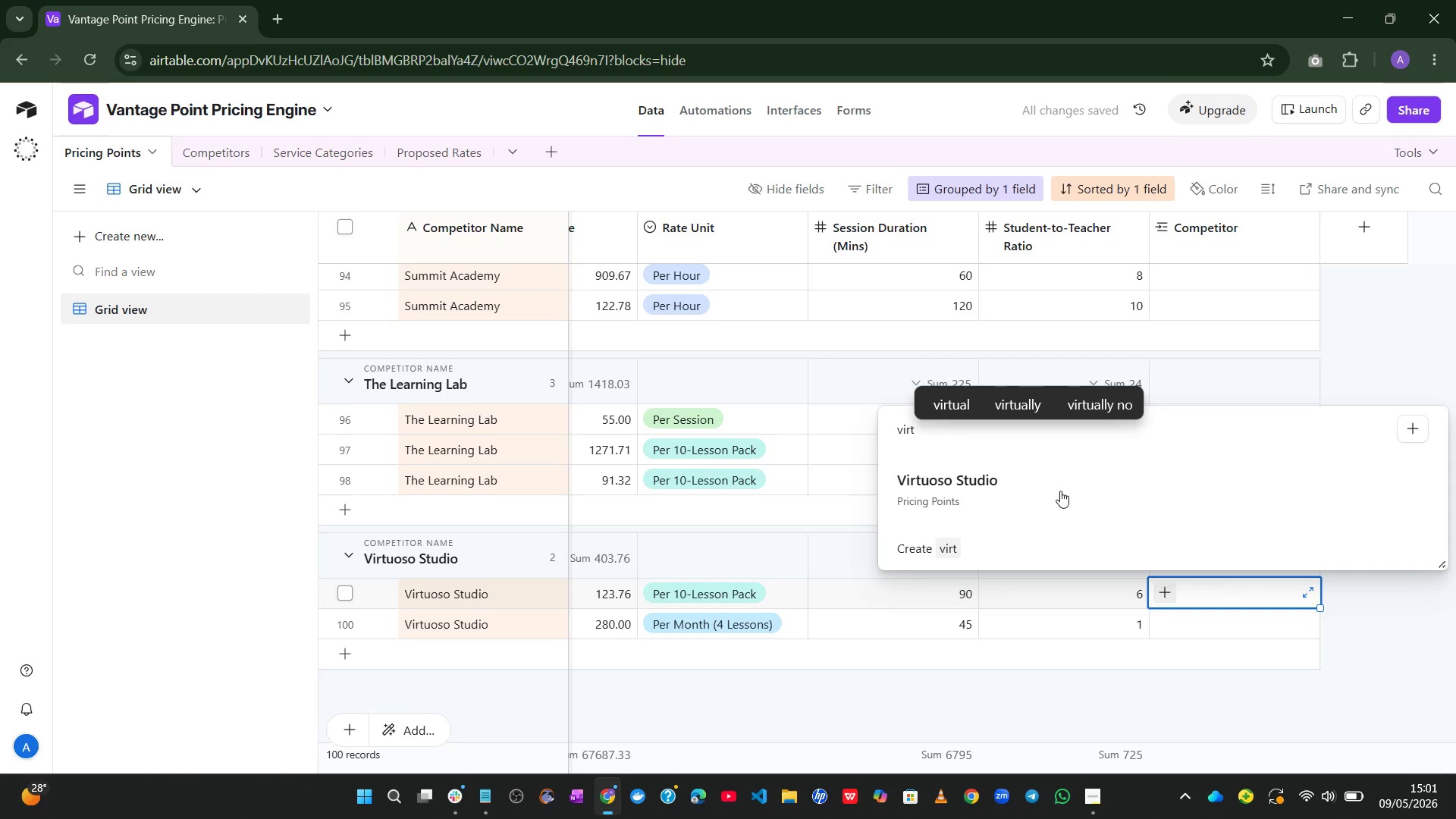 
left_click([999, 494])
 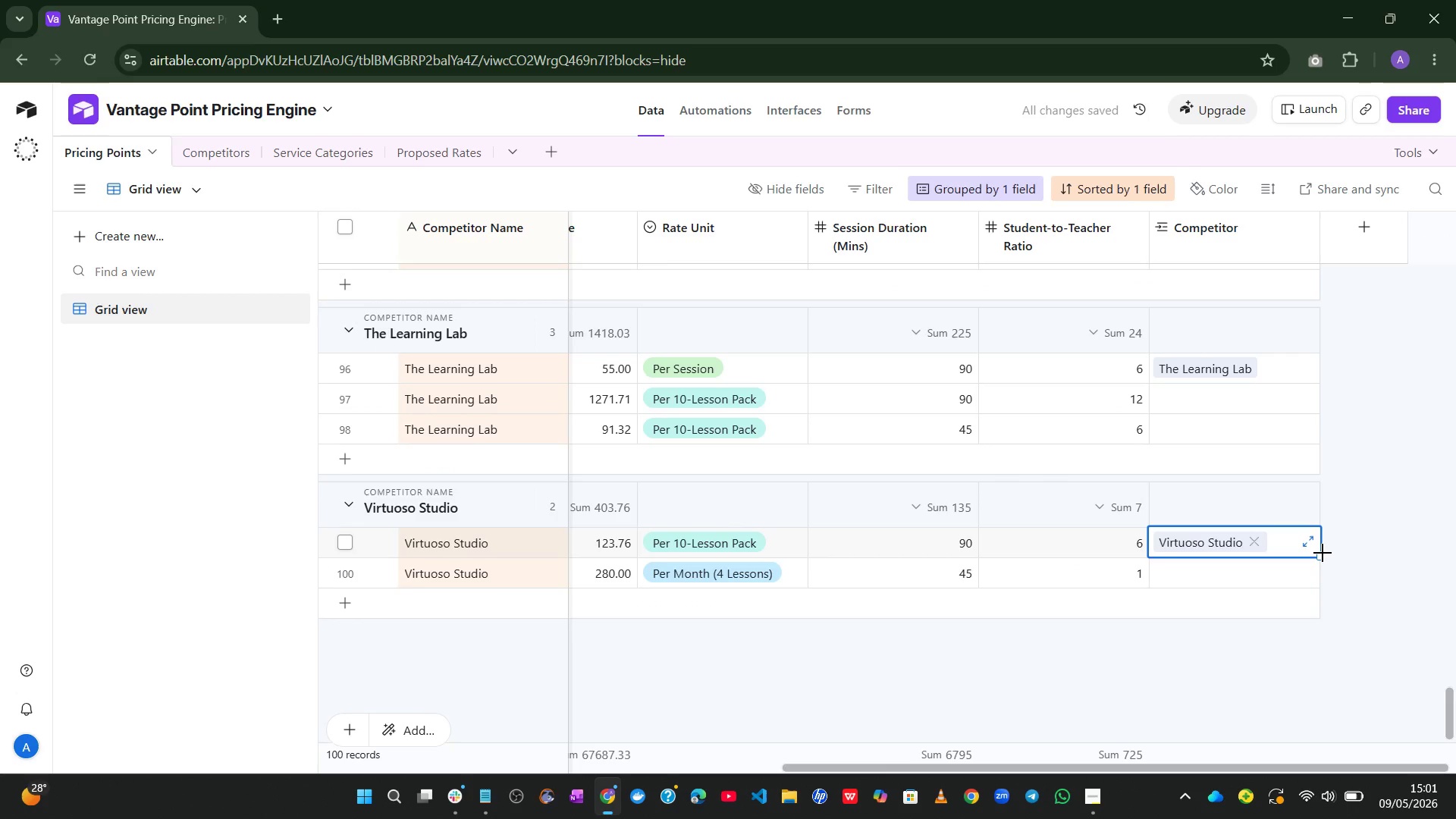 
left_click_drag(start_coordinate=[1321, 557], to_coordinate=[1317, 587])
 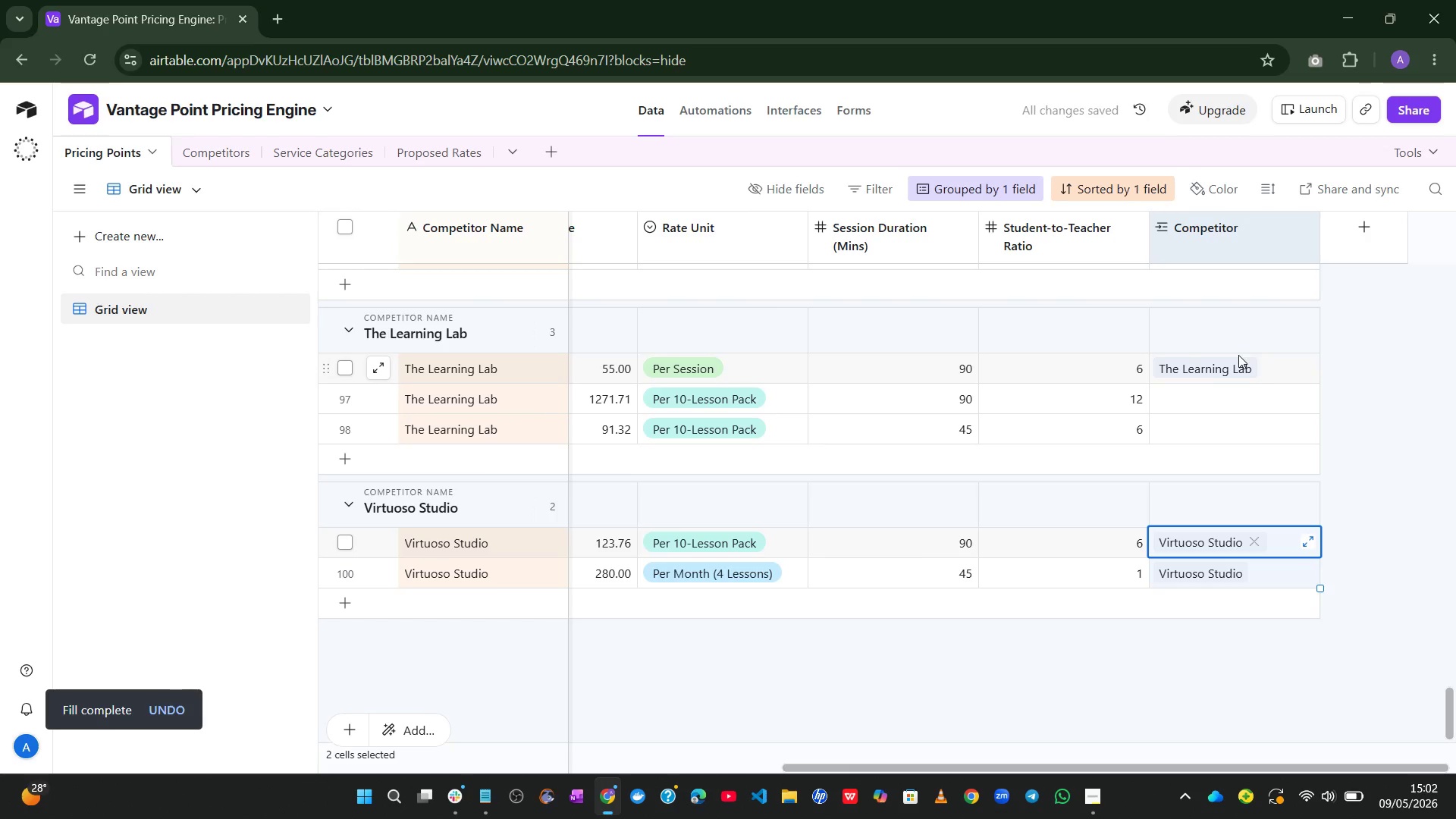 
left_click([1283, 366])
 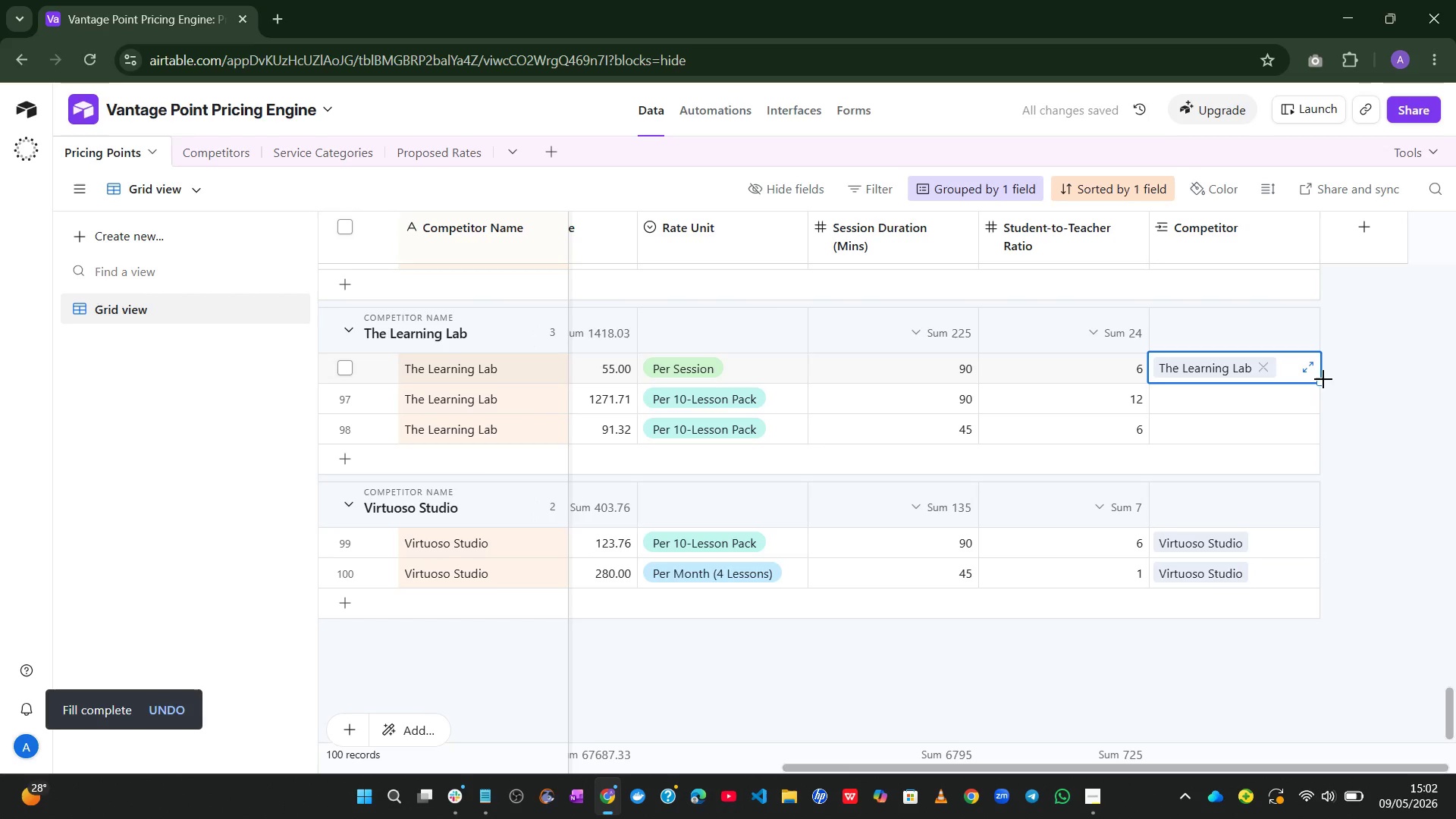 
left_click_drag(start_coordinate=[1323, 379], to_coordinate=[1311, 441])
 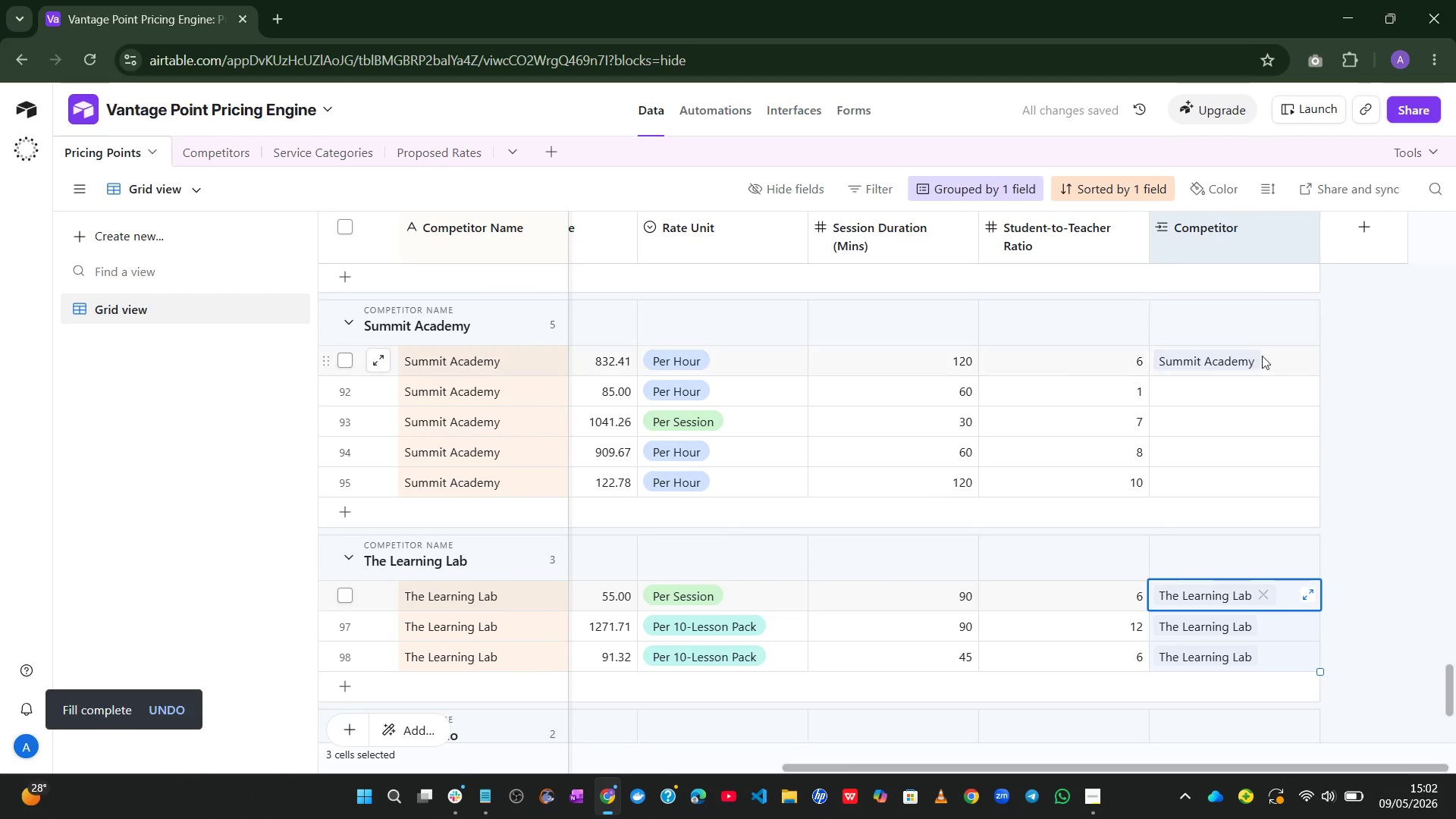 
left_click([1283, 360])
 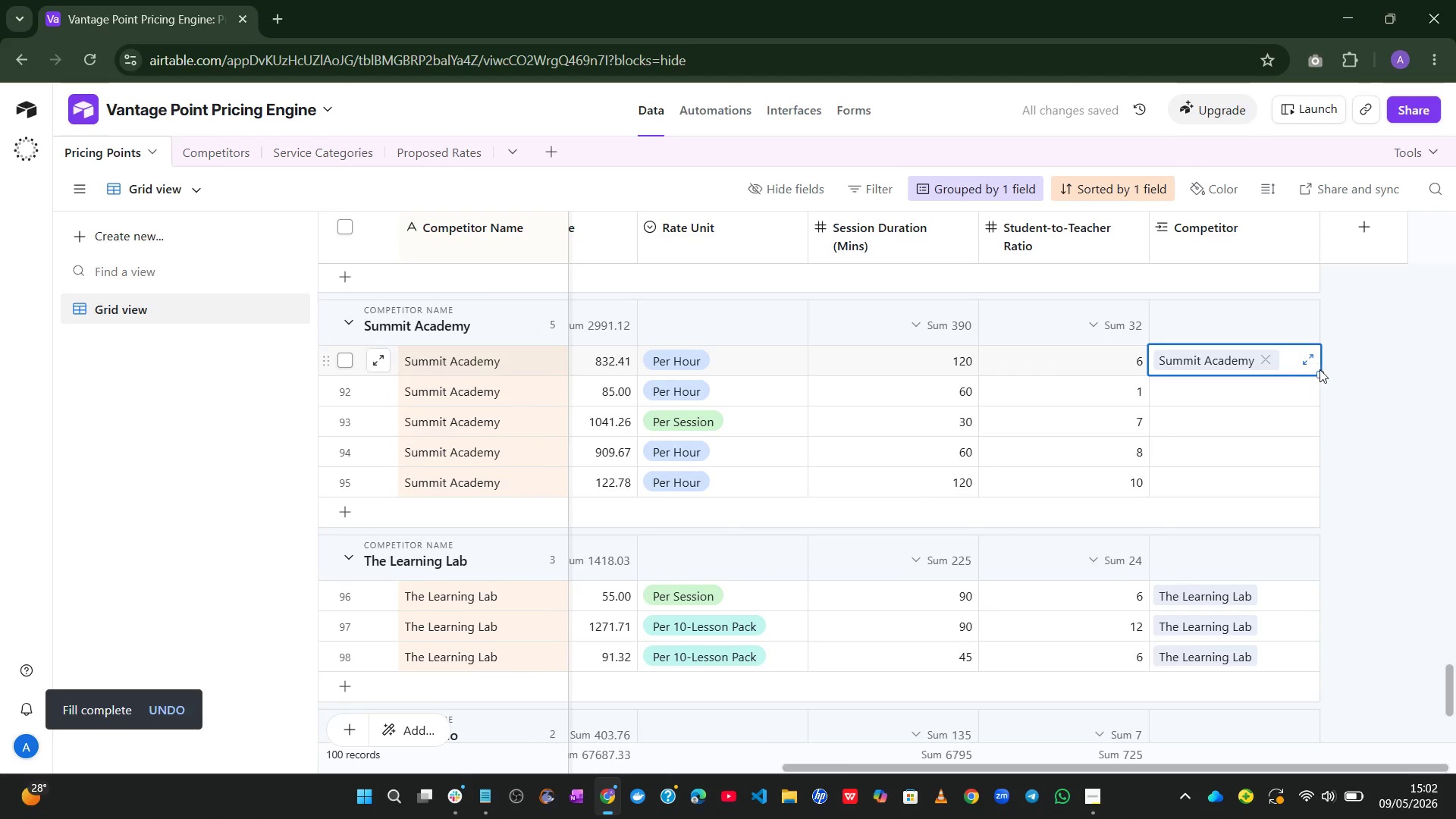 
left_click([1320, 369])
 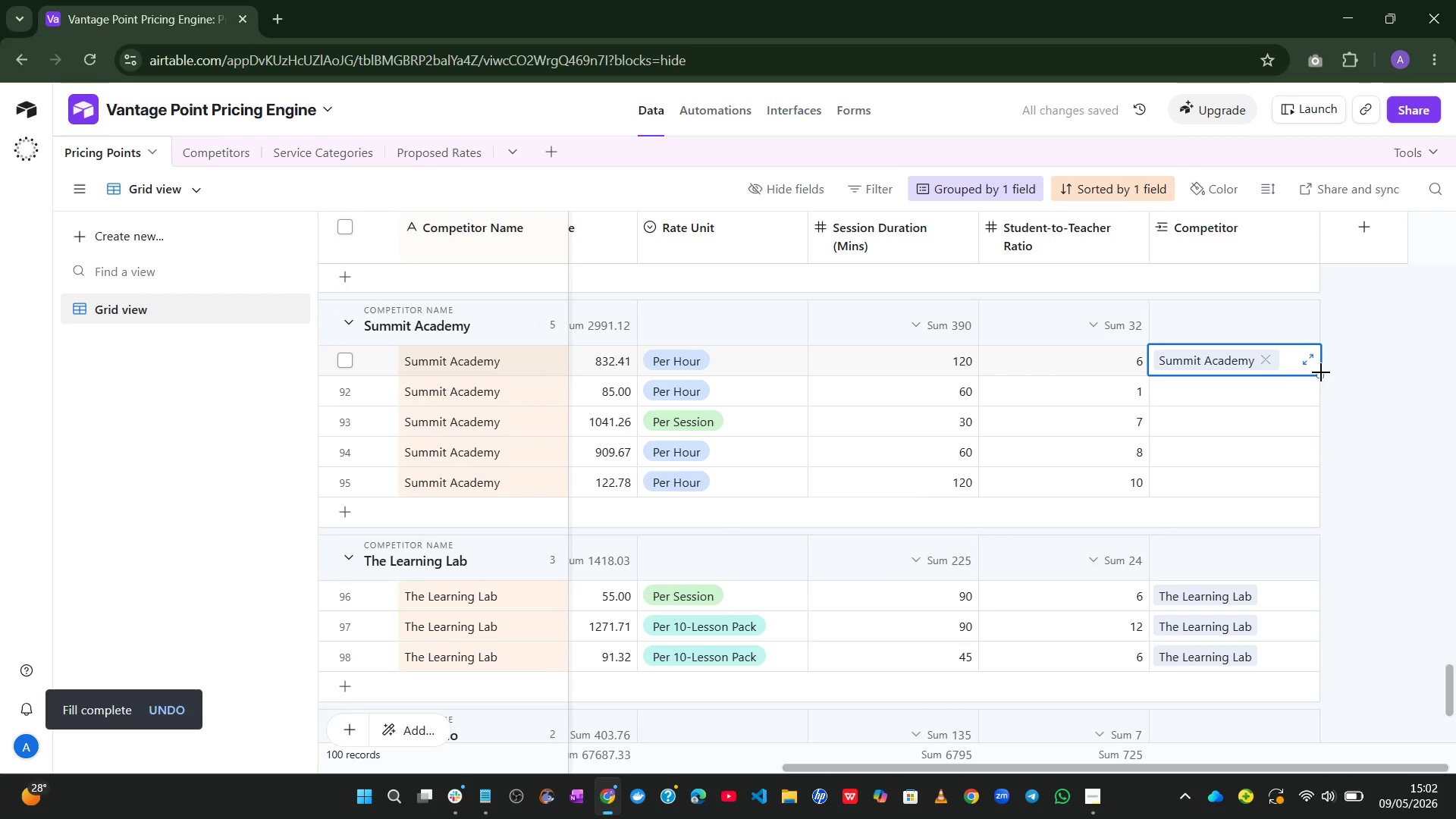 
left_click_drag(start_coordinate=[1321, 372], to_coordinate=[1316, 493])
 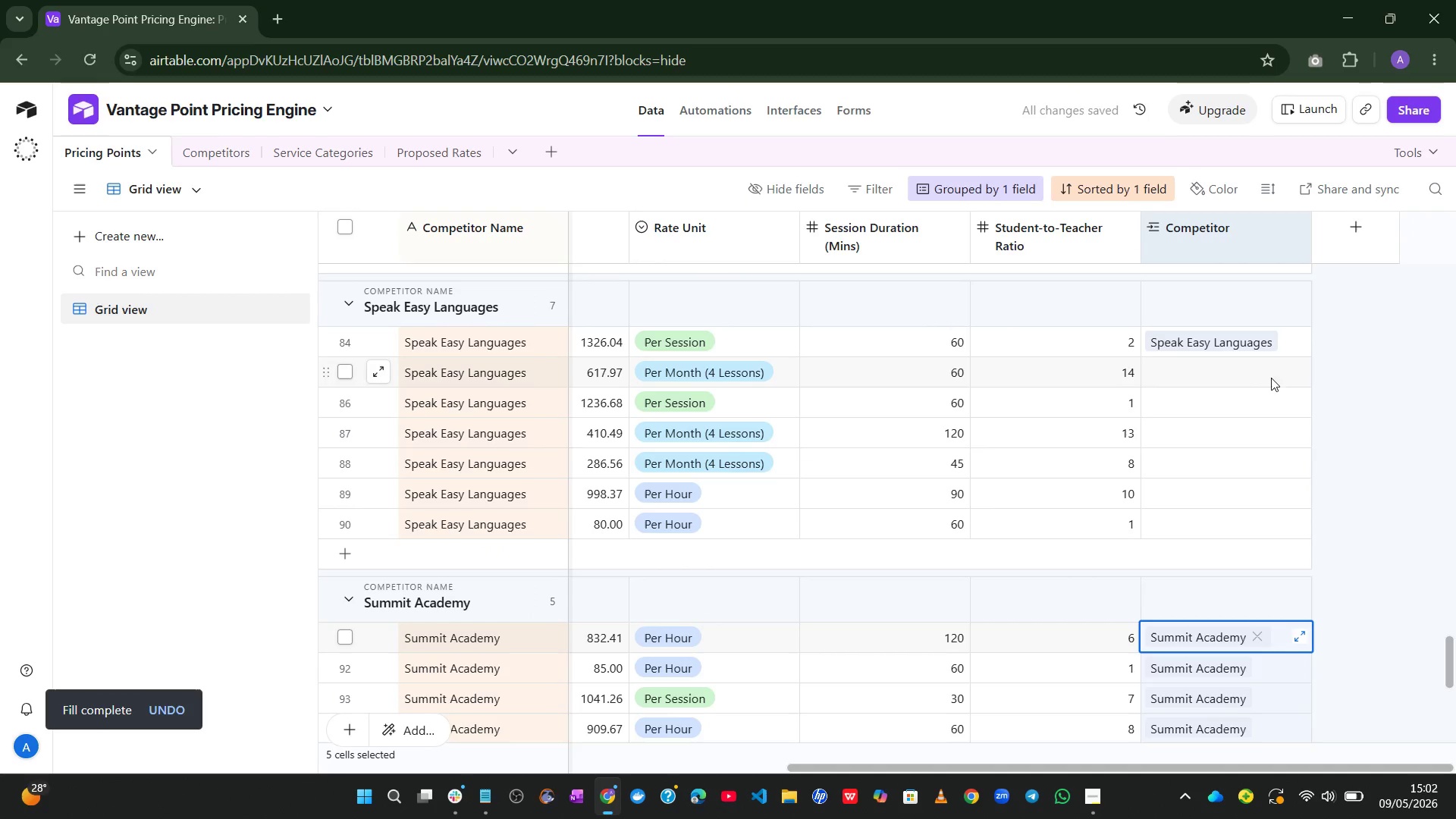 
left_click([1298, 337])
 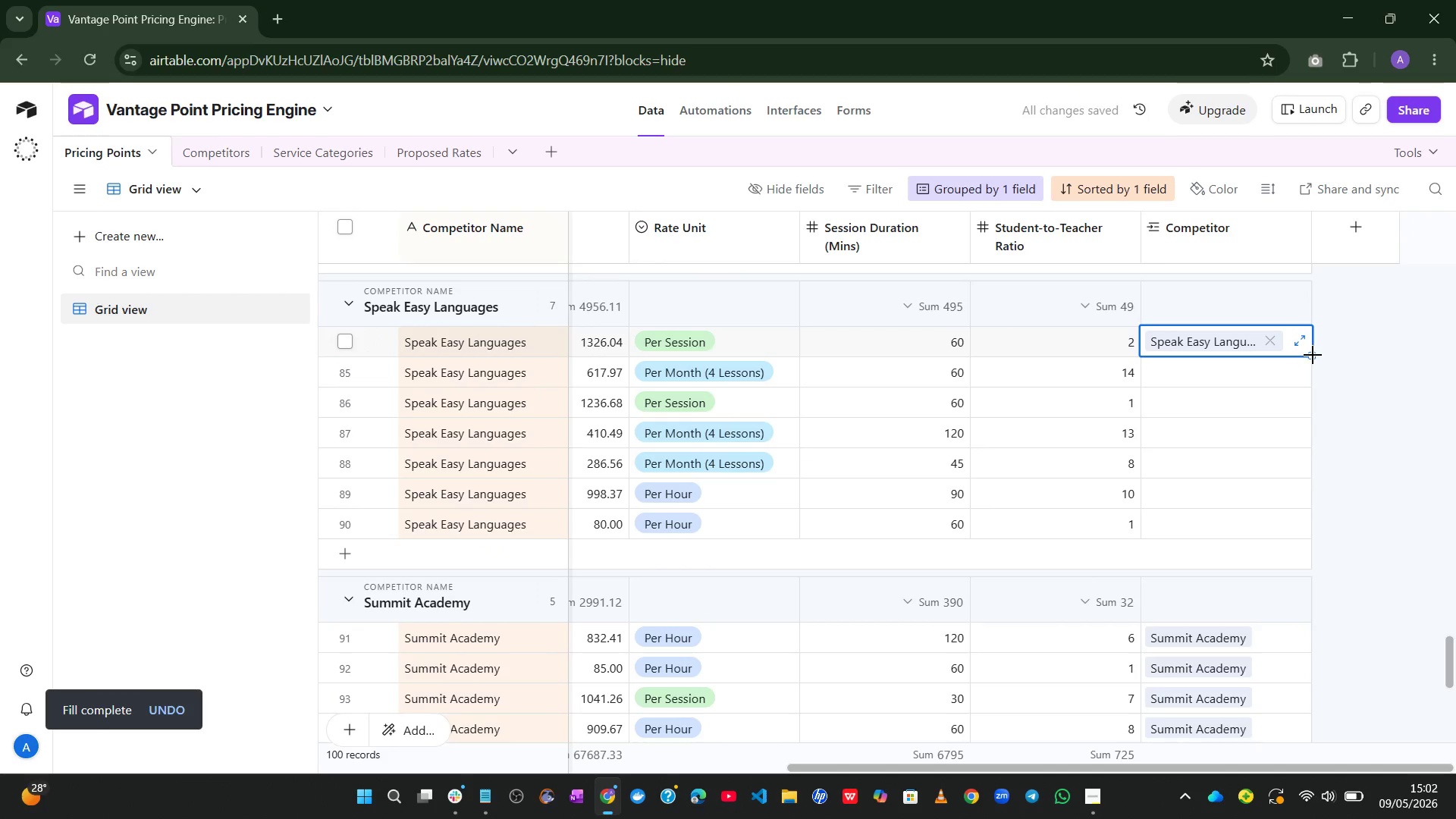 
left_click_drag(start_coordinate=[1313, 354], to_coordinate=[1304, 529])
 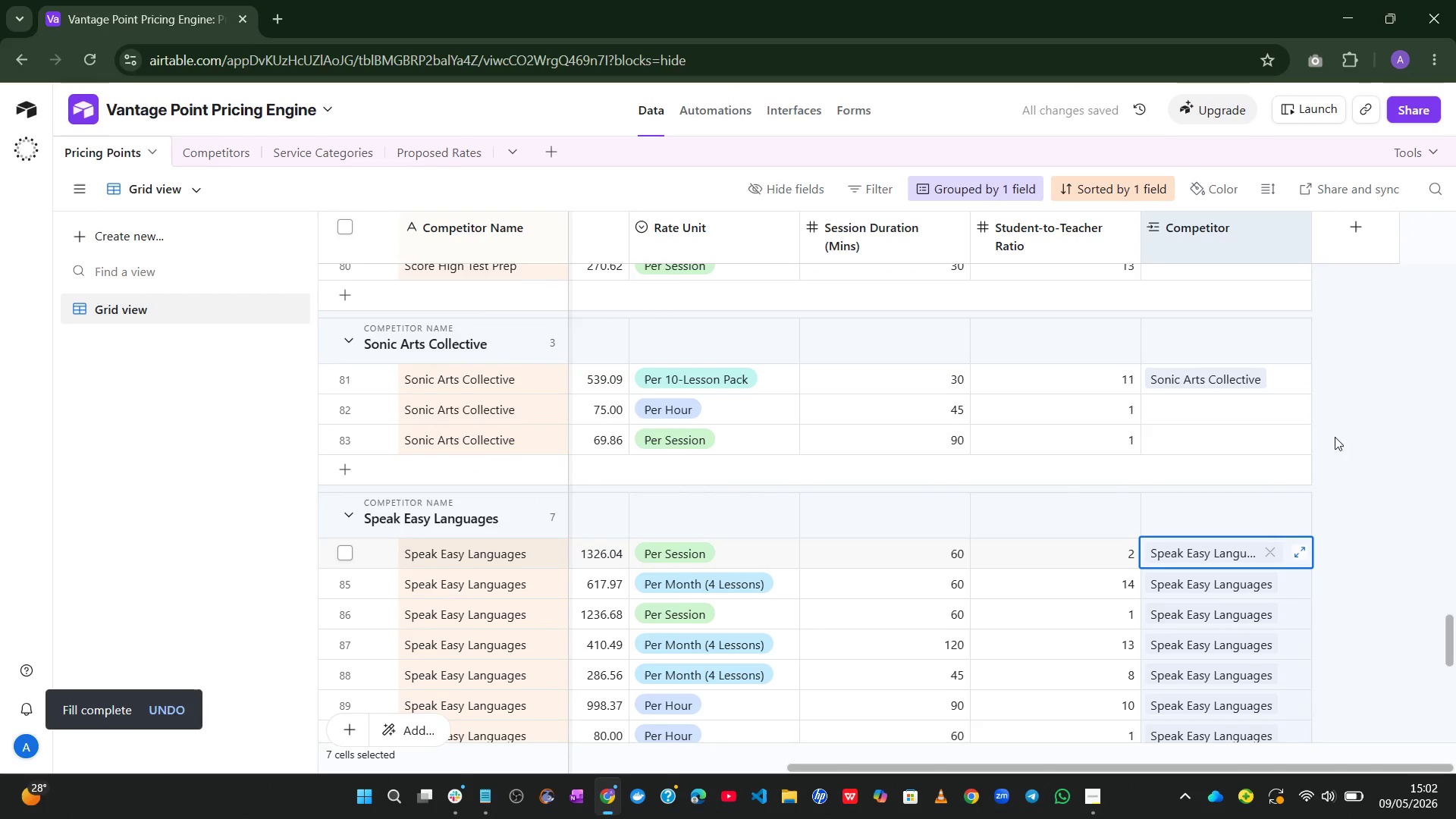 
left_click([1304, 386])
 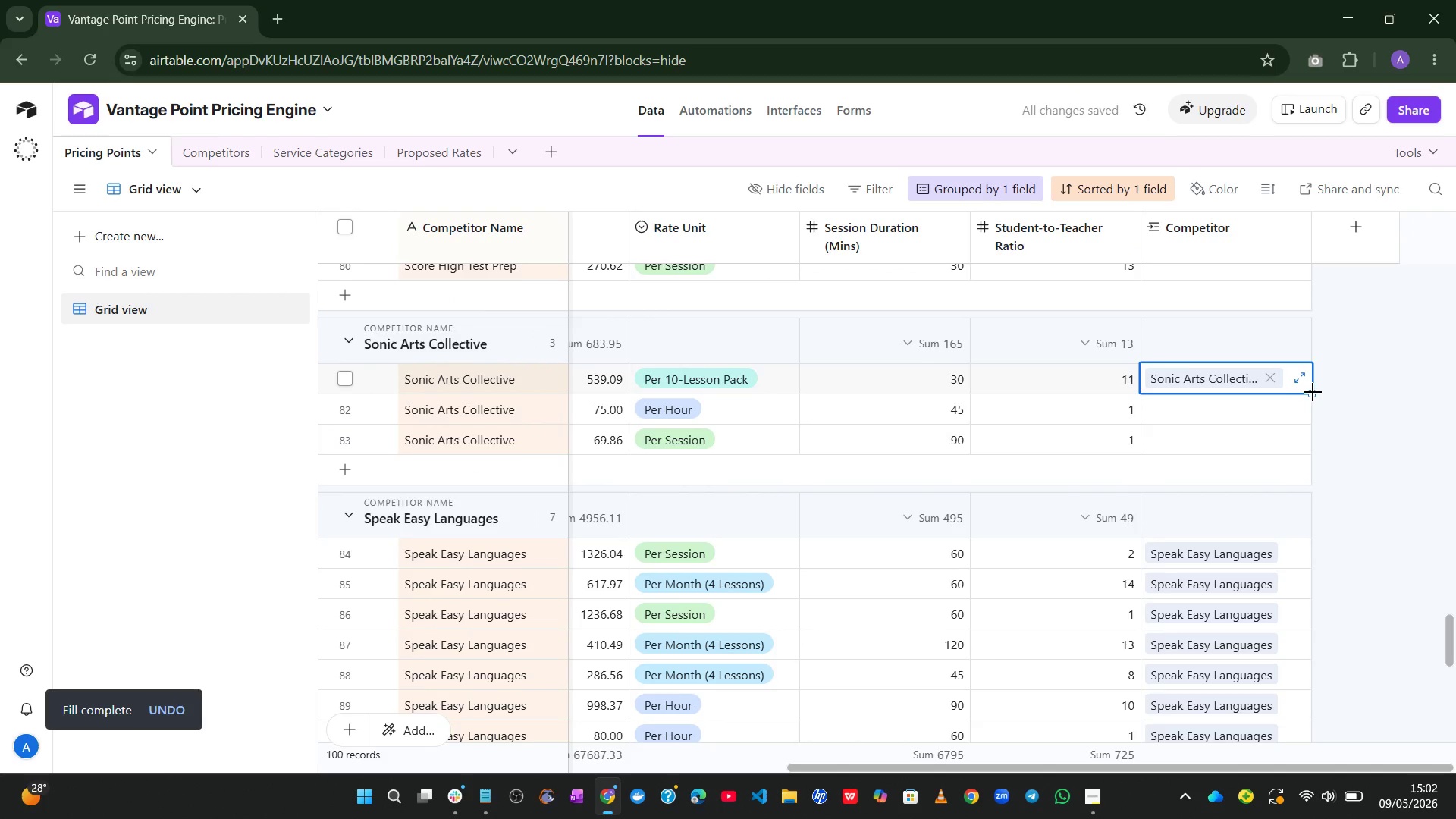 
left_click_drag(start_coordinate=[1313, 392], to_coordinate=[1309, 482])
 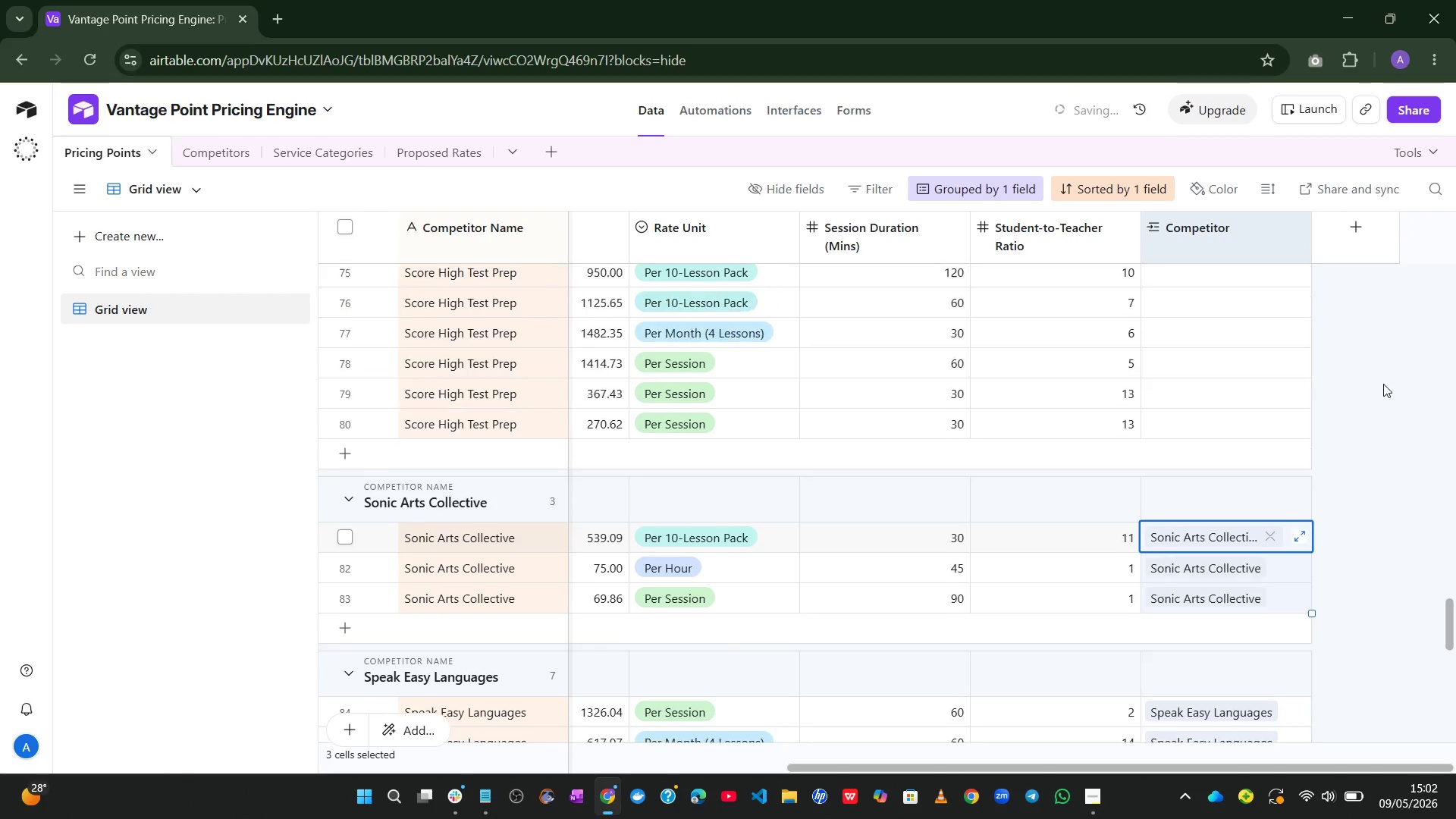 
mouse_move([1297, 319])
 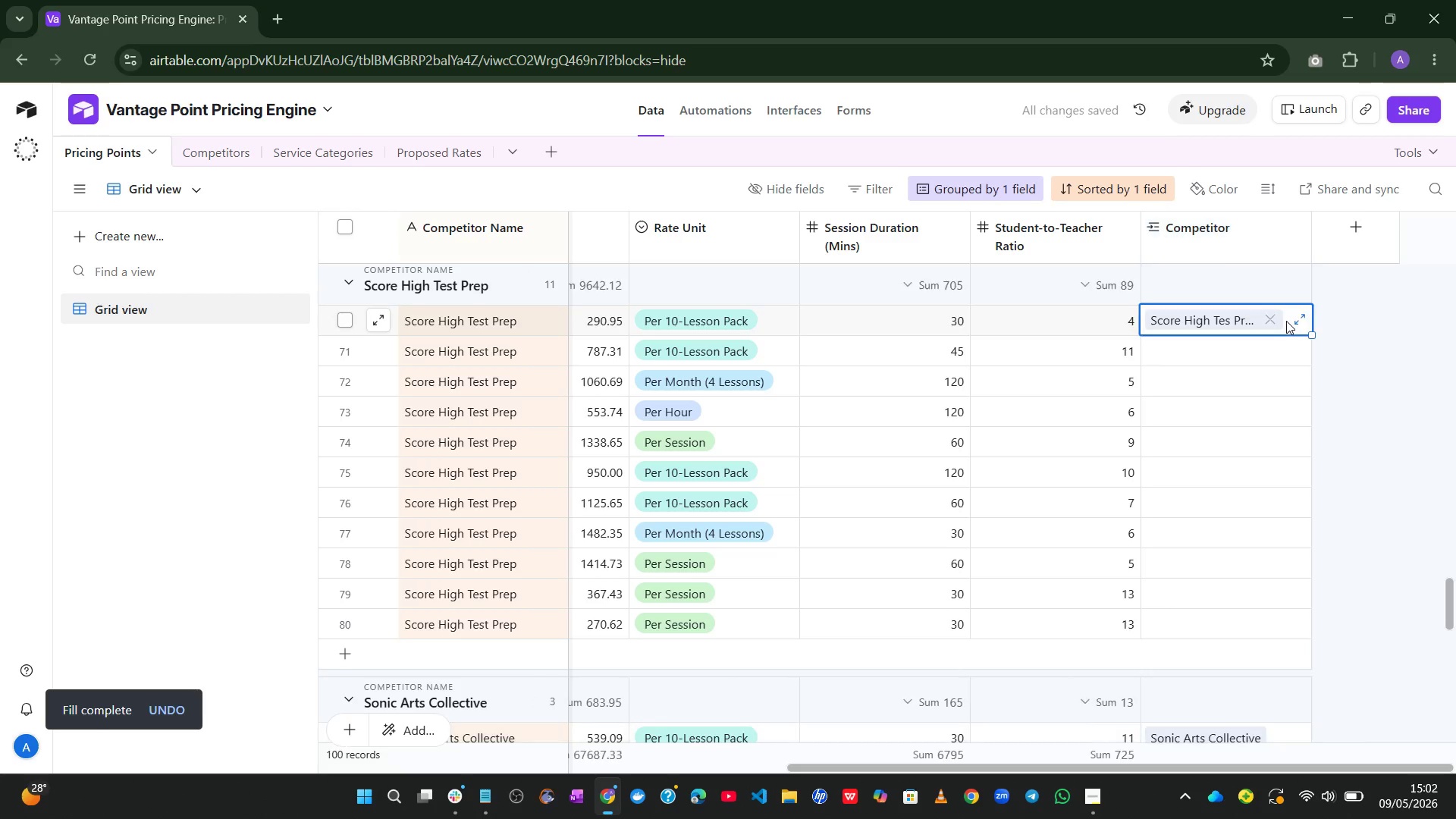 
left_click([1286, 321])
 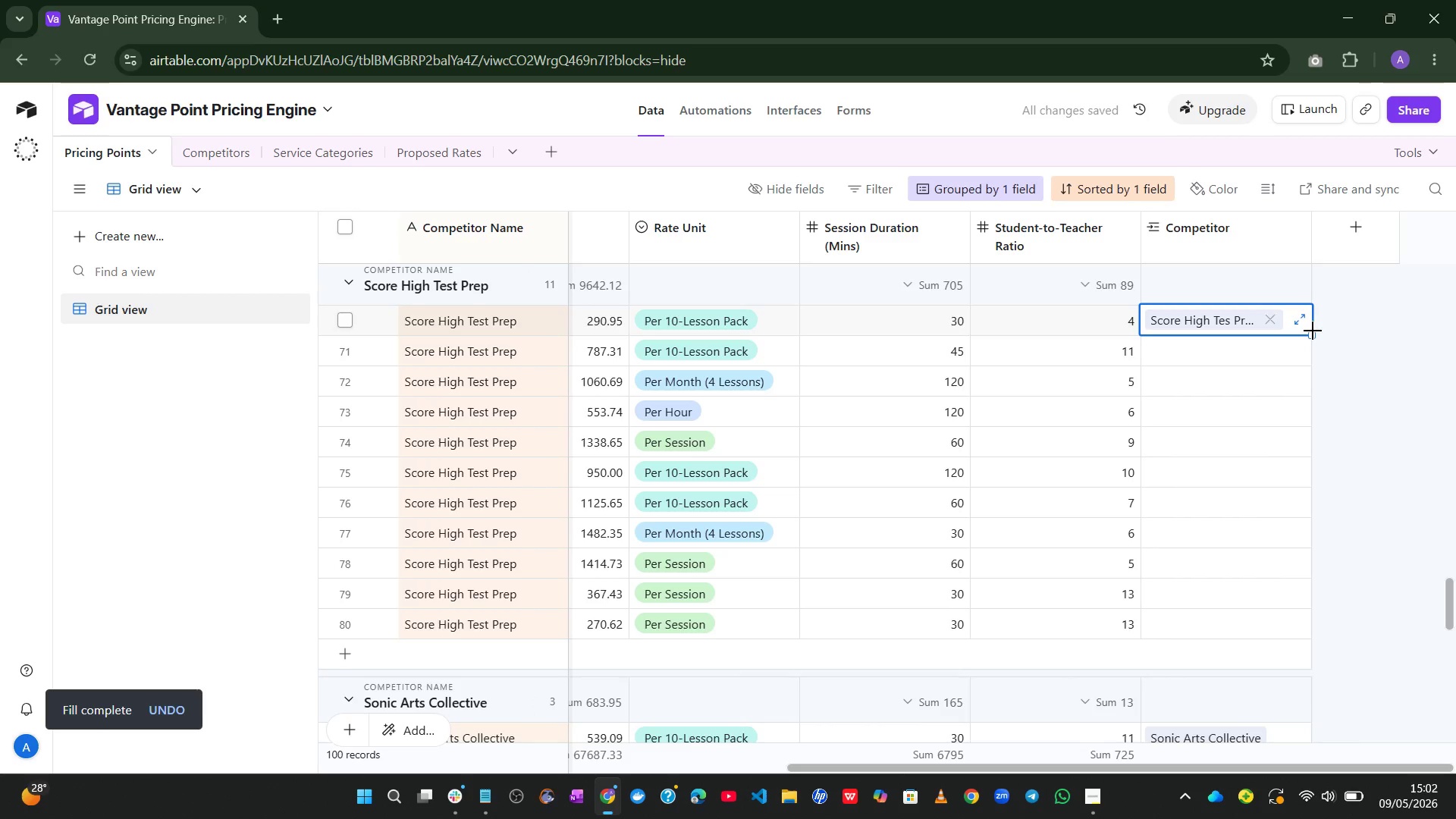 
left_click_drag(start_coordinate=[1313, 331], to_coordinate=[1318, 336])
 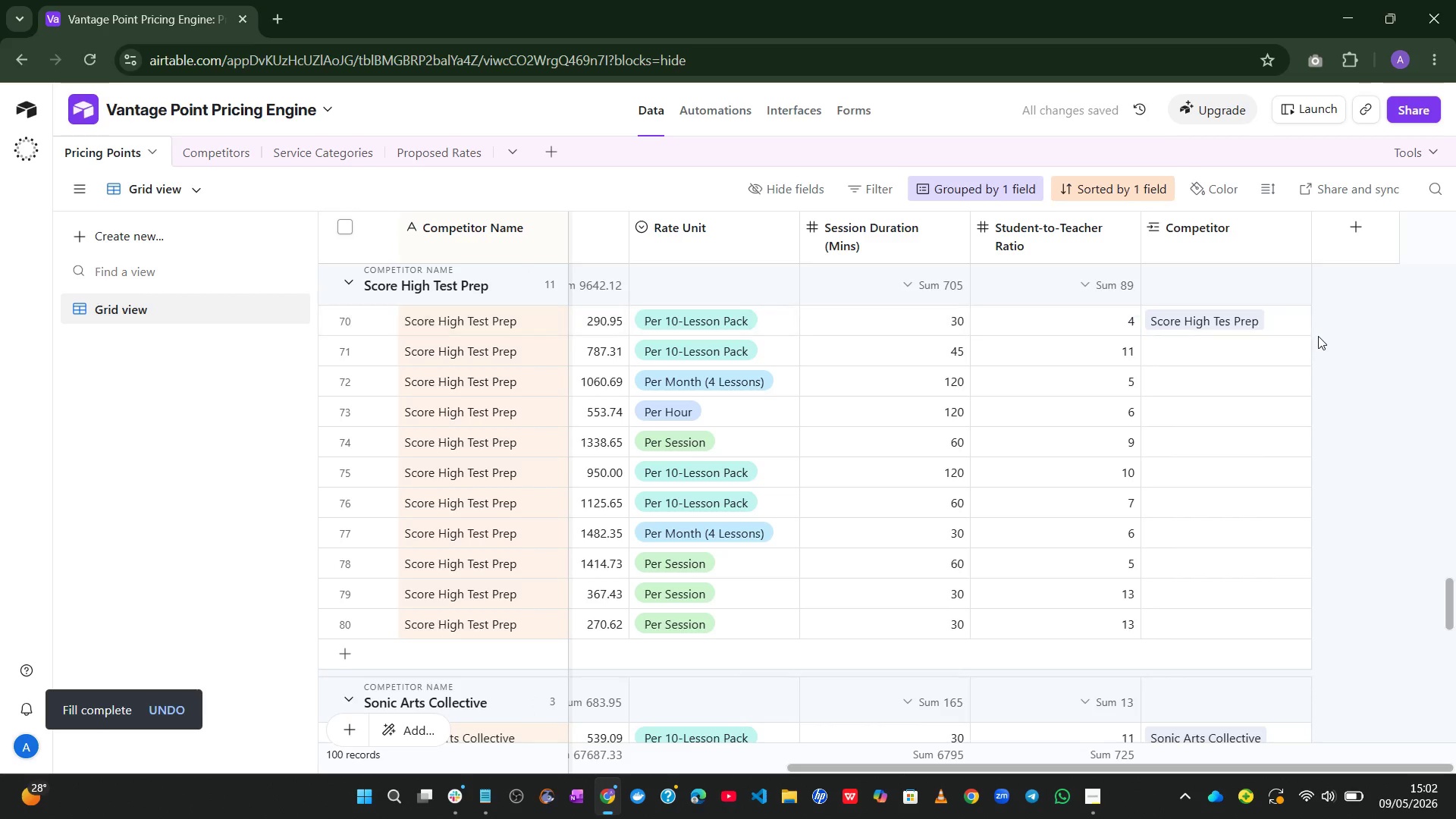 
left_click([1318, 336])
 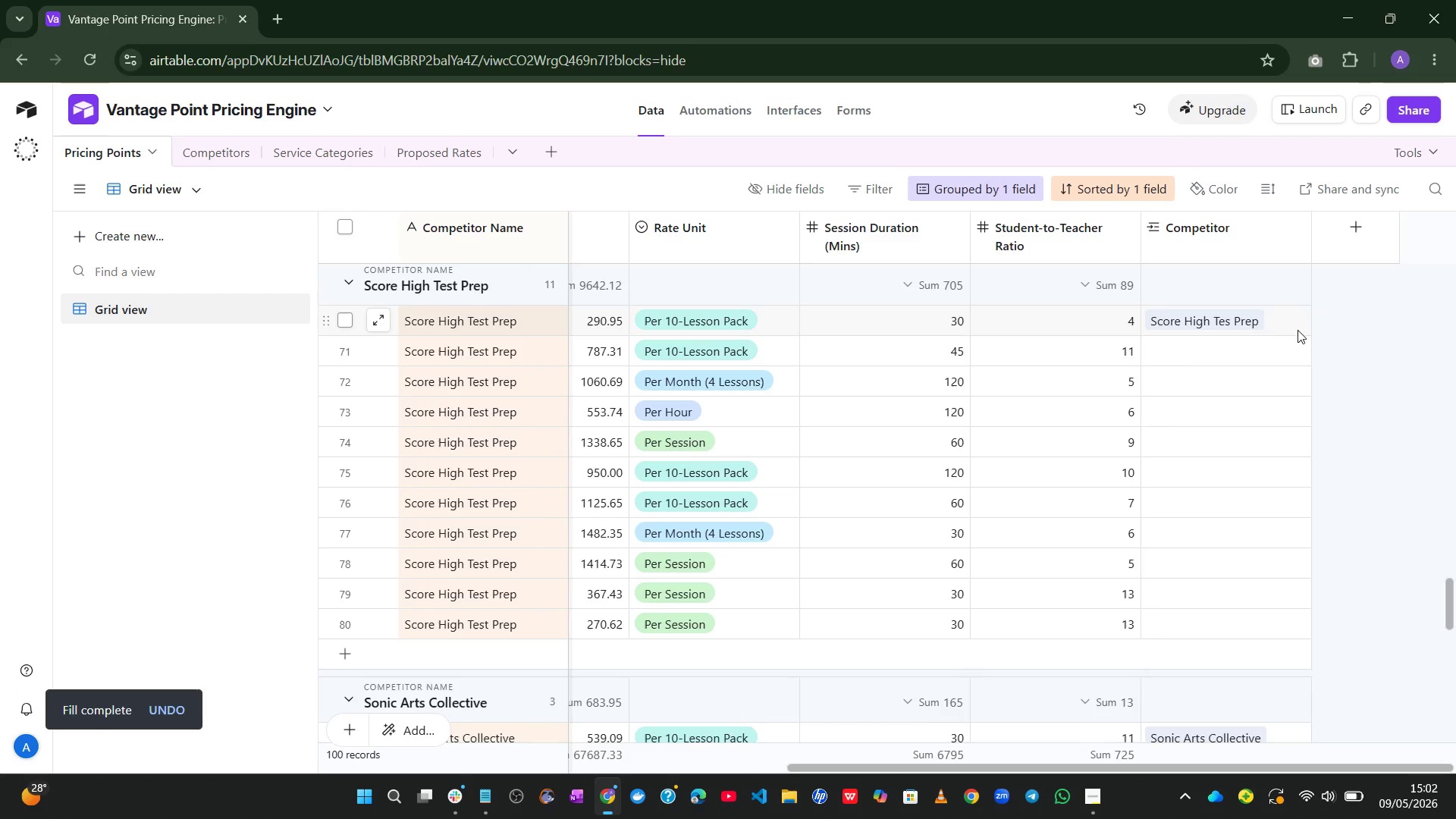 
left_click([1298, 328])
 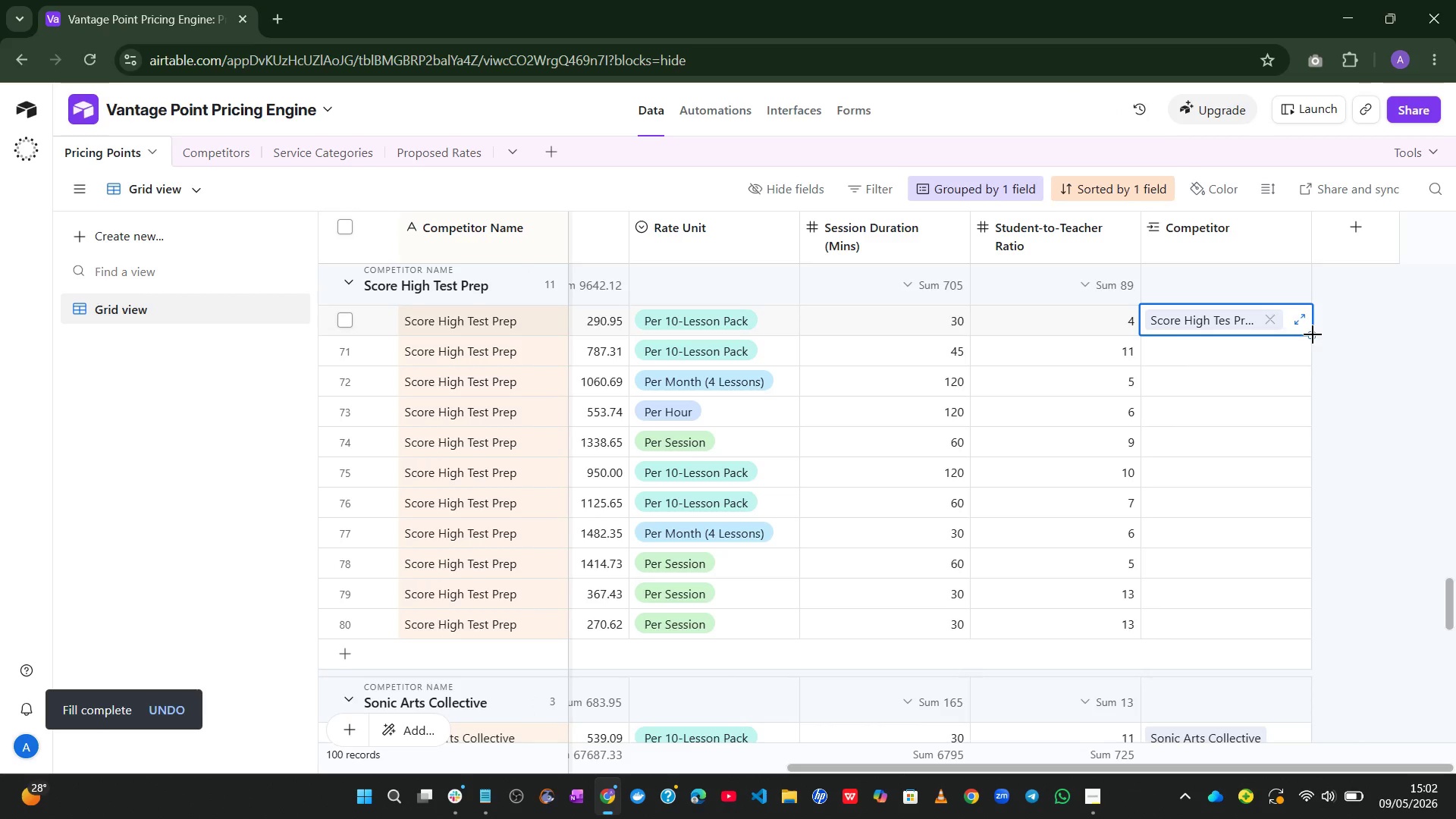 
left_click_drag(start_coordinate=[1313, 334], to_coordinate=[1248, 717])
 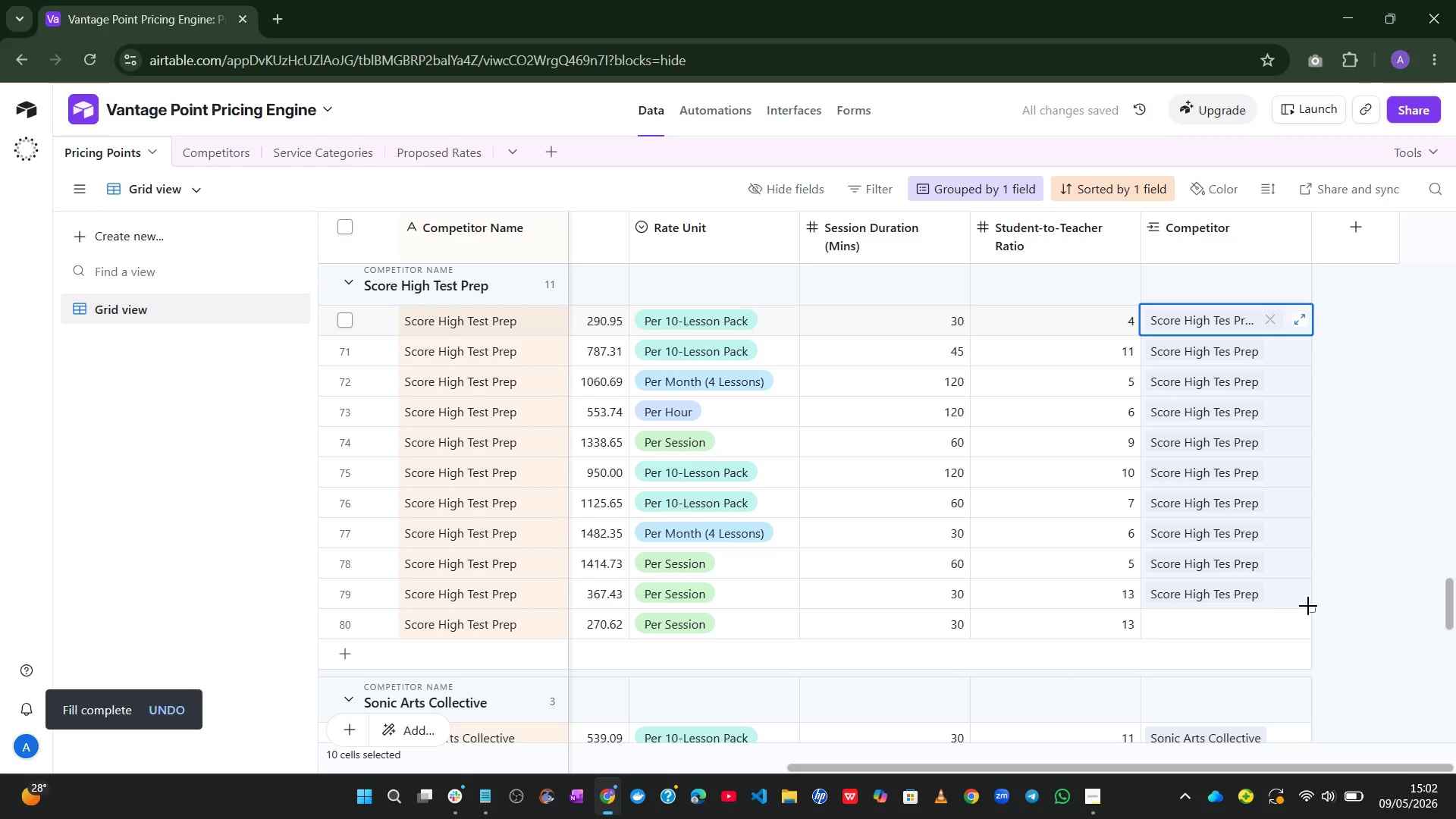 
left_click_drag(start_coordinate=[1313, 609], to_coordinate=[1308, 637])
 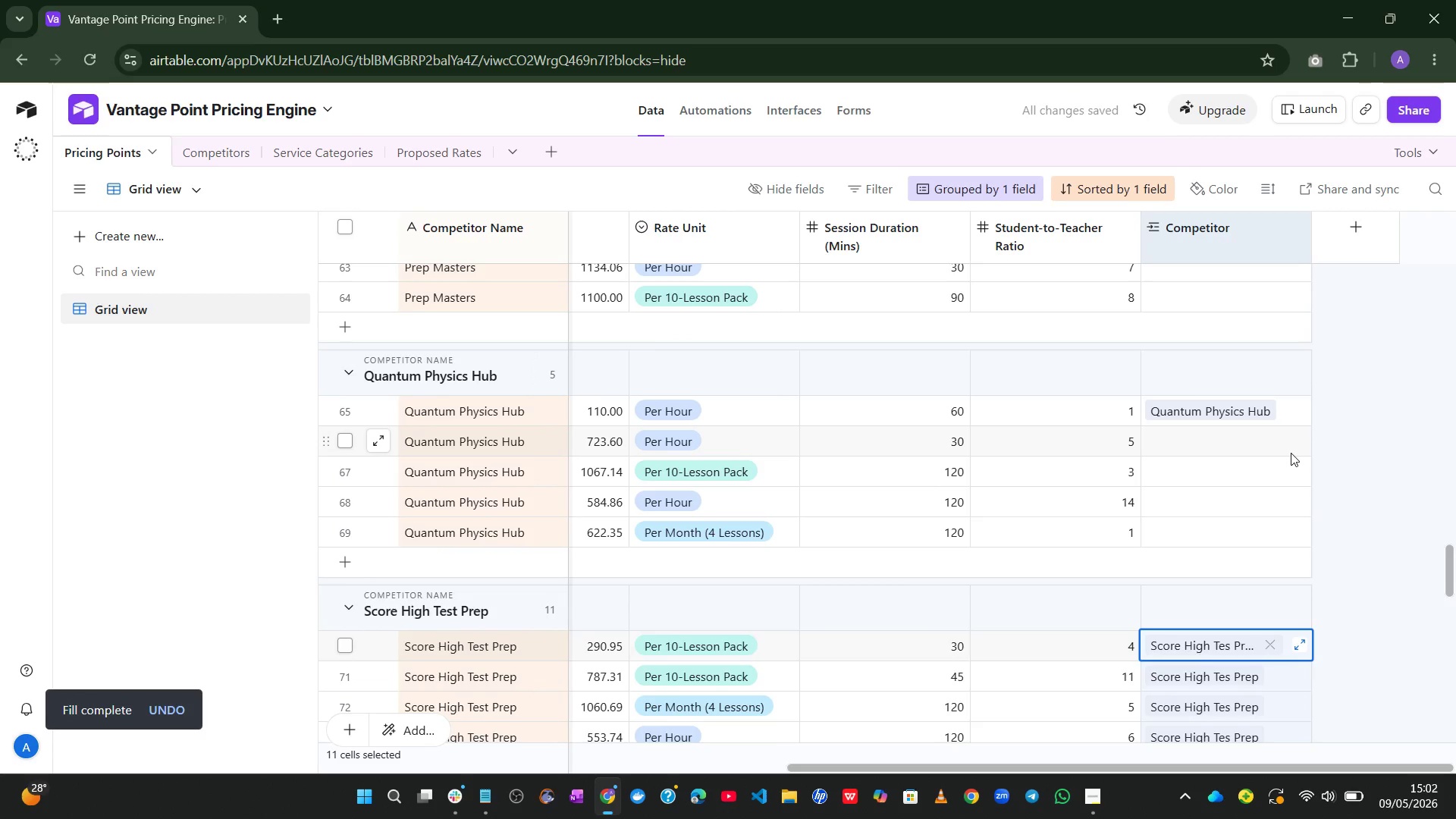 
left_click([1298, 416])
 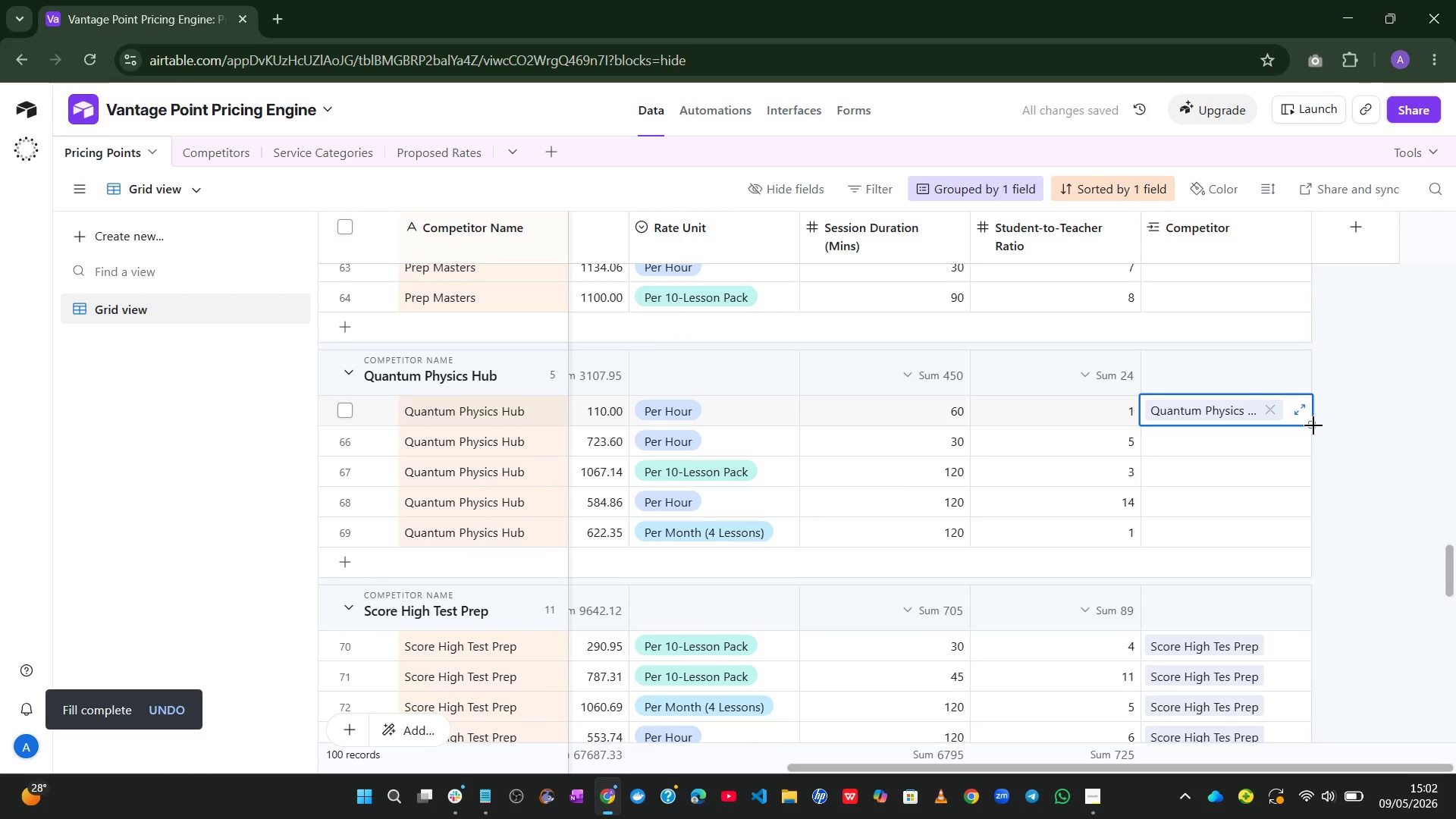 
left_click_drag(start_coordinate=[1313, 425], to_coordinate=[1323, 459])
 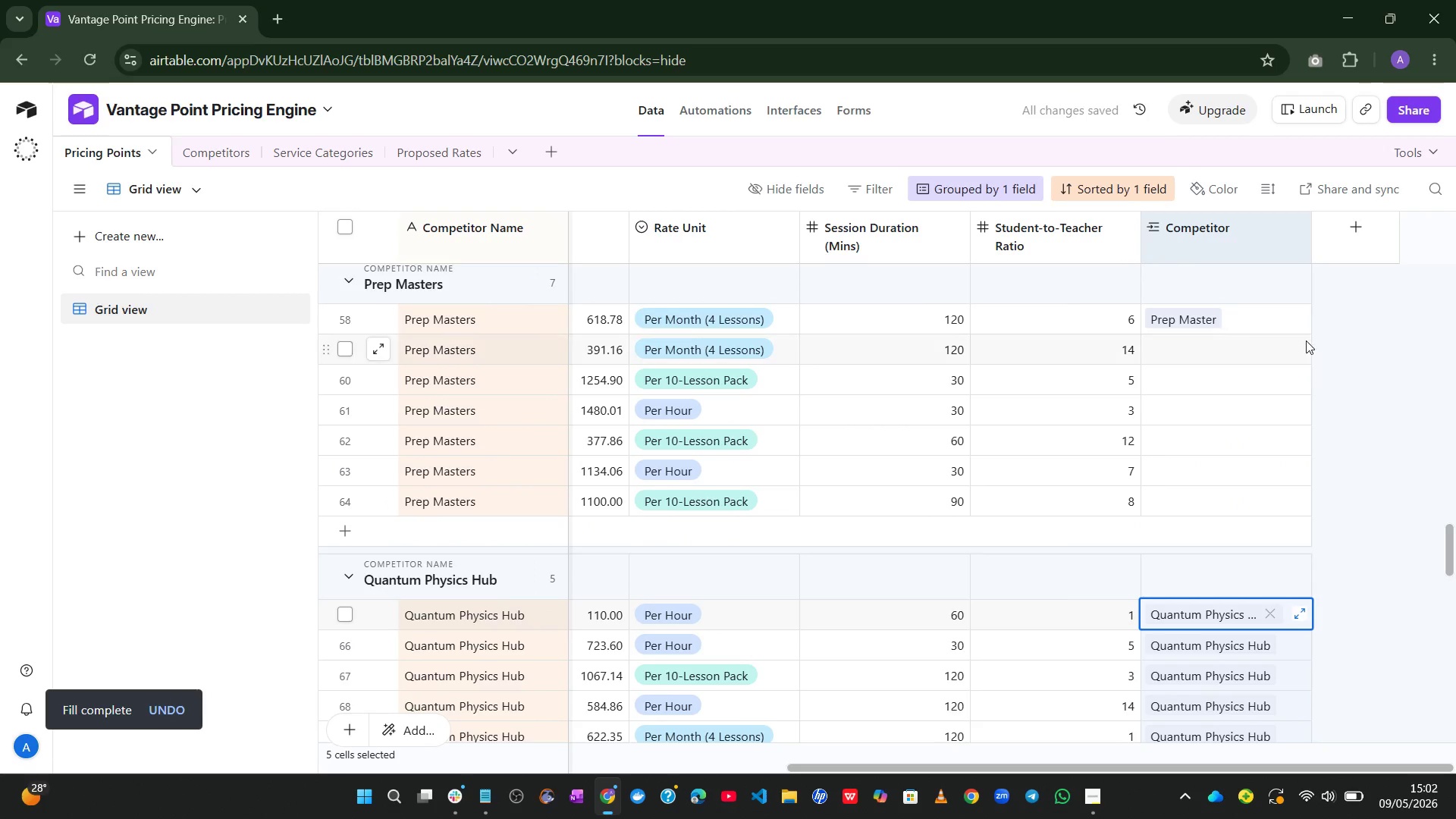 
left_click([1283, 334])
 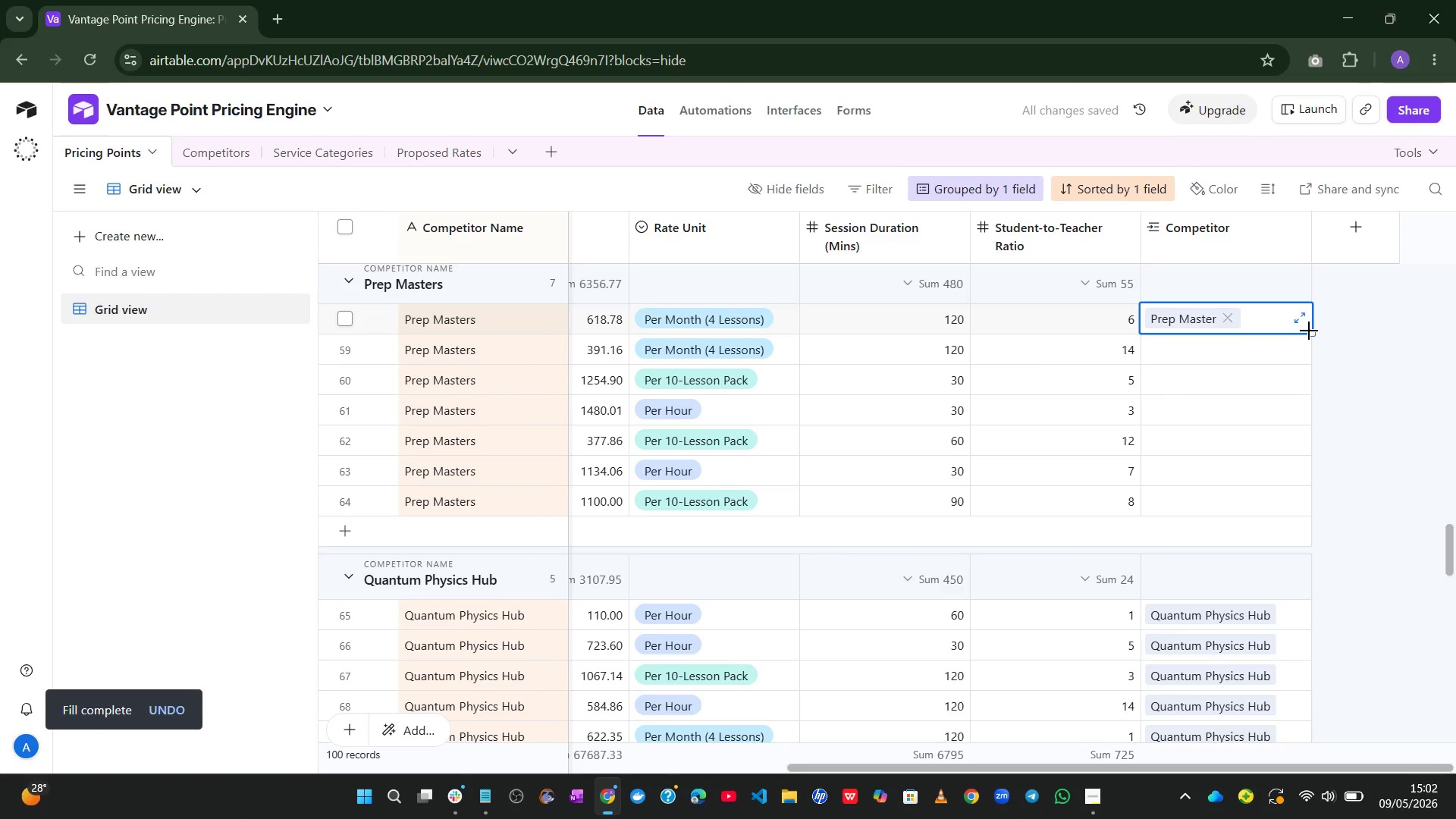 
left_click_drag(start_coordinate=[1309, 331], to_coordinate=[1329, 399])
 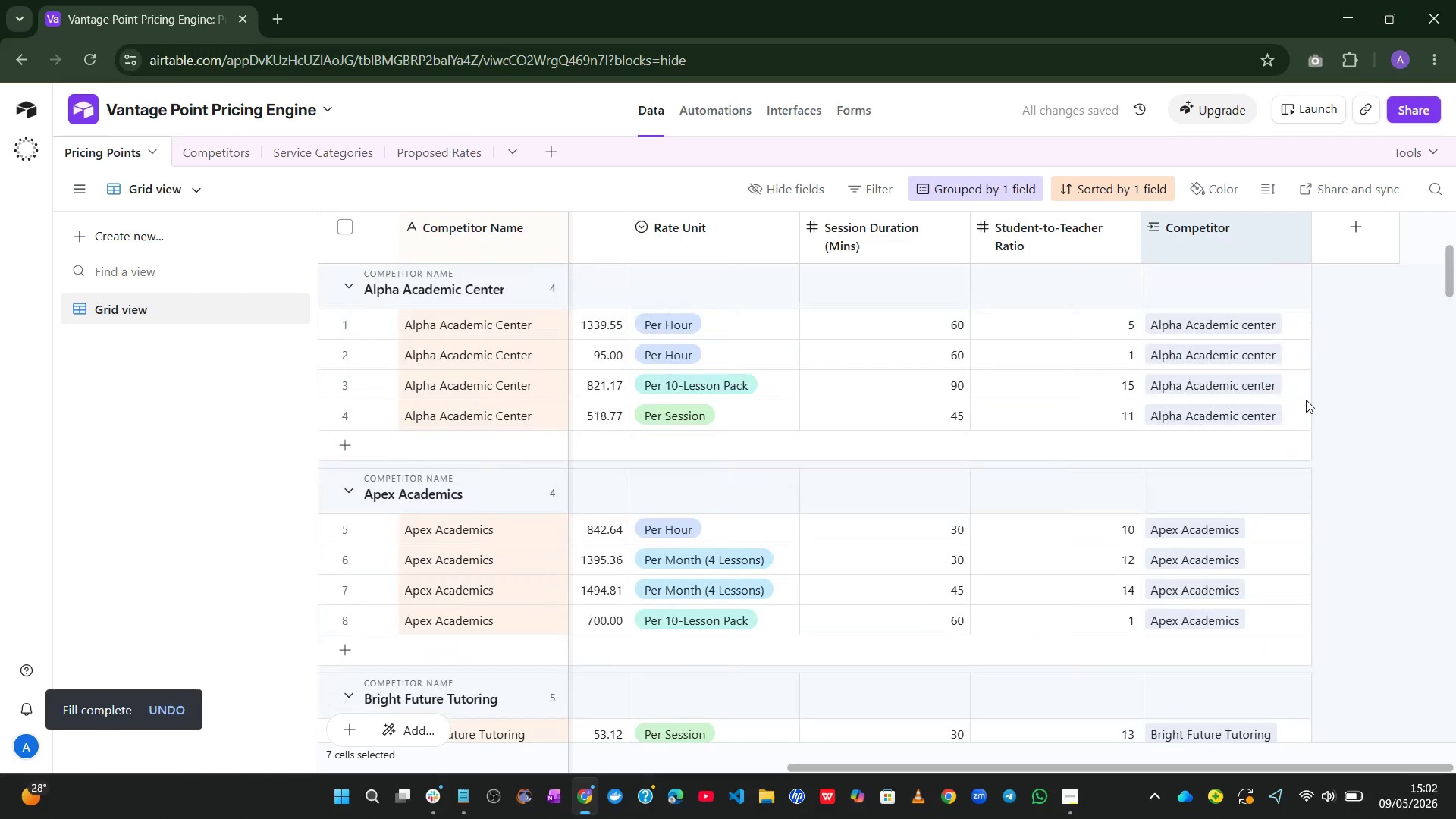 
wait(5.86)
 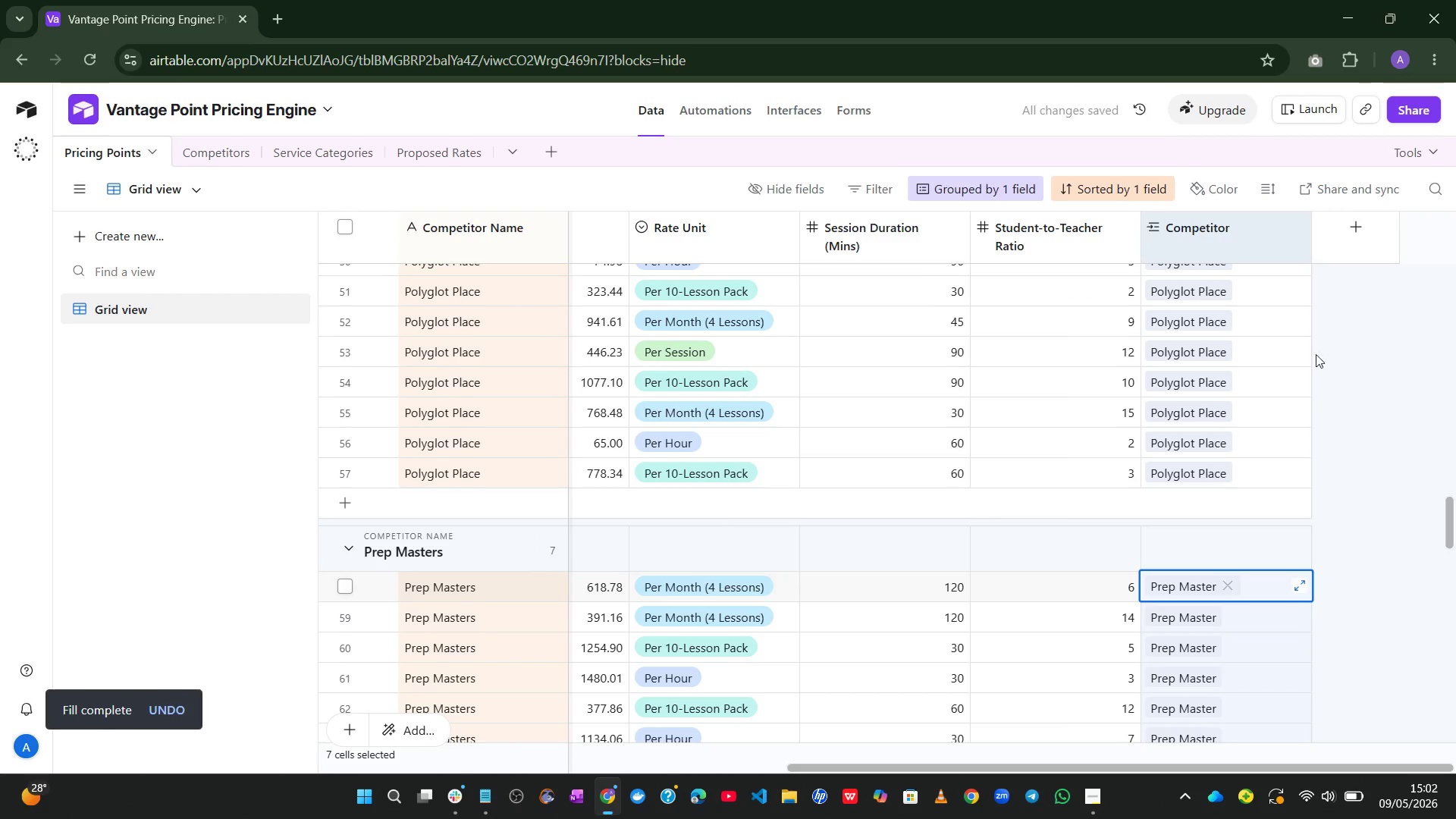 
left_click([1008, 188])
 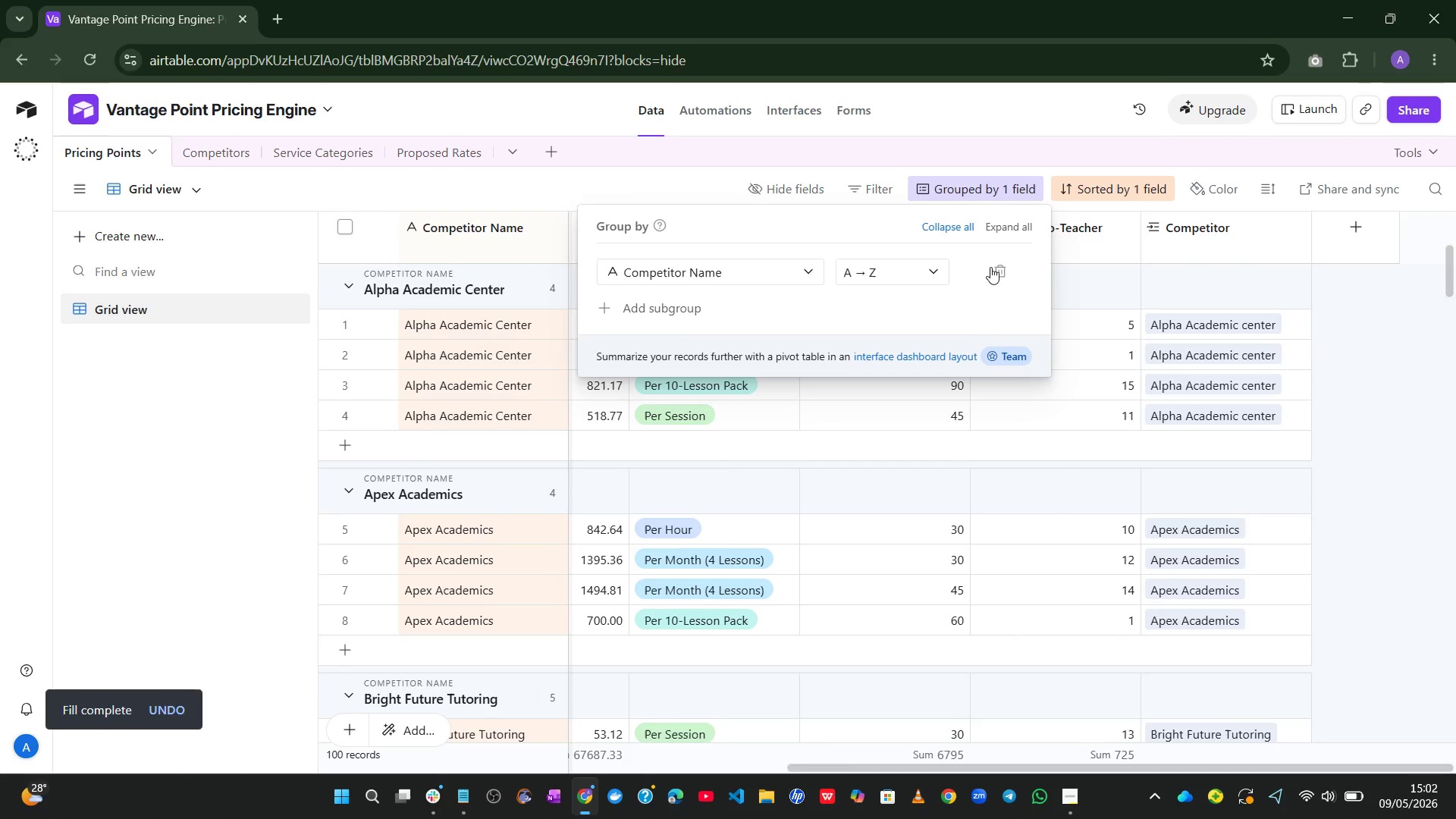 
left_click([1004, 267])
 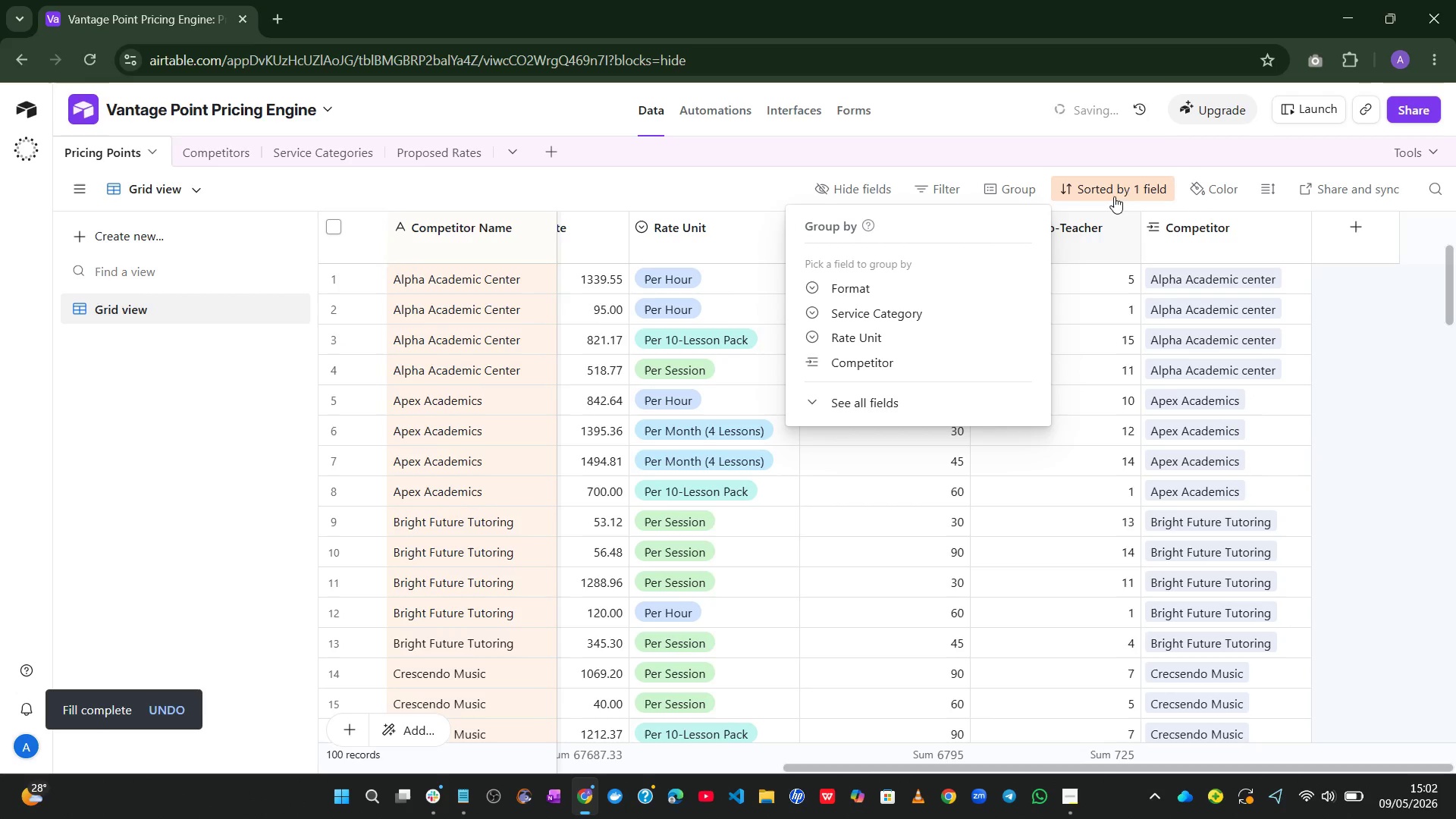 
left_click([1114, 192])
 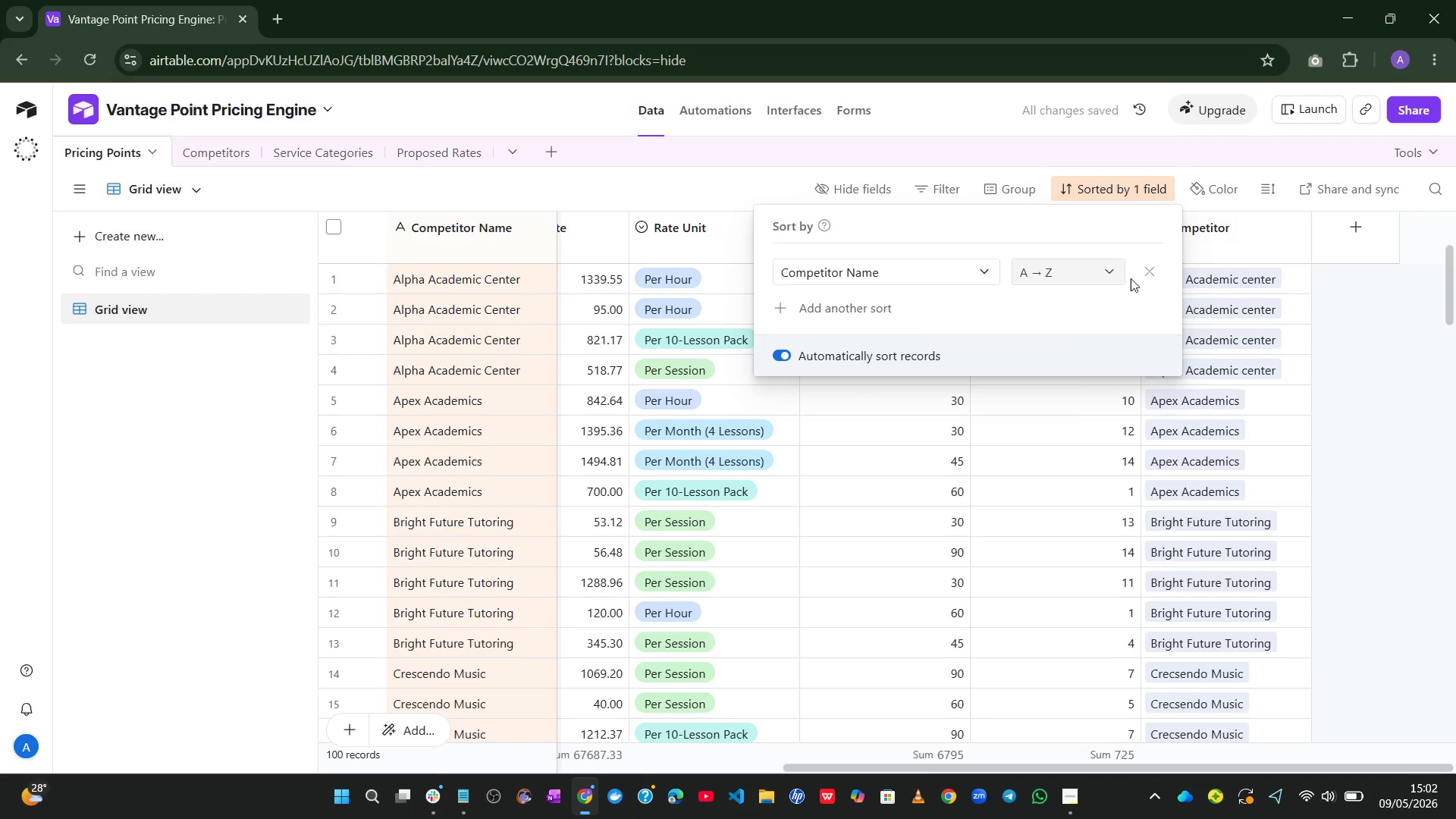 
left_click([1141, 274])
 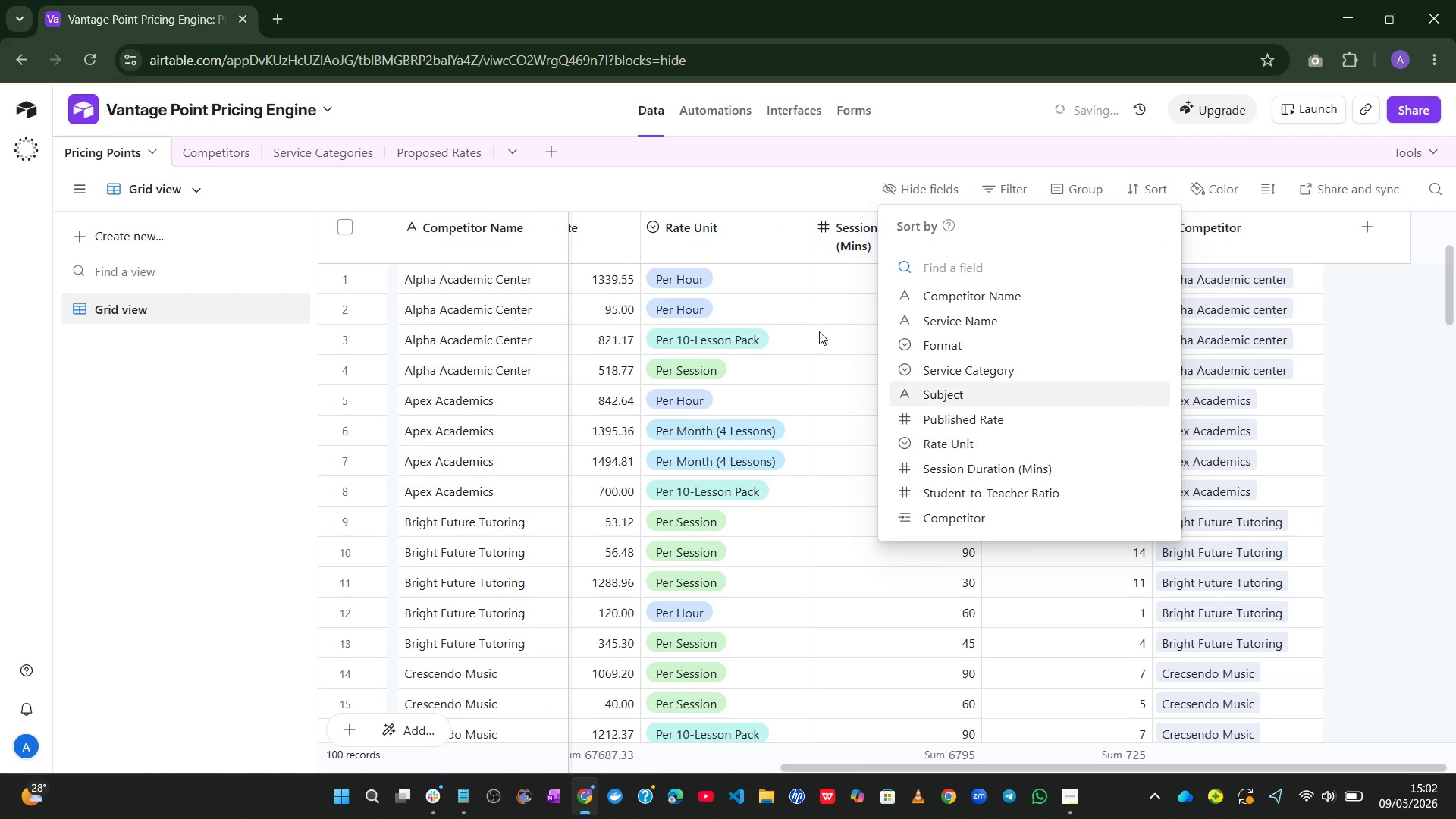 
left_click([723, 185])
 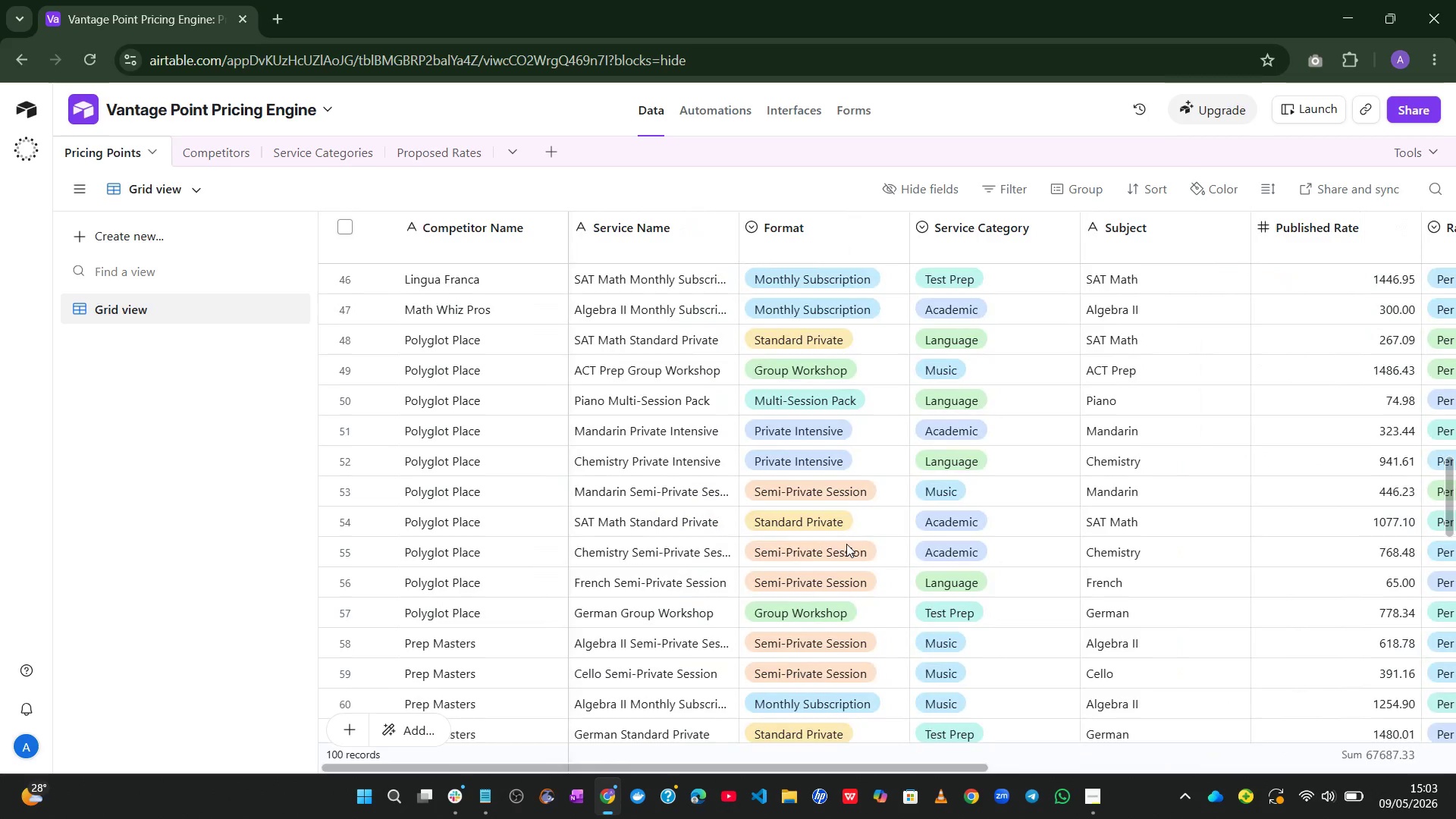 
wait(12.74)
 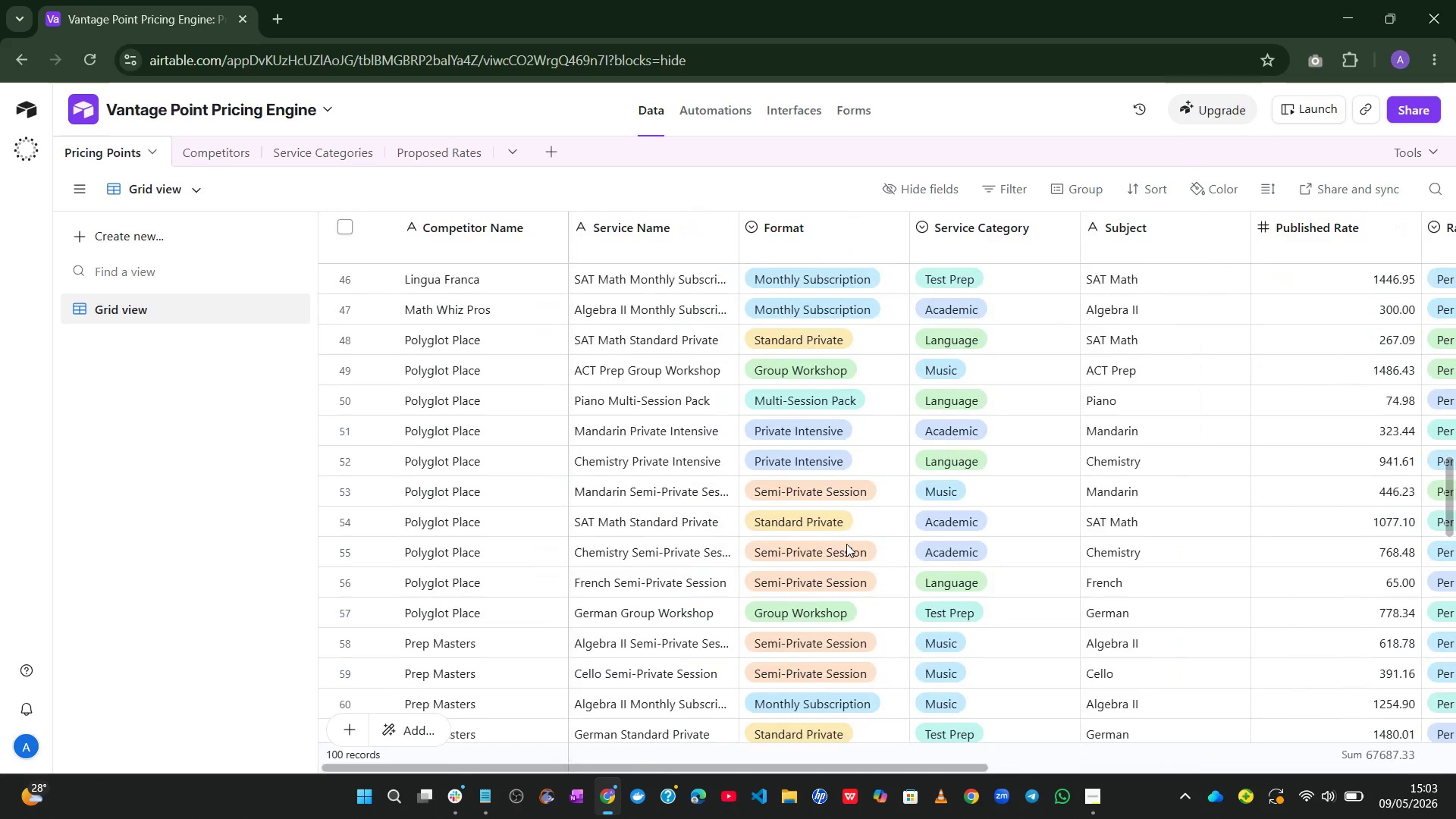 
left_click([209, 143])
 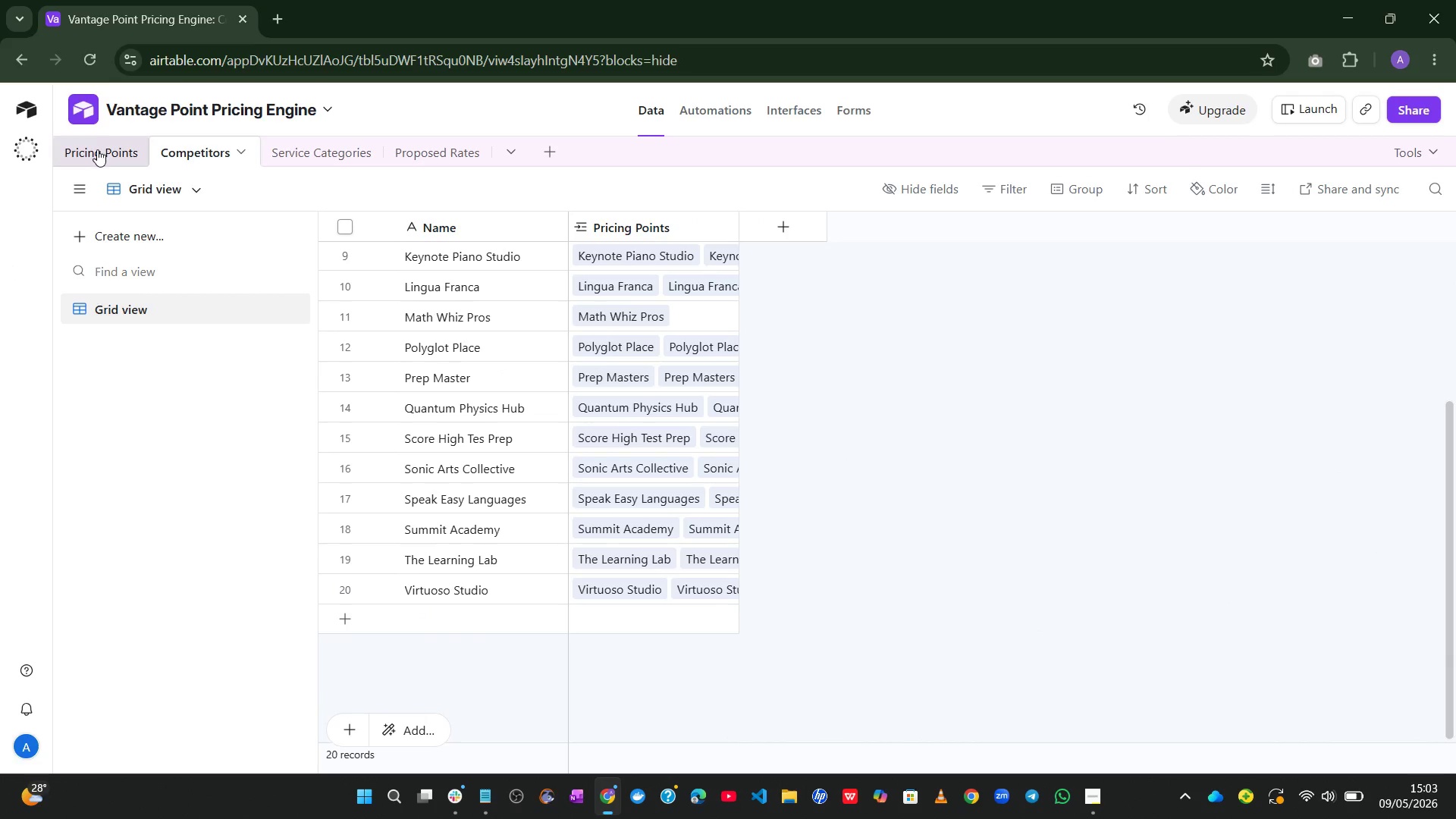 
left_click([97, 149])
 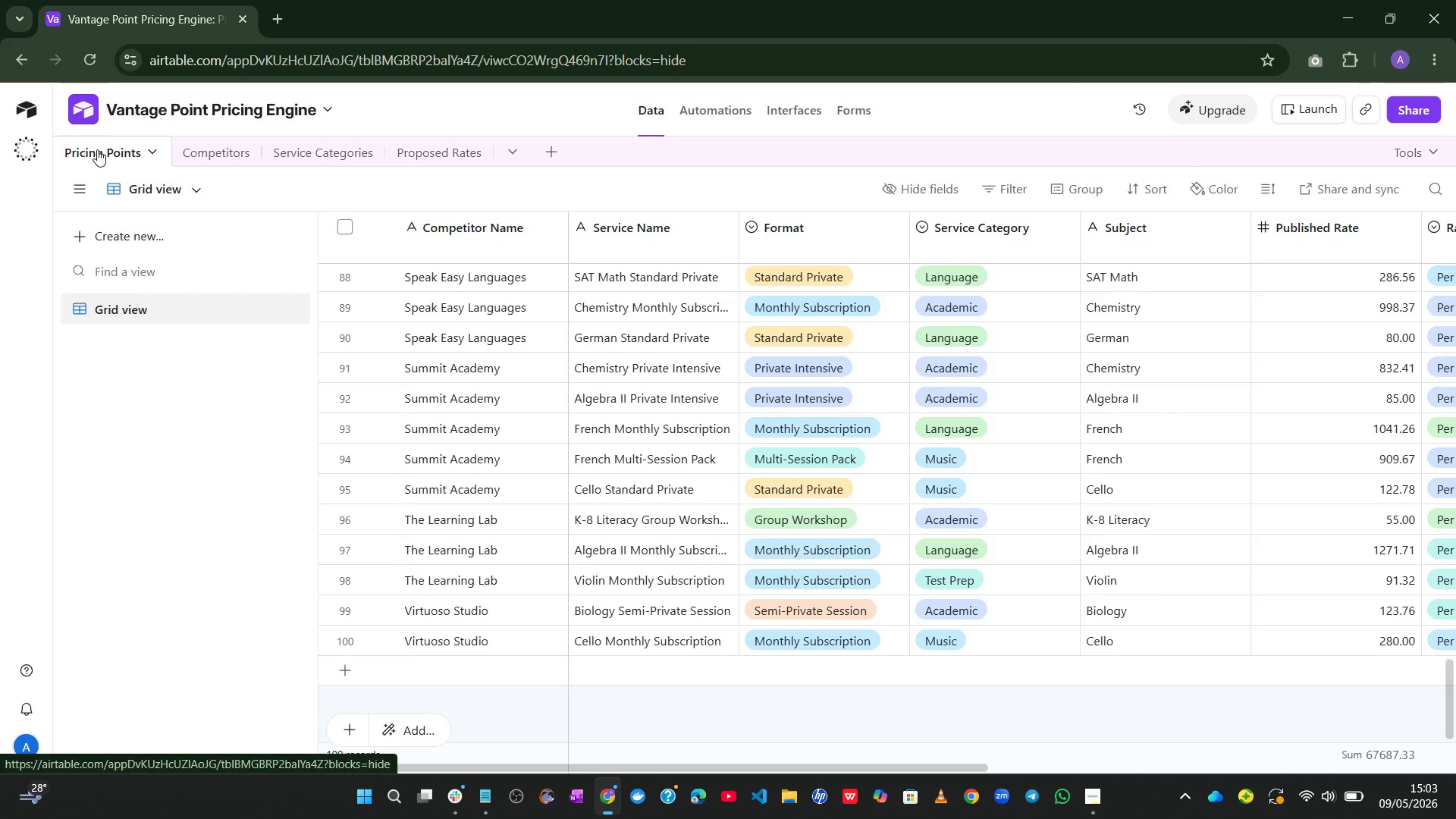 
wait(49.83)
 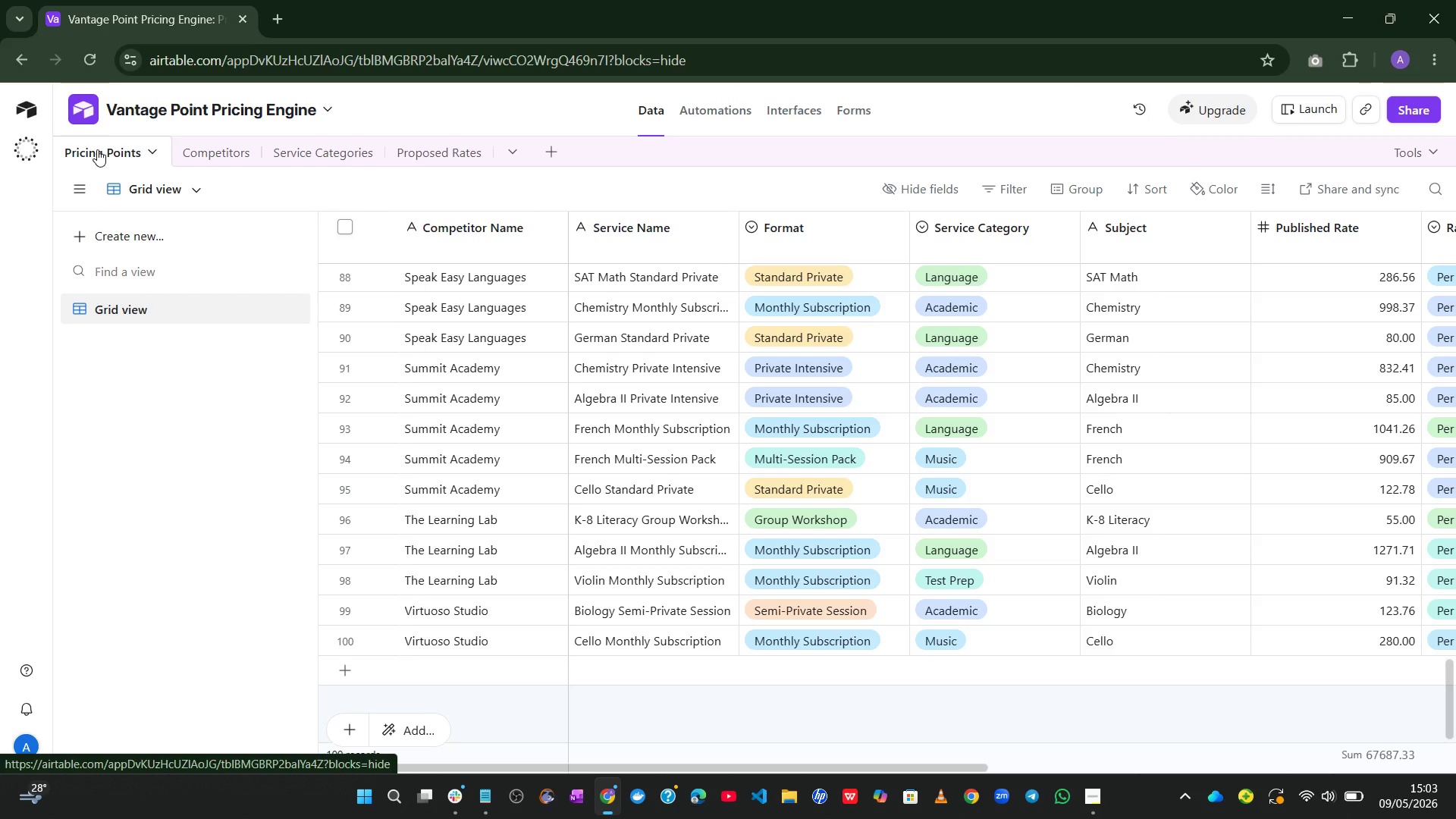 
left_click([1365, 218])
 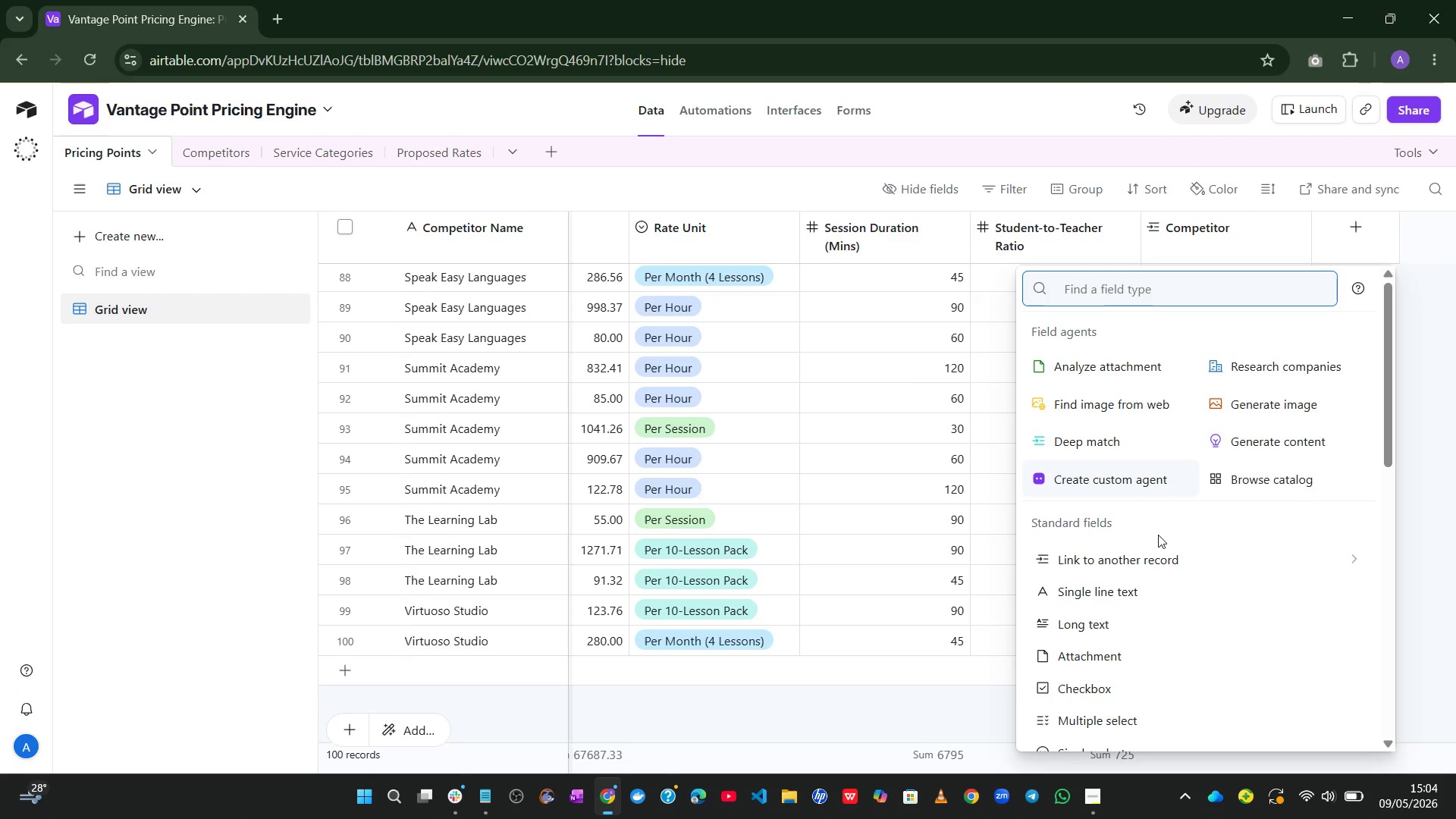 
left_click([1137, 569])
 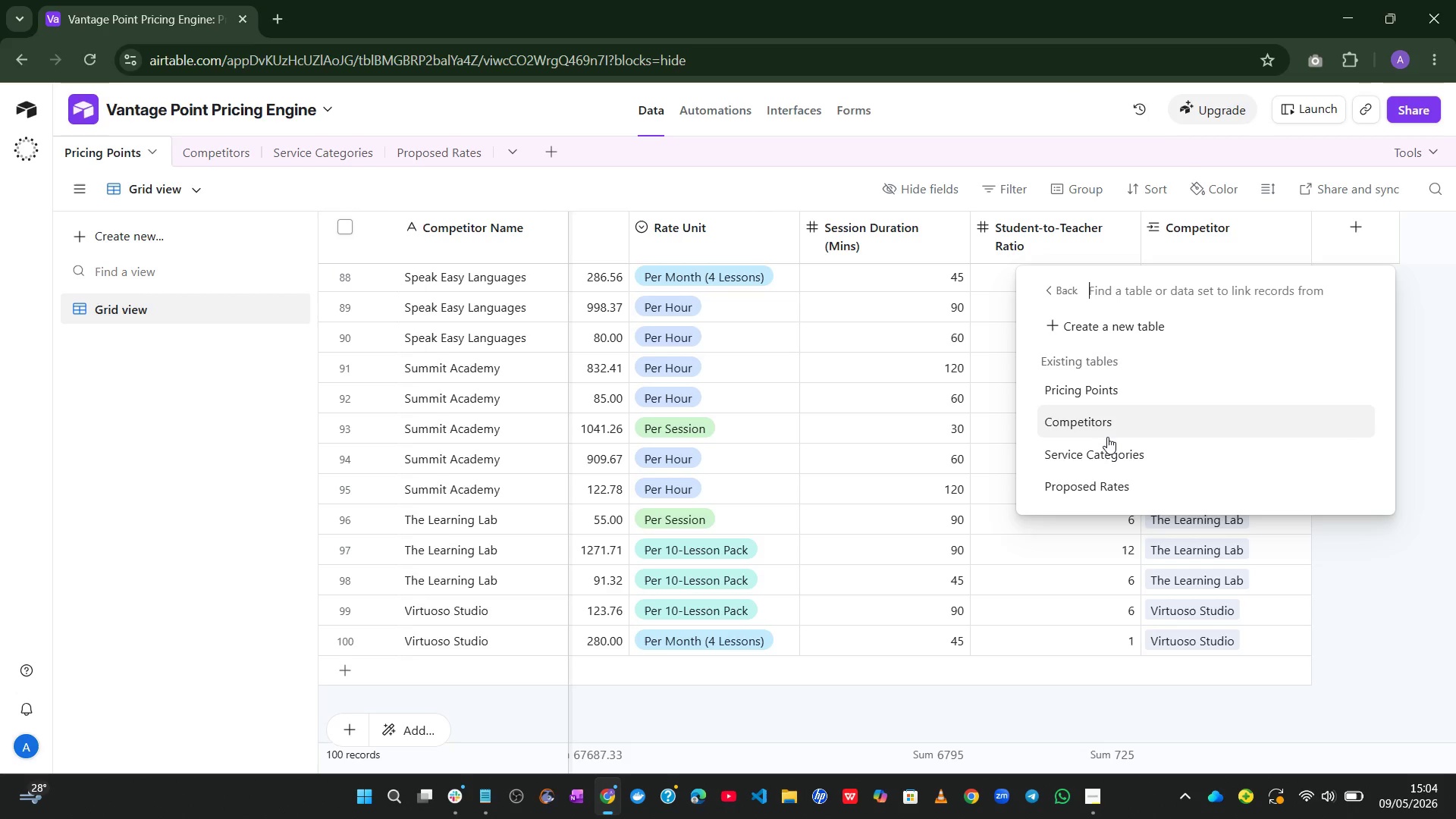 
left_click([1107, 451])
 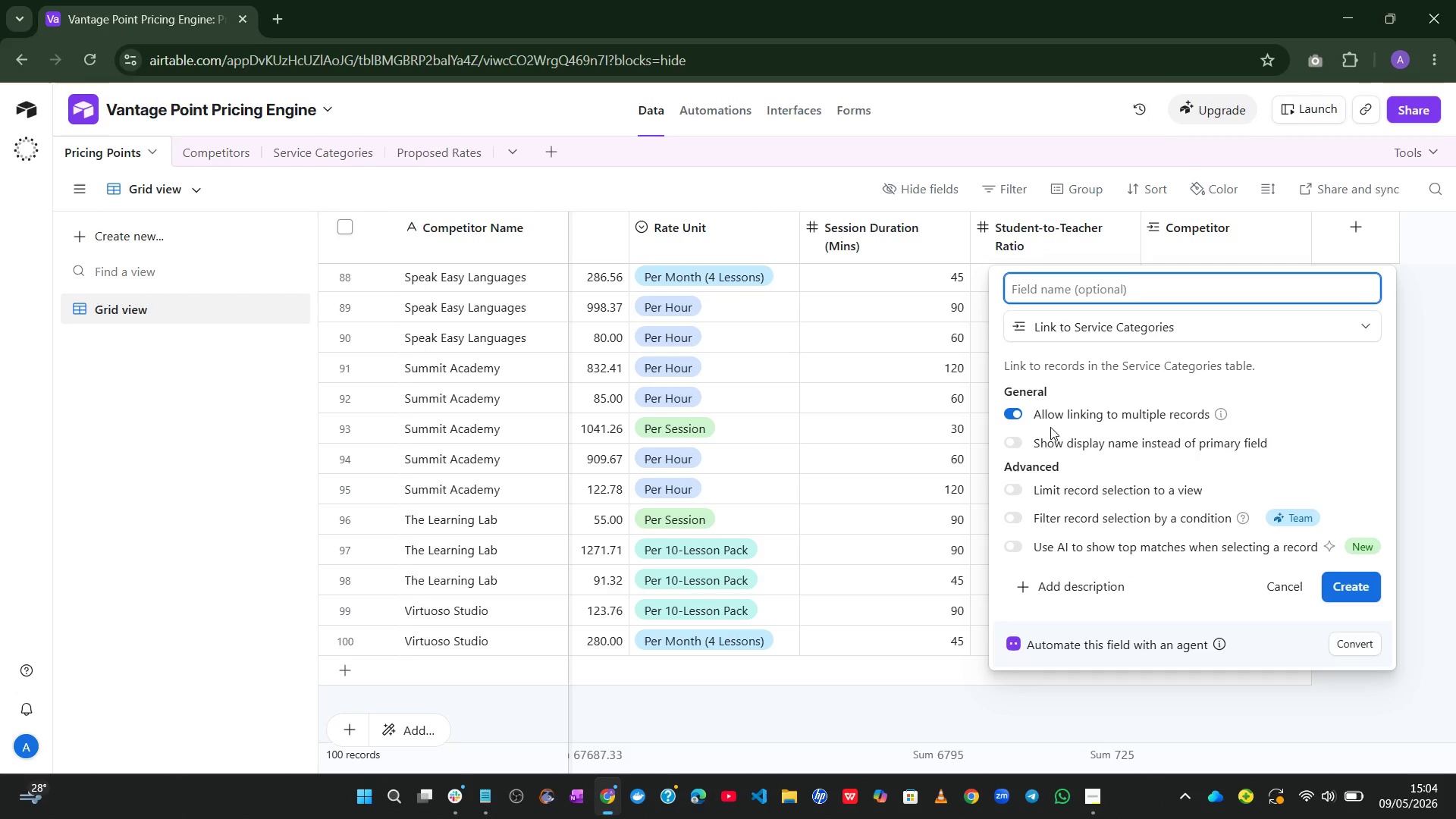 
left_click([1070, 413])
 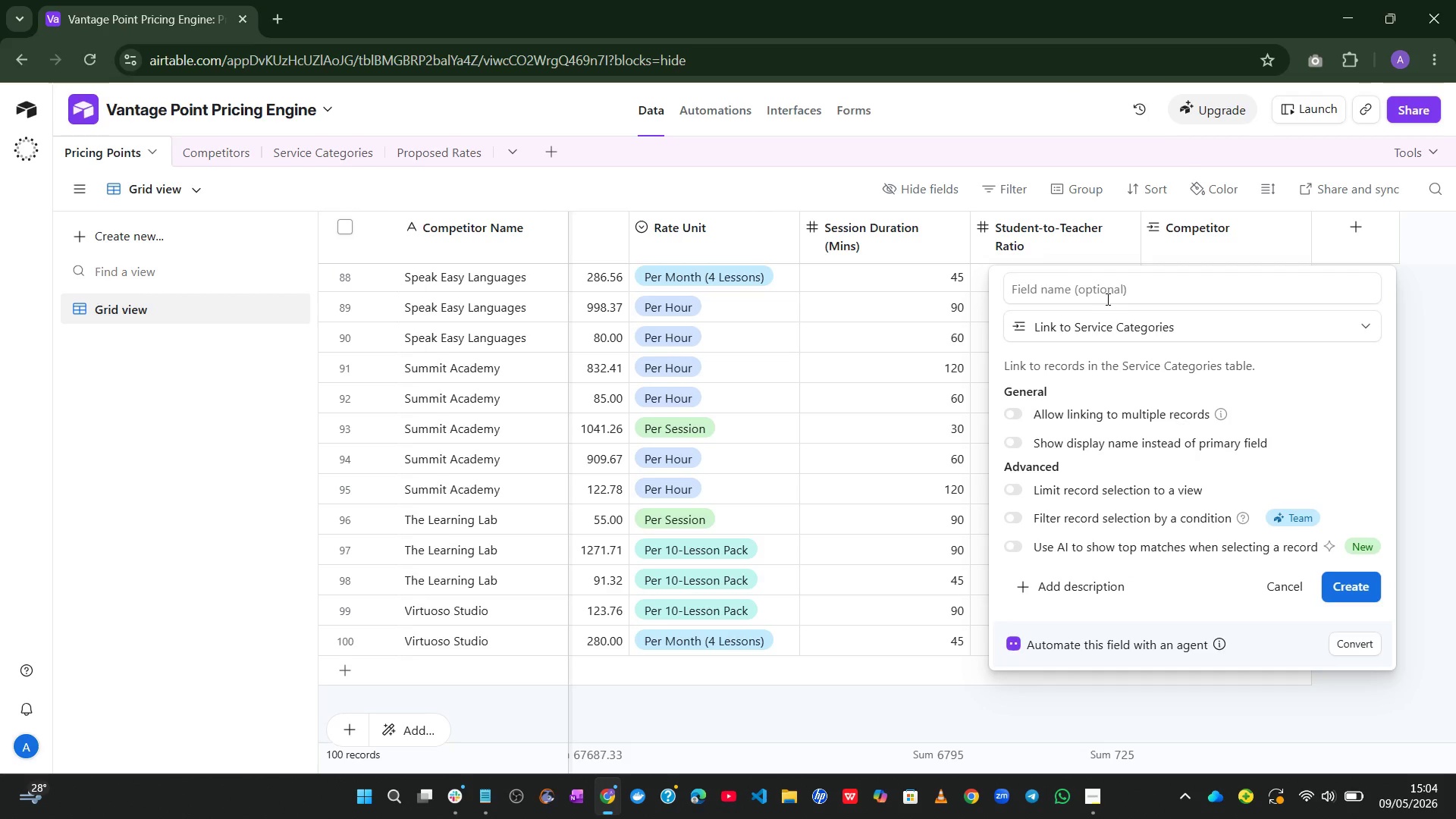 
left_click([1106, 299])
 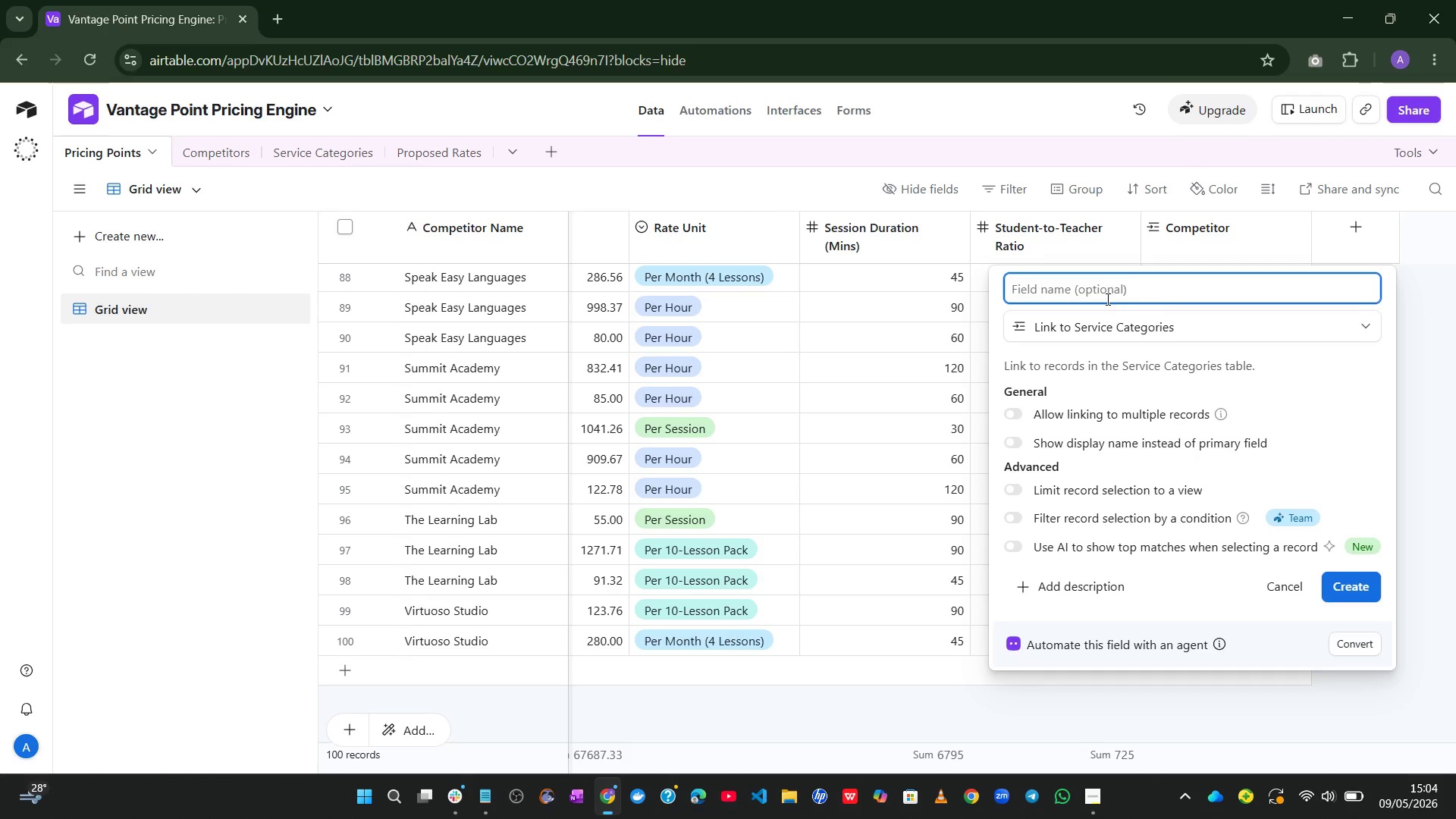 
type(Category)
 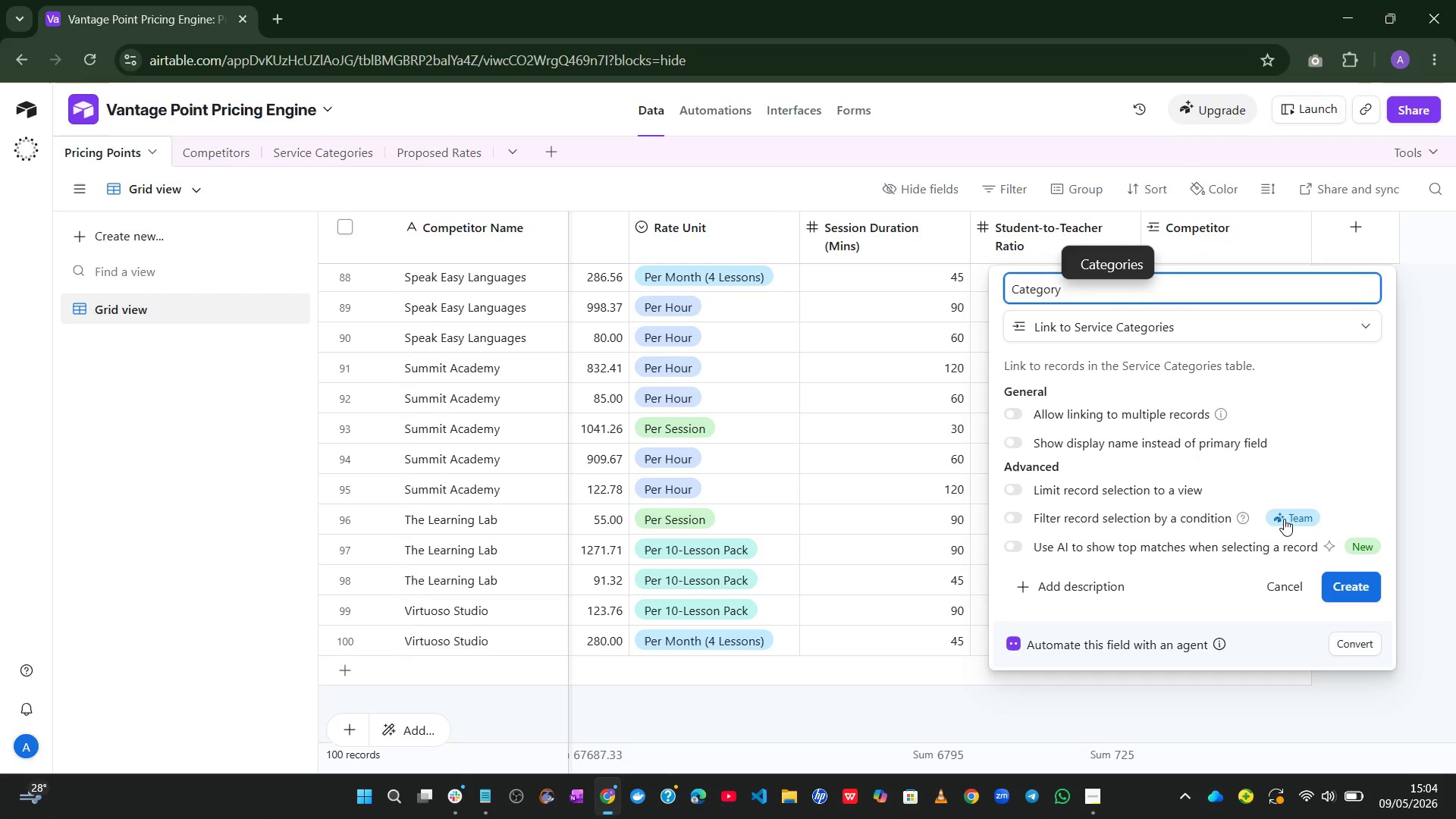 
left_click([1333, 585])
 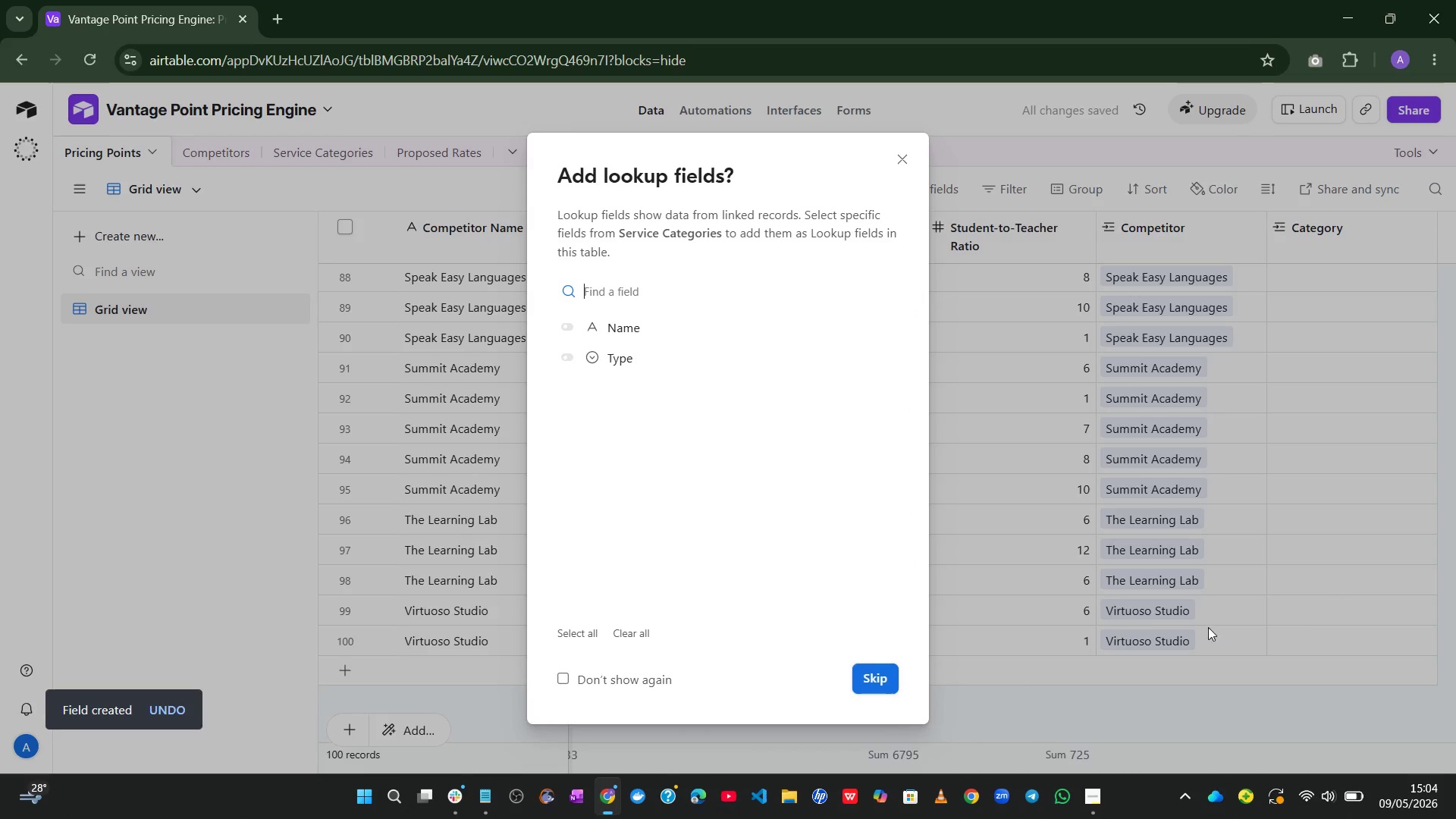 
left_click([895, 671])
 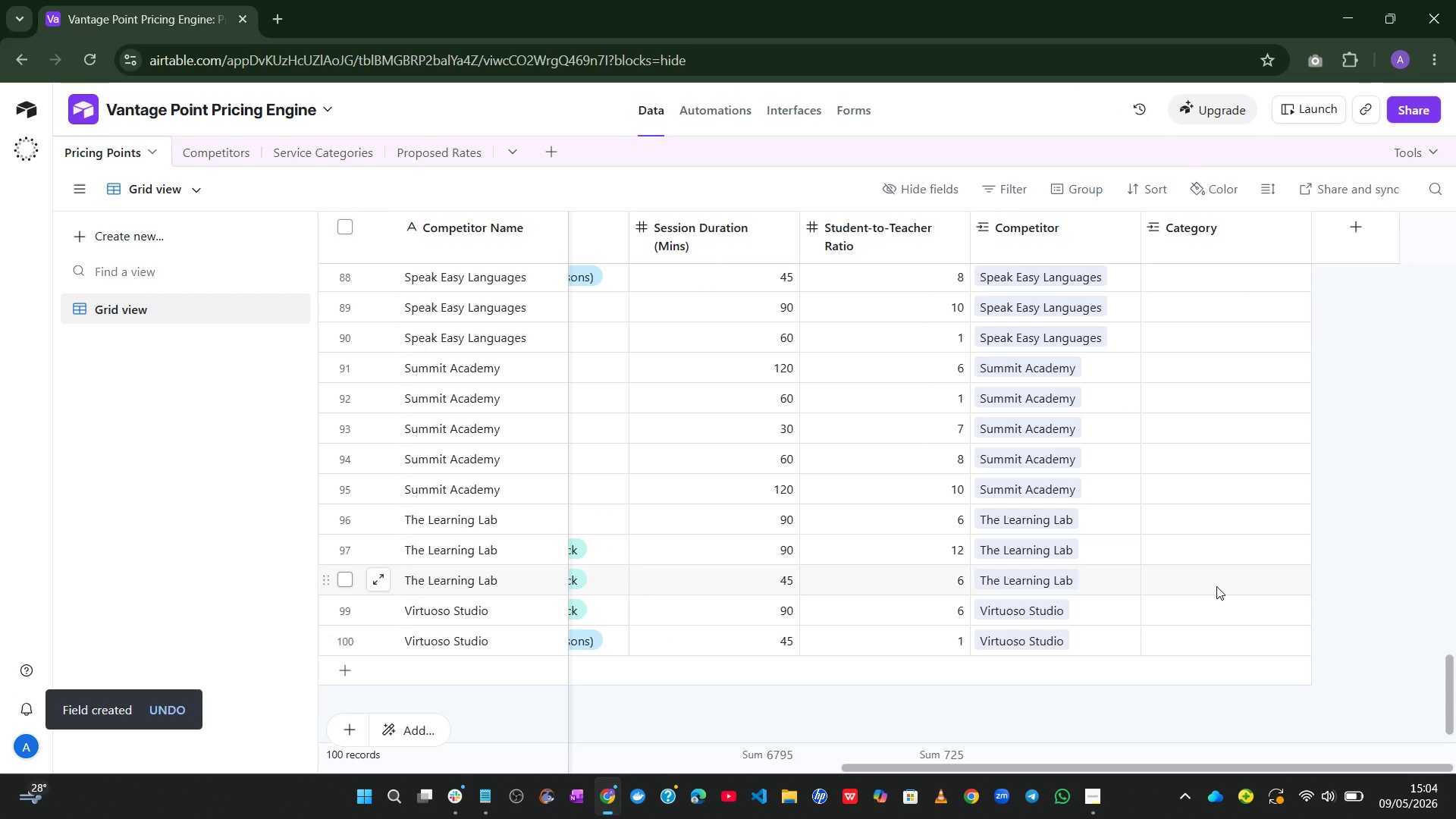 
wait(8.75)
 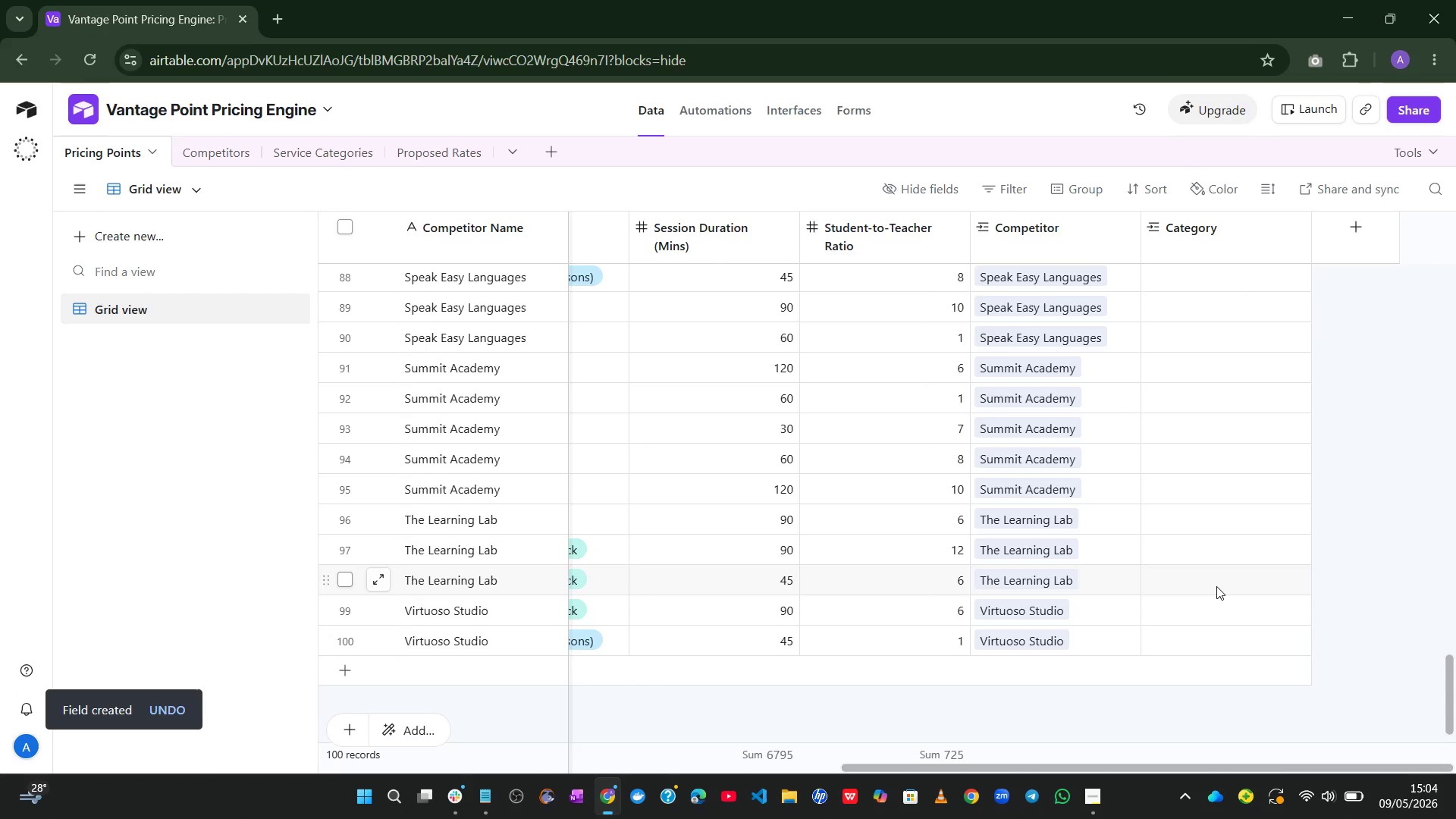 
left_click([311, 162])
 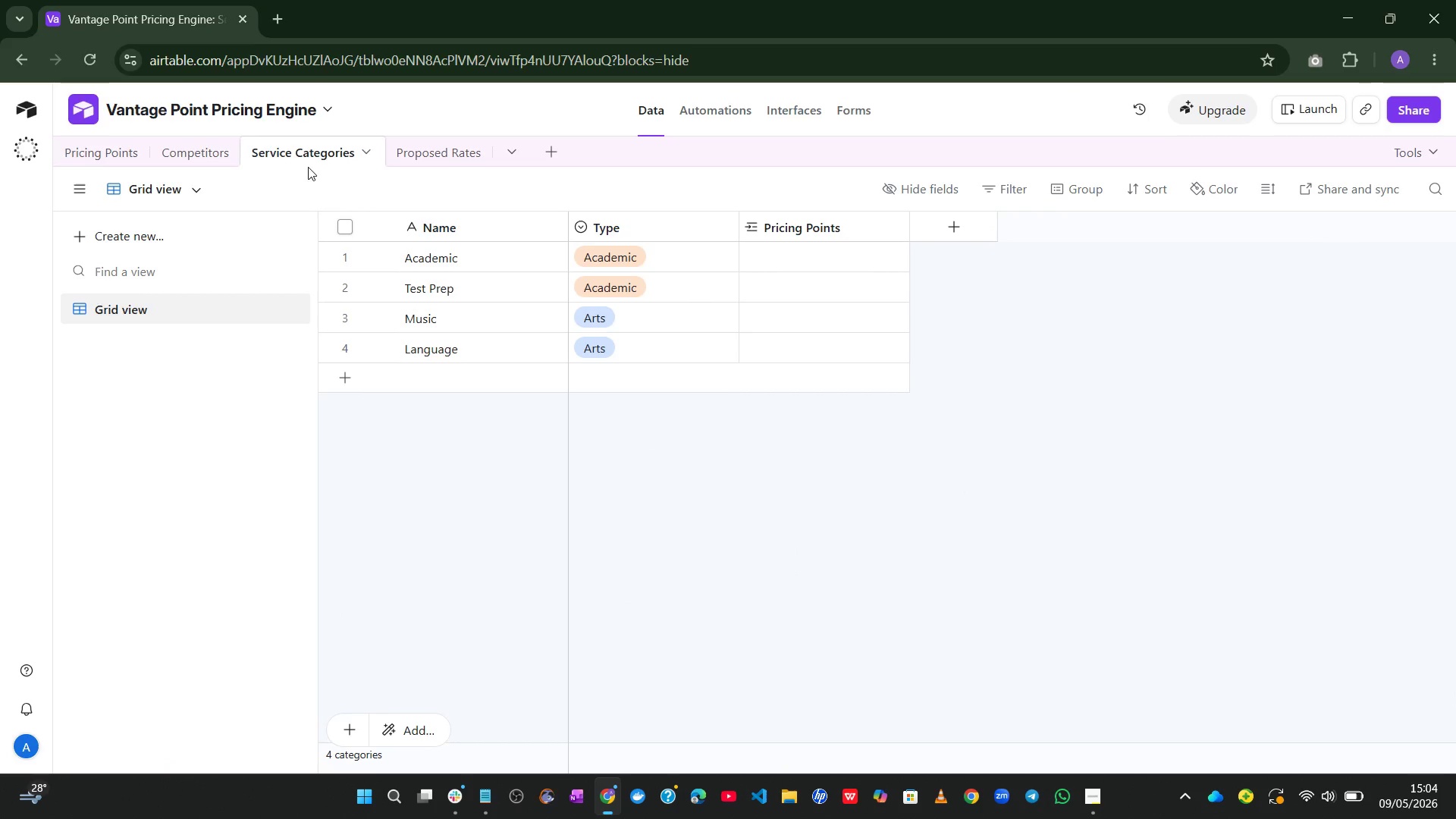 
left_click([126, 152])
 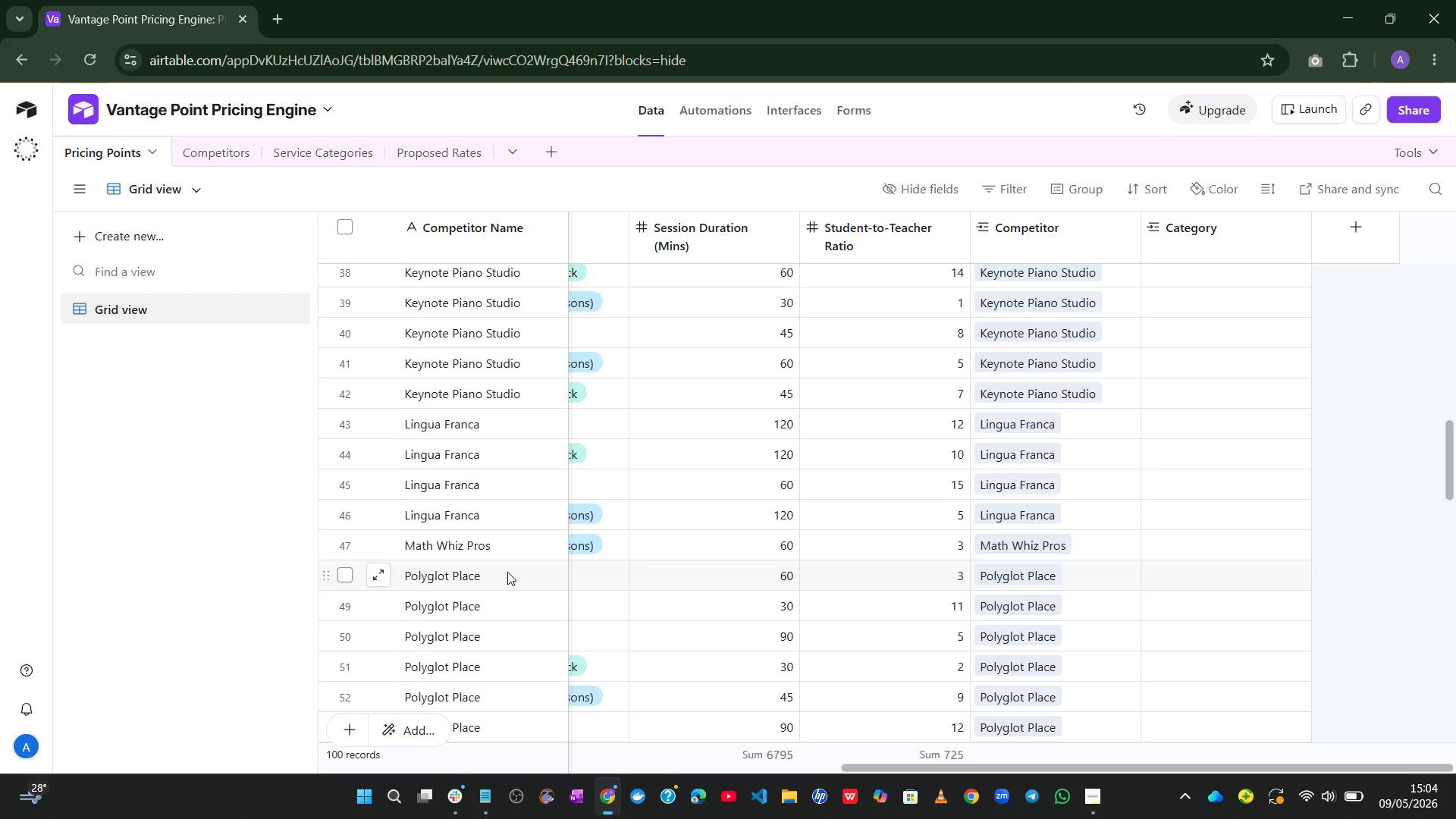 
wait(12.45)
 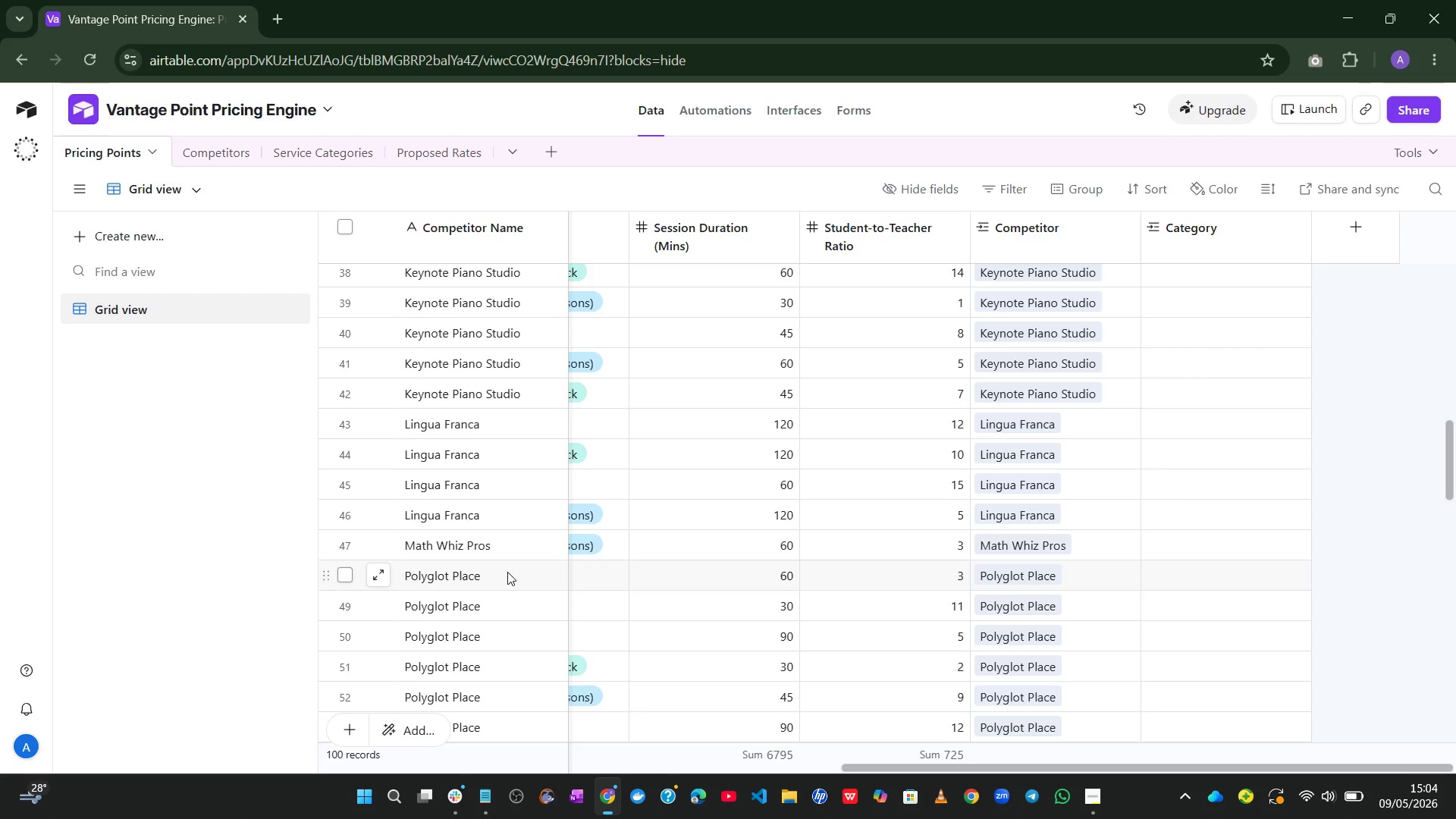 
left_click([239, 146])
 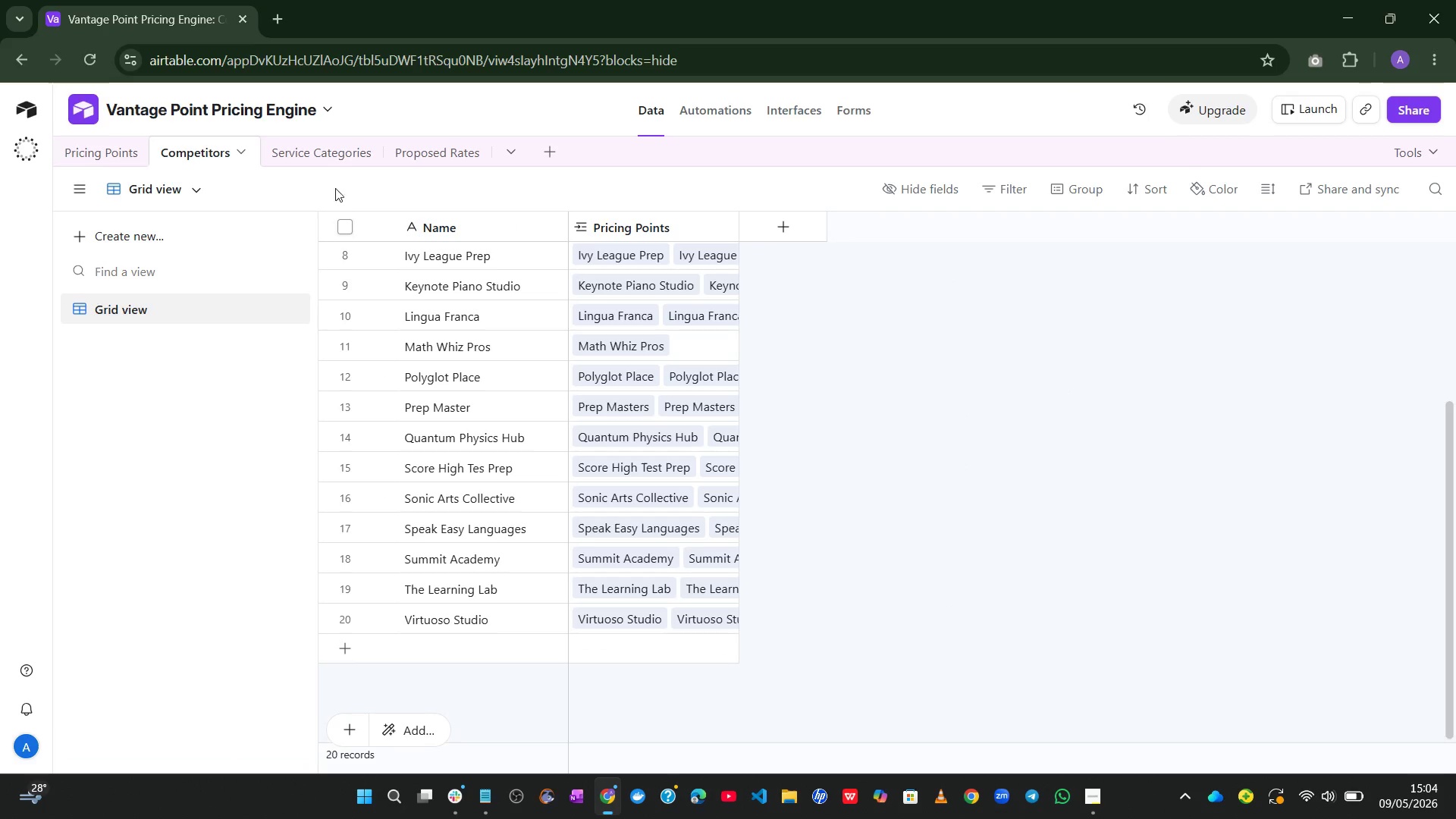 
left_click([322, 146])
 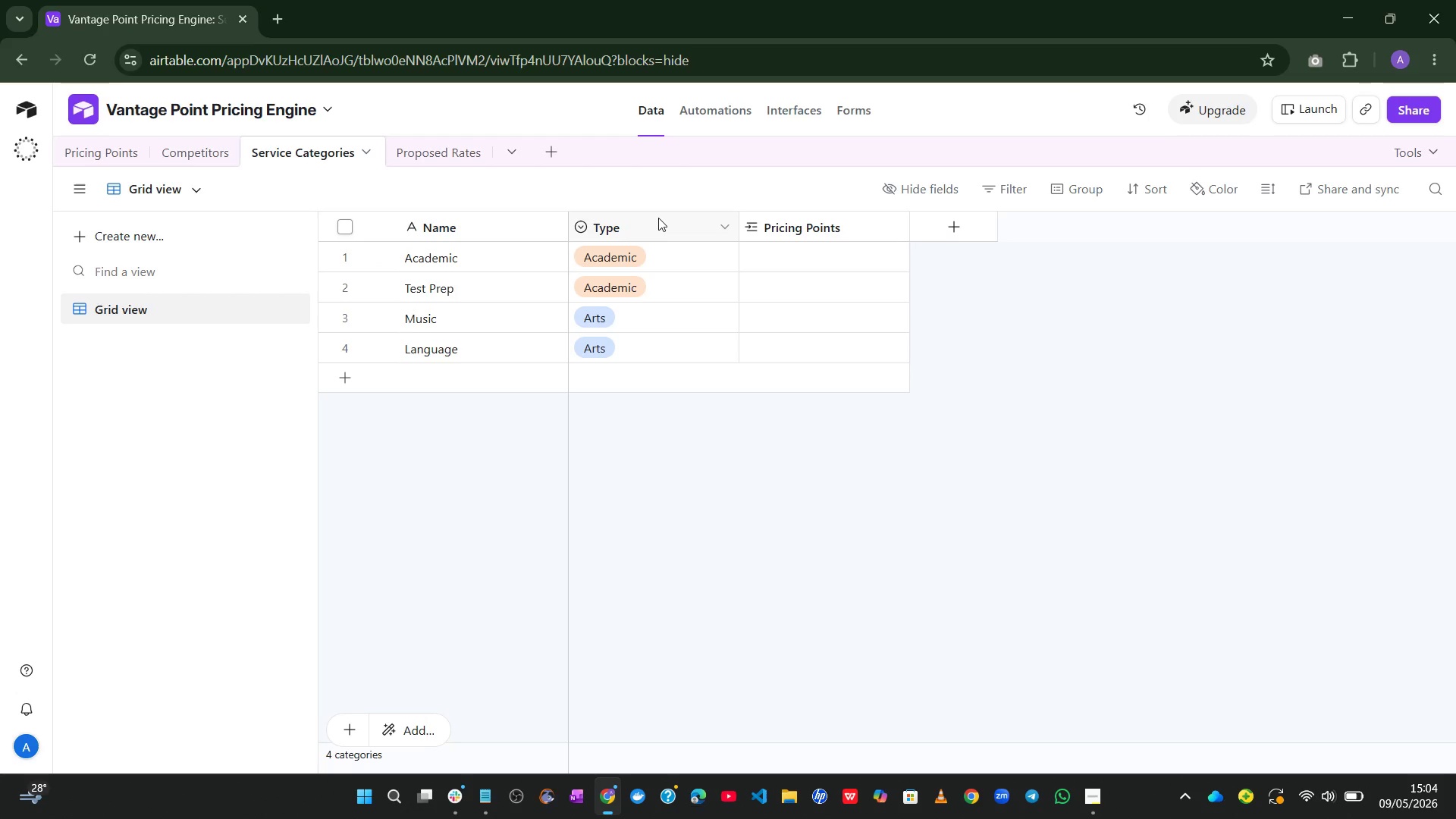 
double_click([658, 218])
 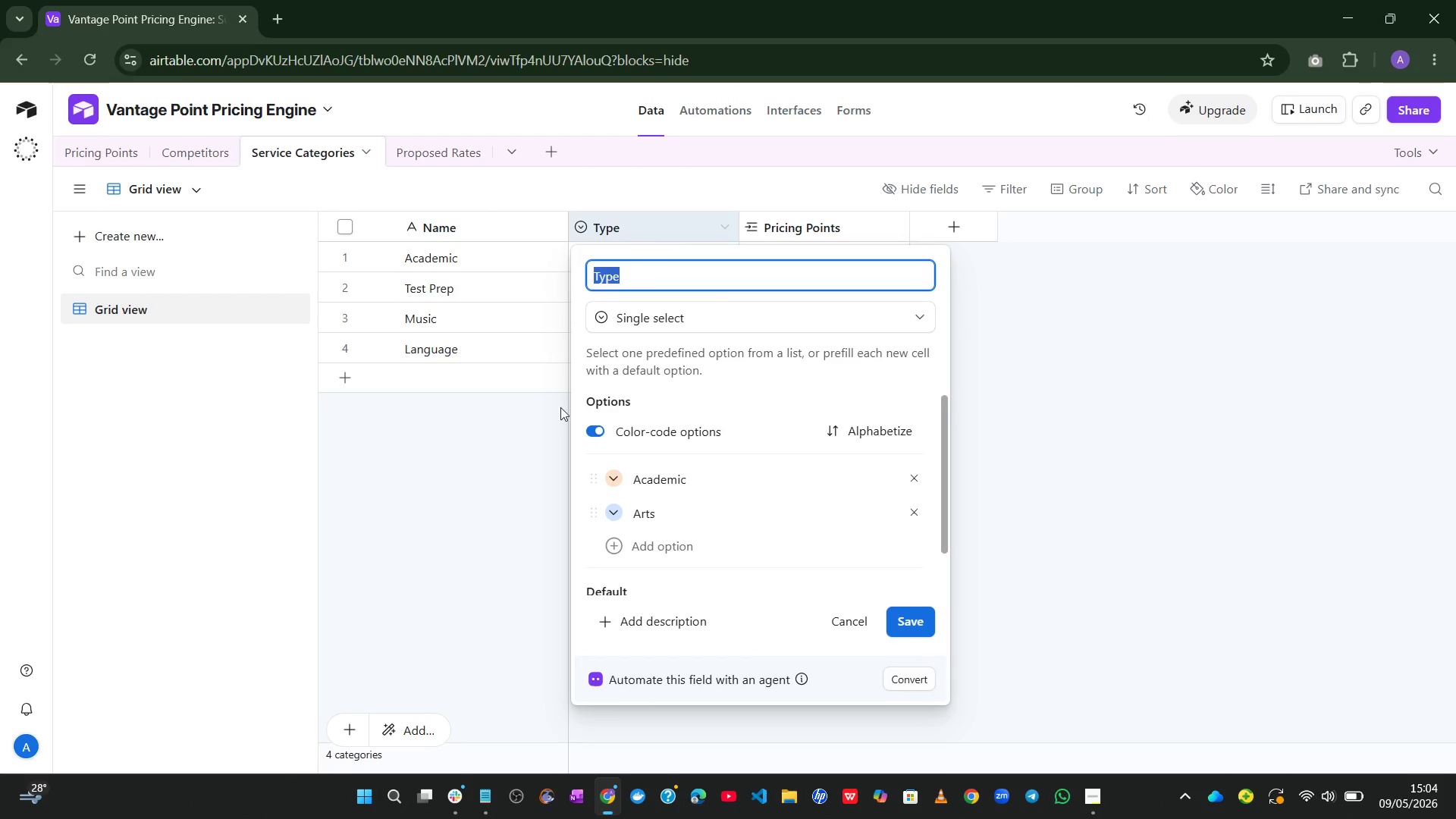 
left_click([475, 549])
 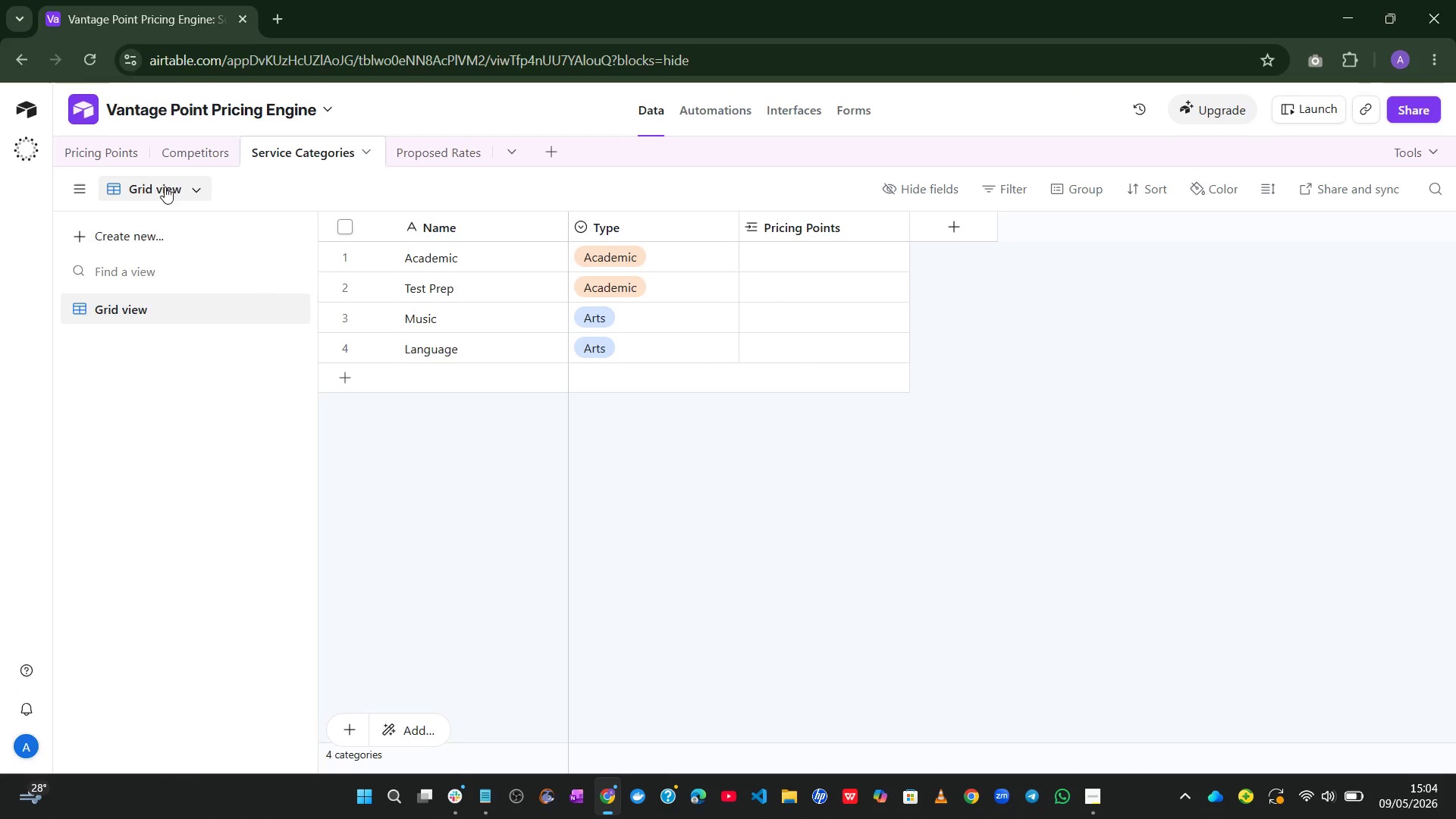 
left_click([129, 147])
 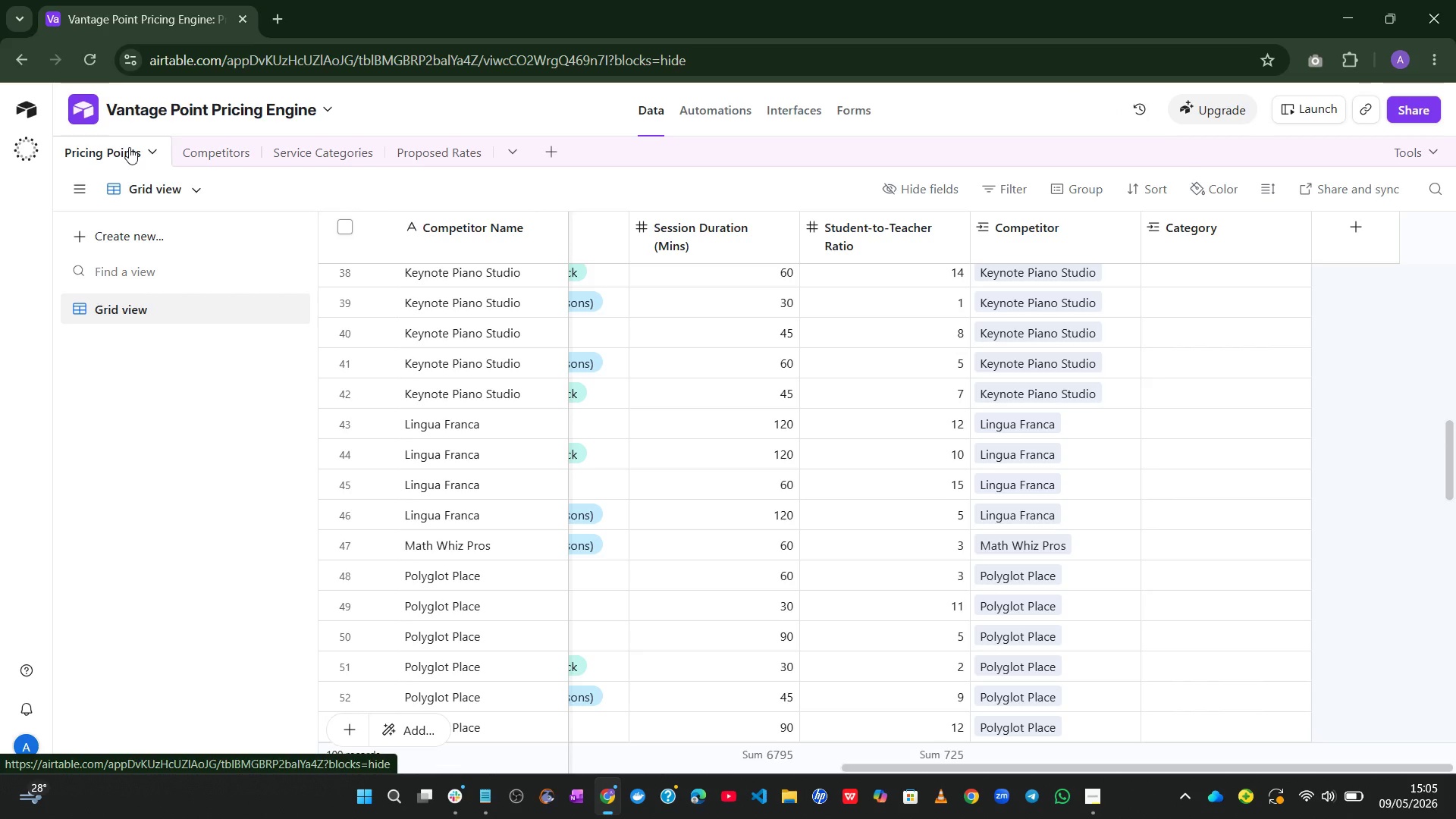 
wait(29.15)
 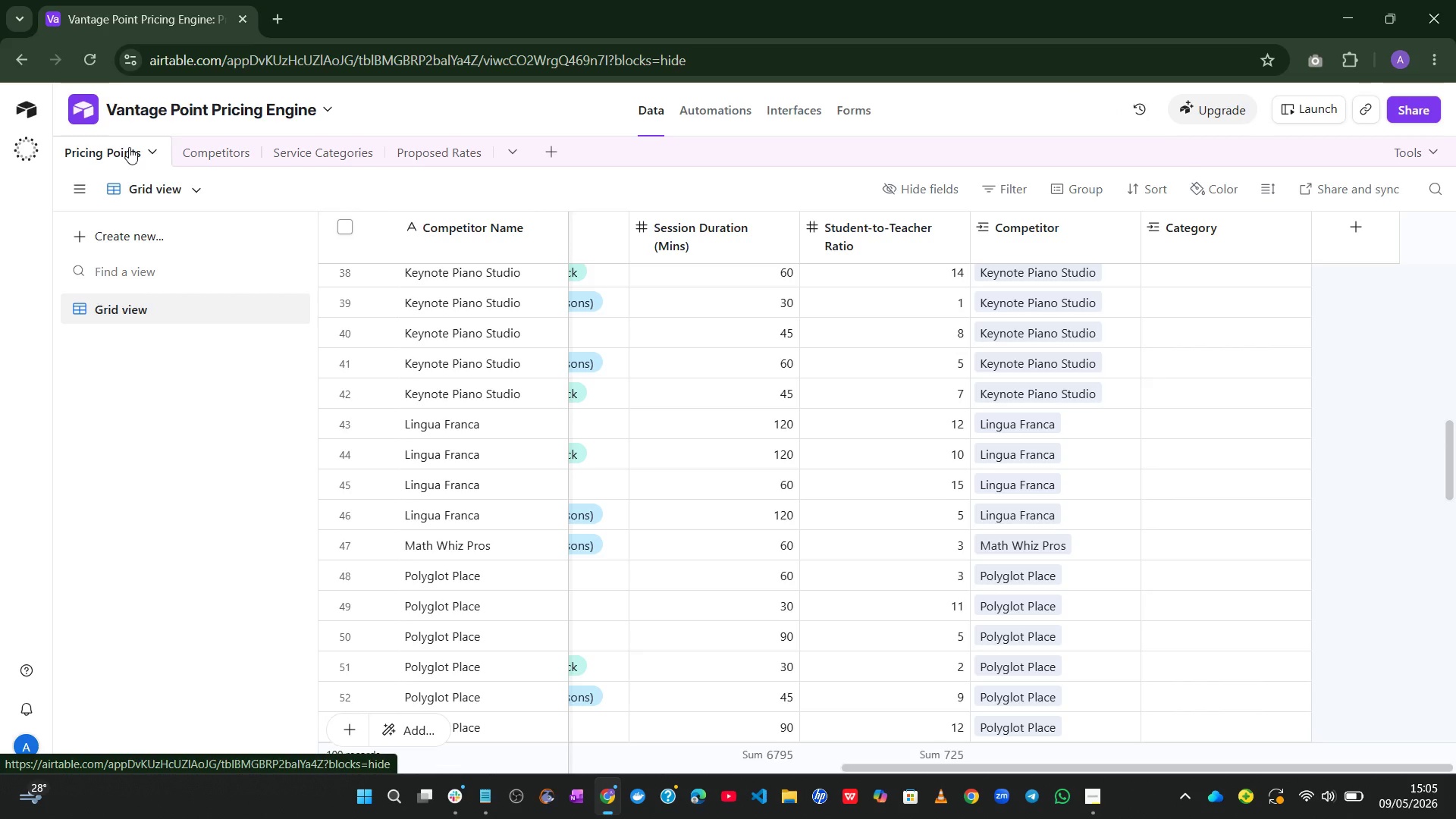 
mouse_move([738, 349])
 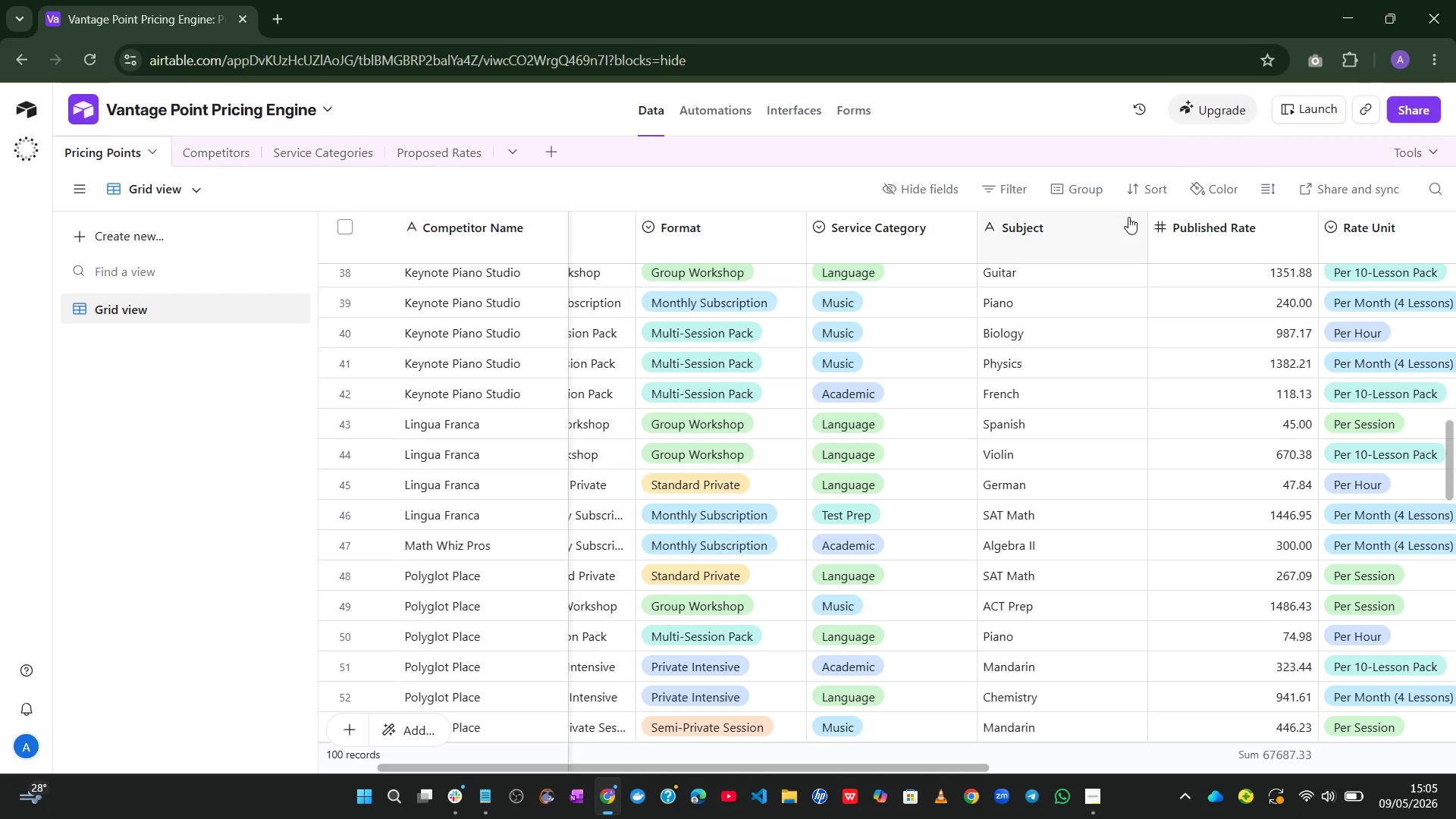 
left_click([1081, 187])
 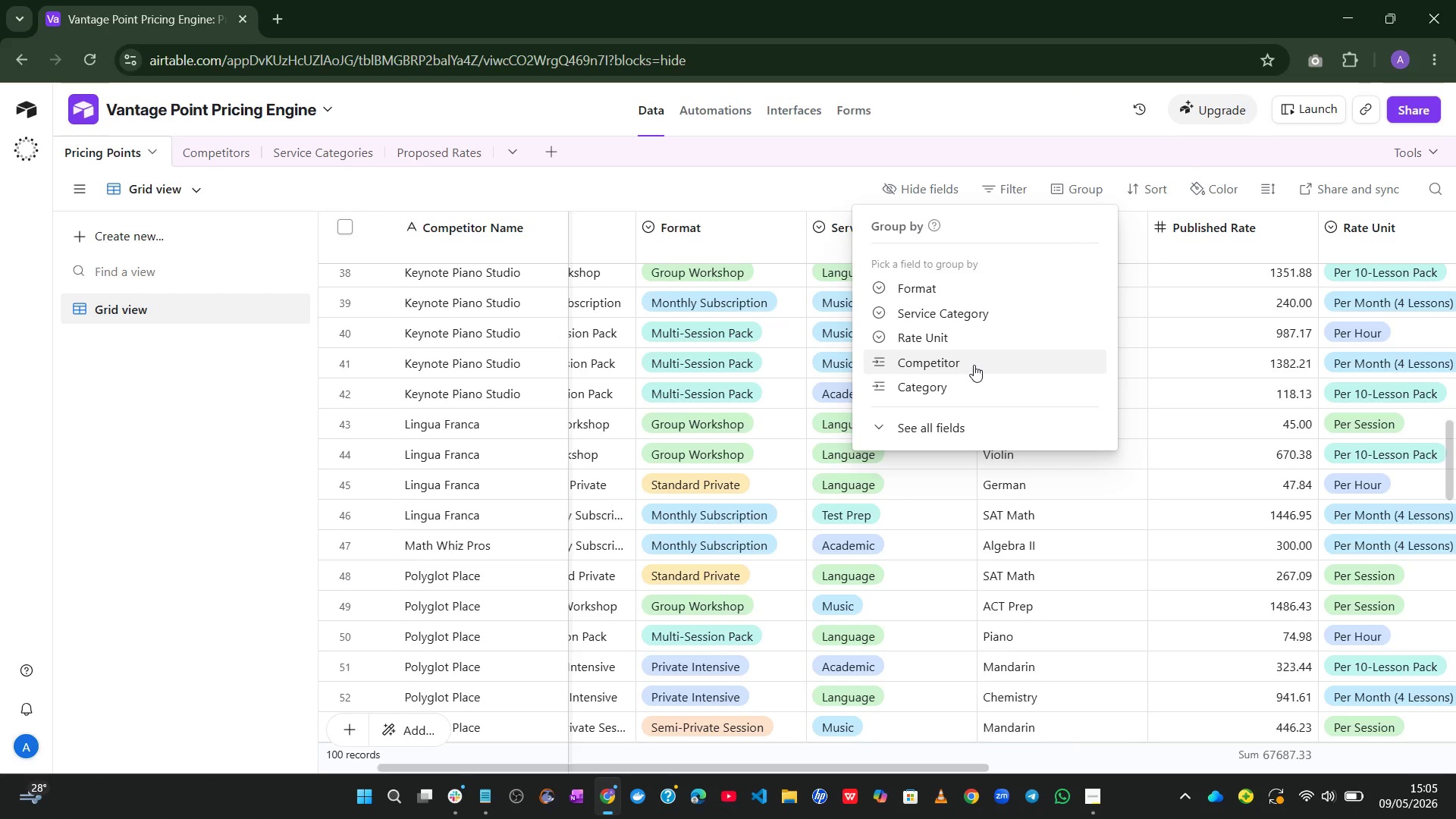 
left_click([1016, 316])
 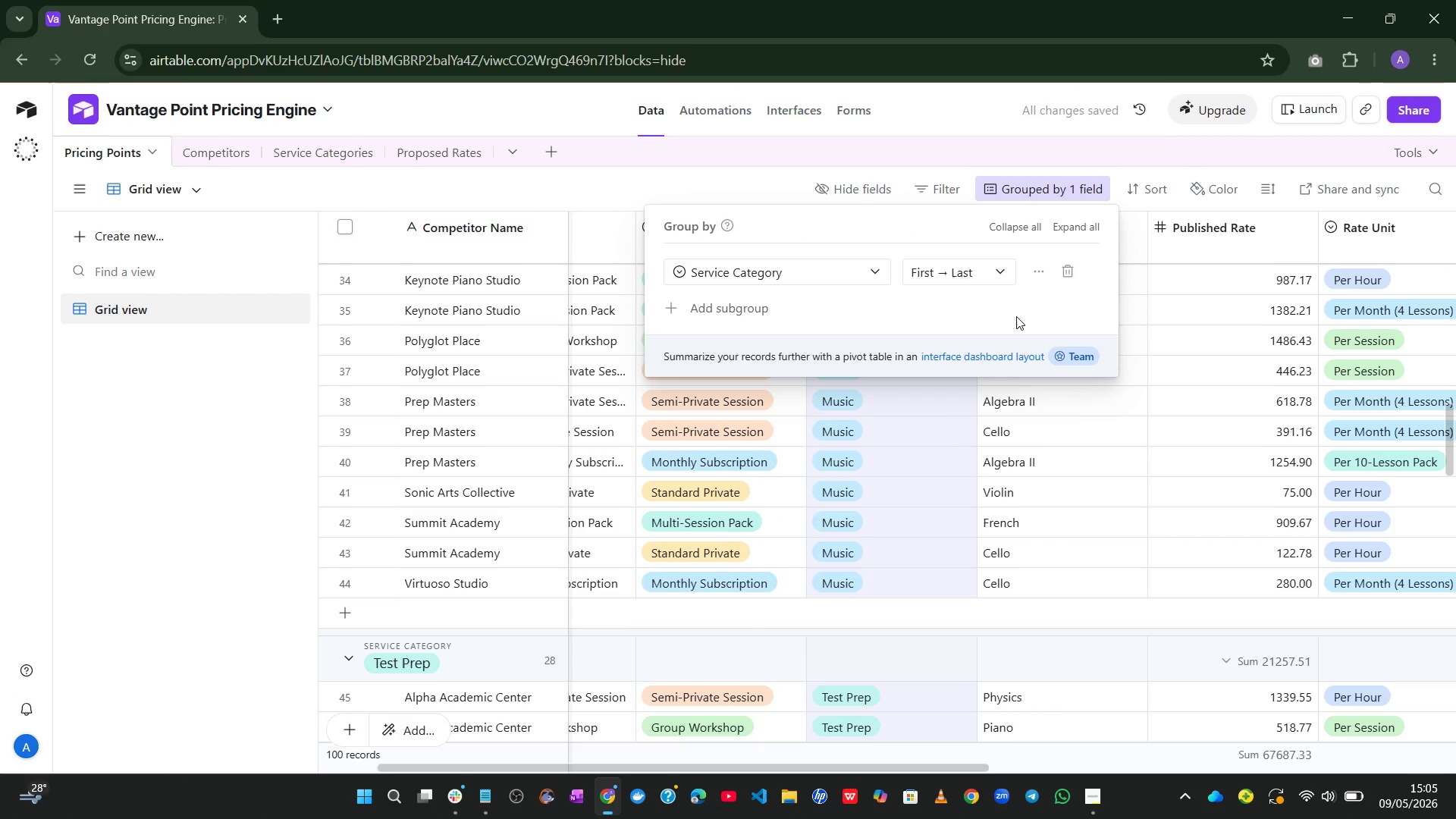 
wait(8.09)
 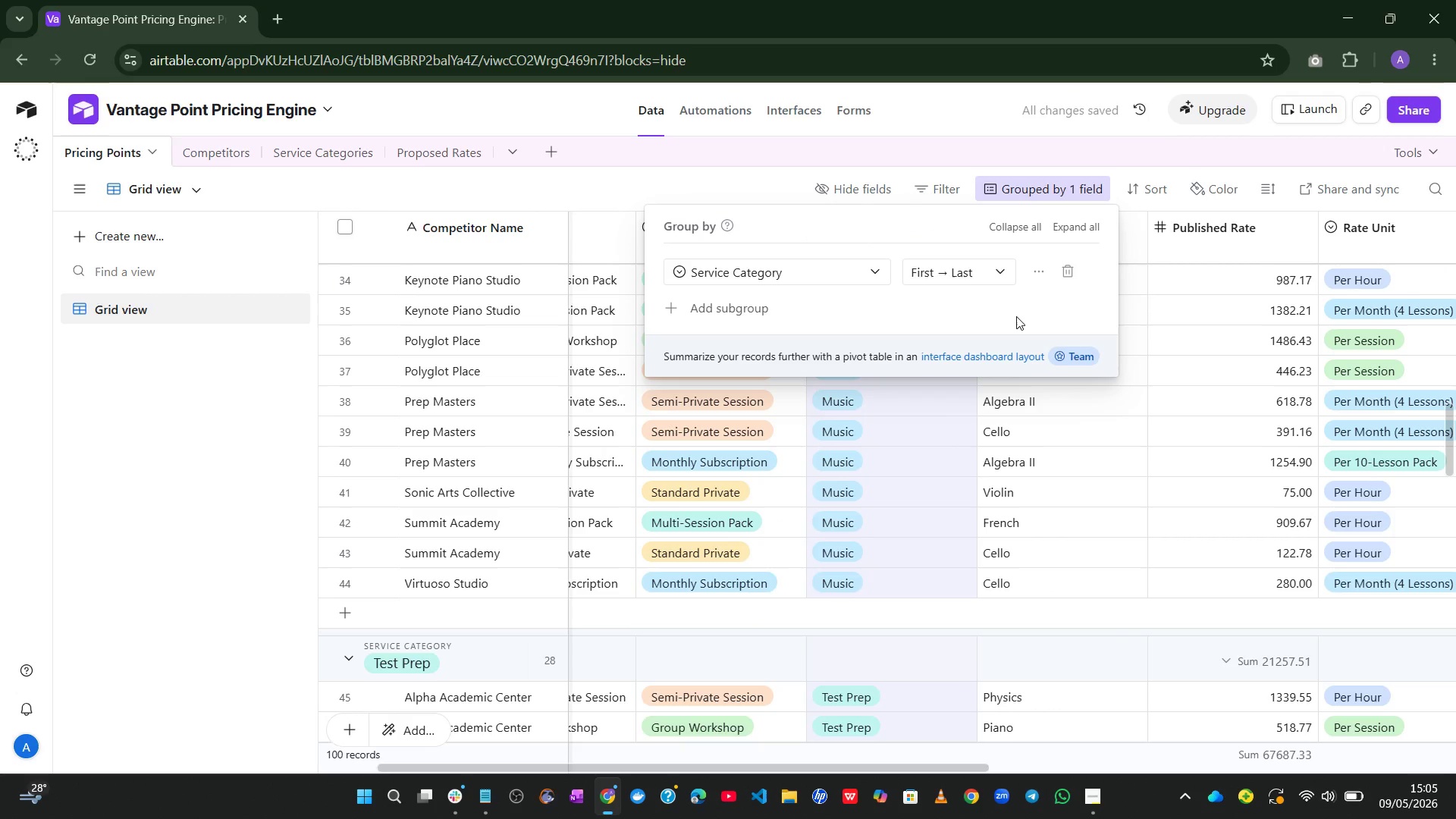 
left_click([753, 177])
 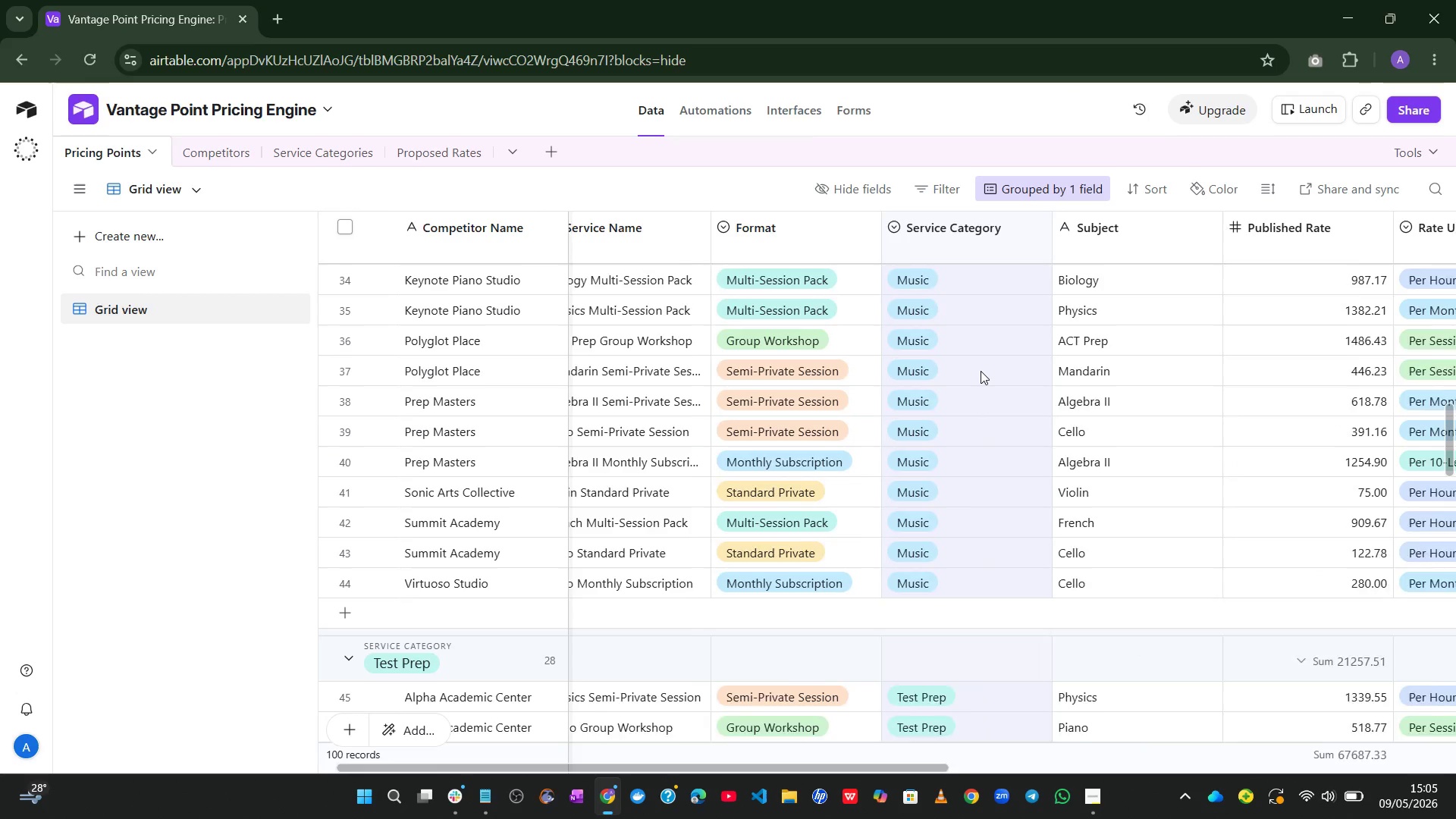 
mouse_move([952, 345])
 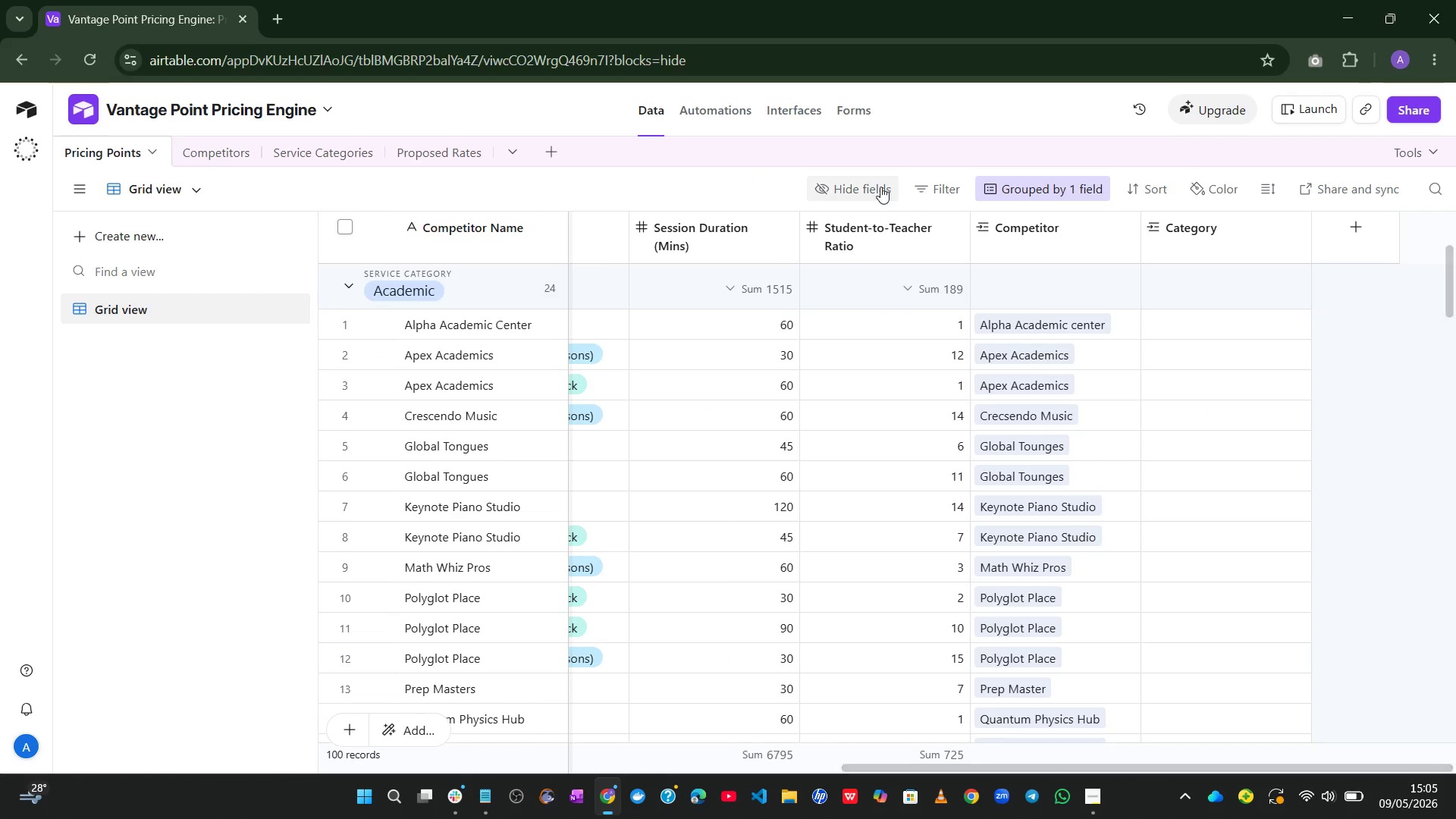 
left_click([868, 184])
 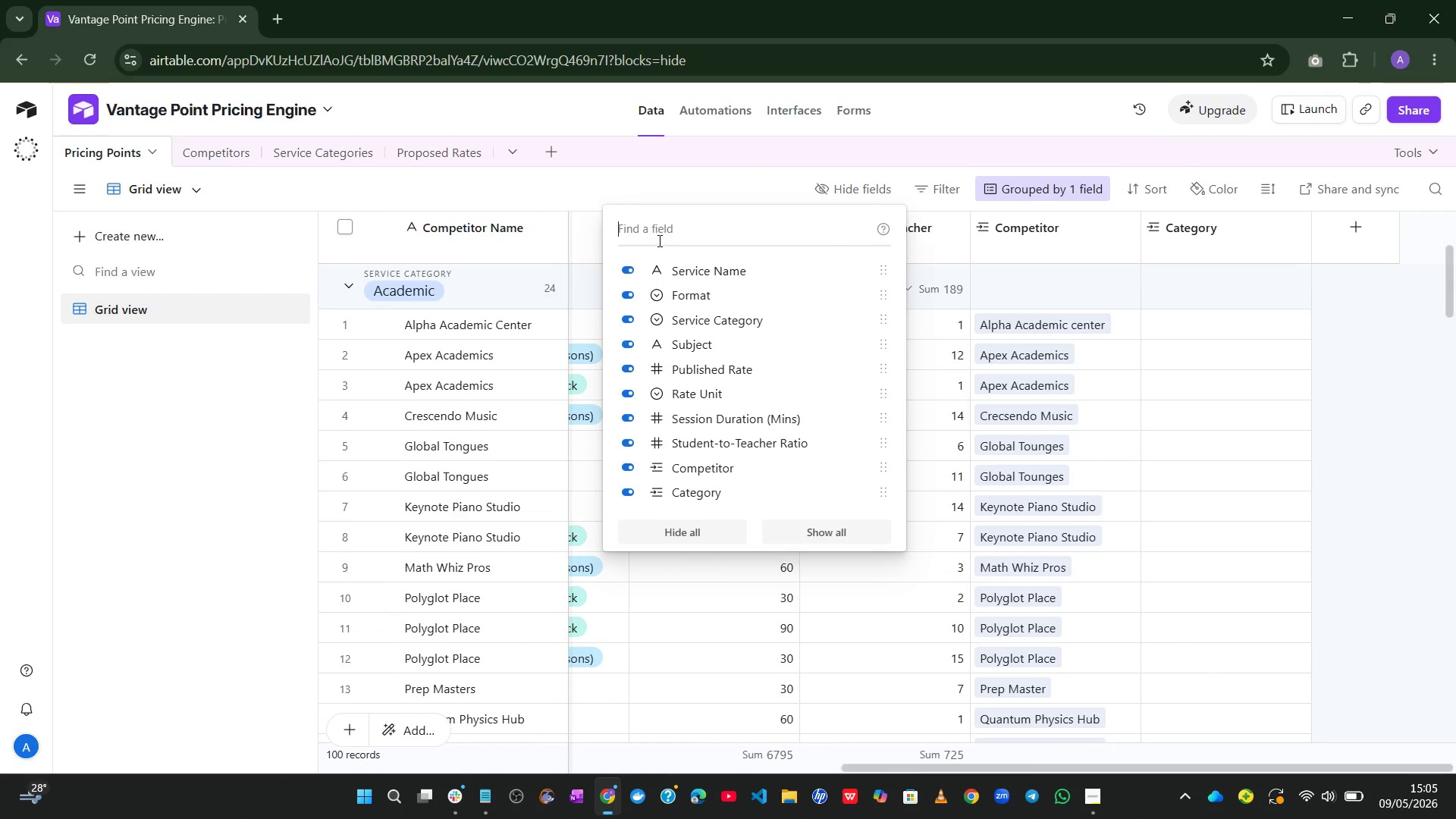 
left_click([603, 192])
 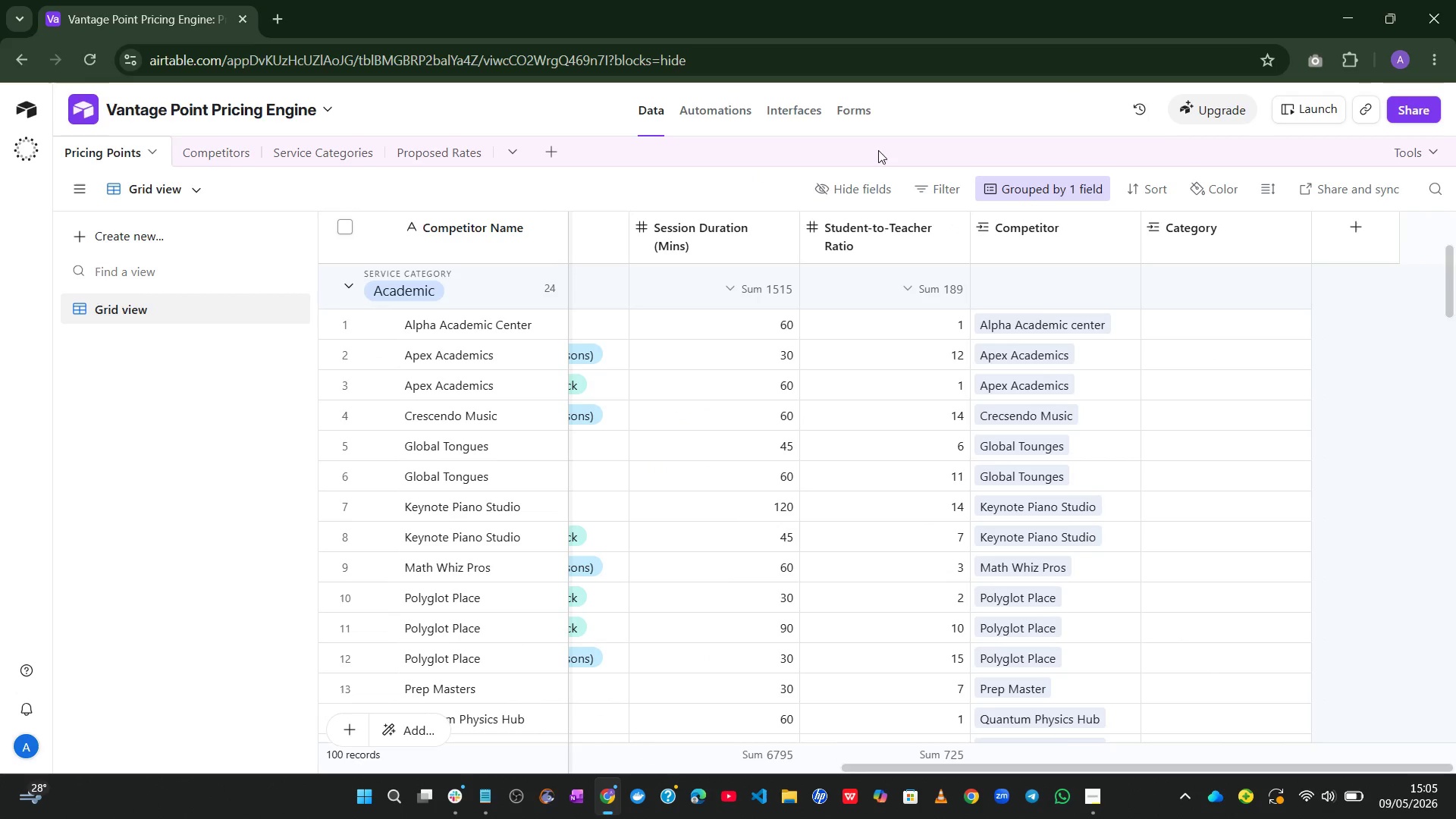 
left_click([852, 187])
 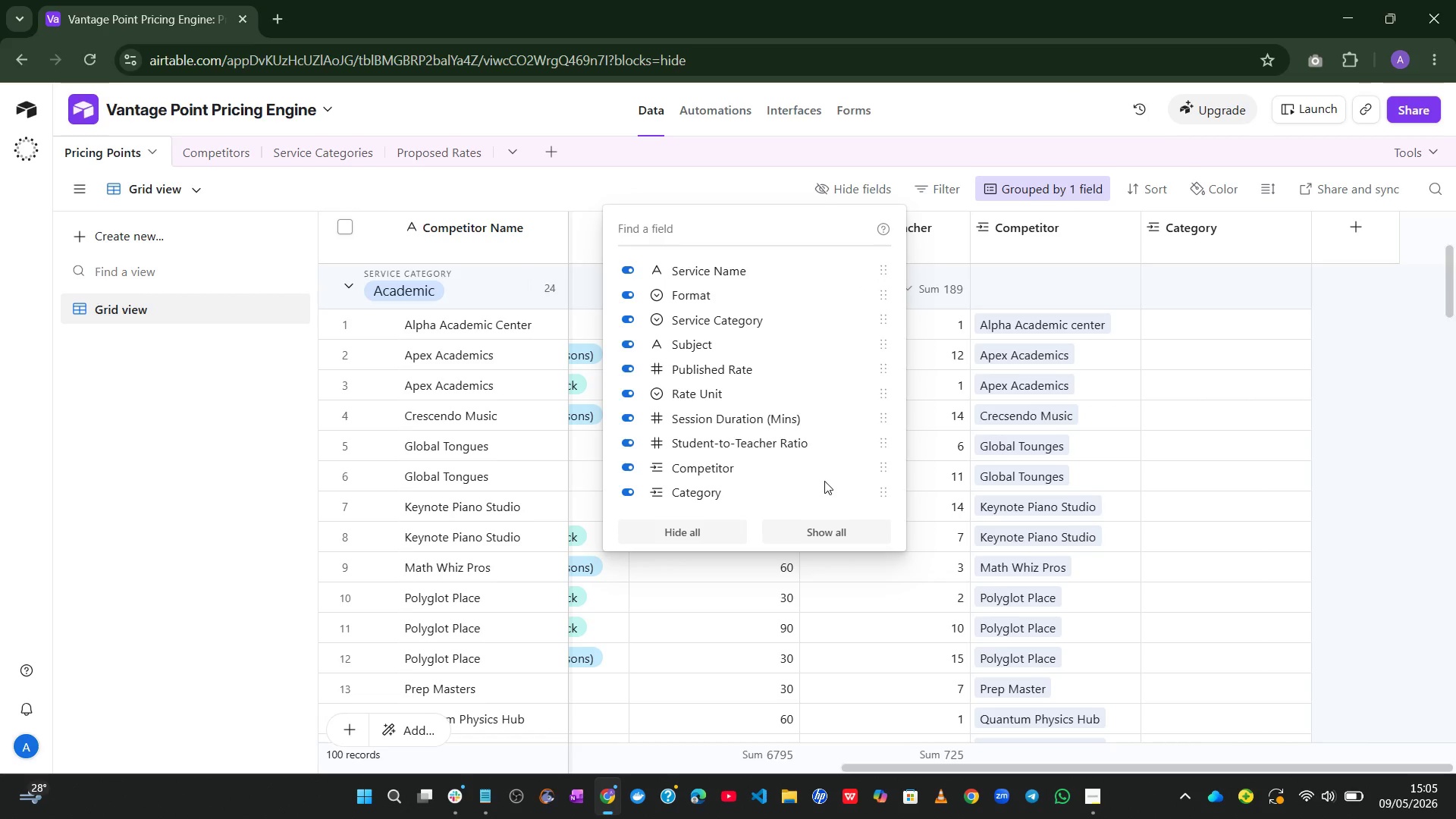 
left_click([710, 526])
 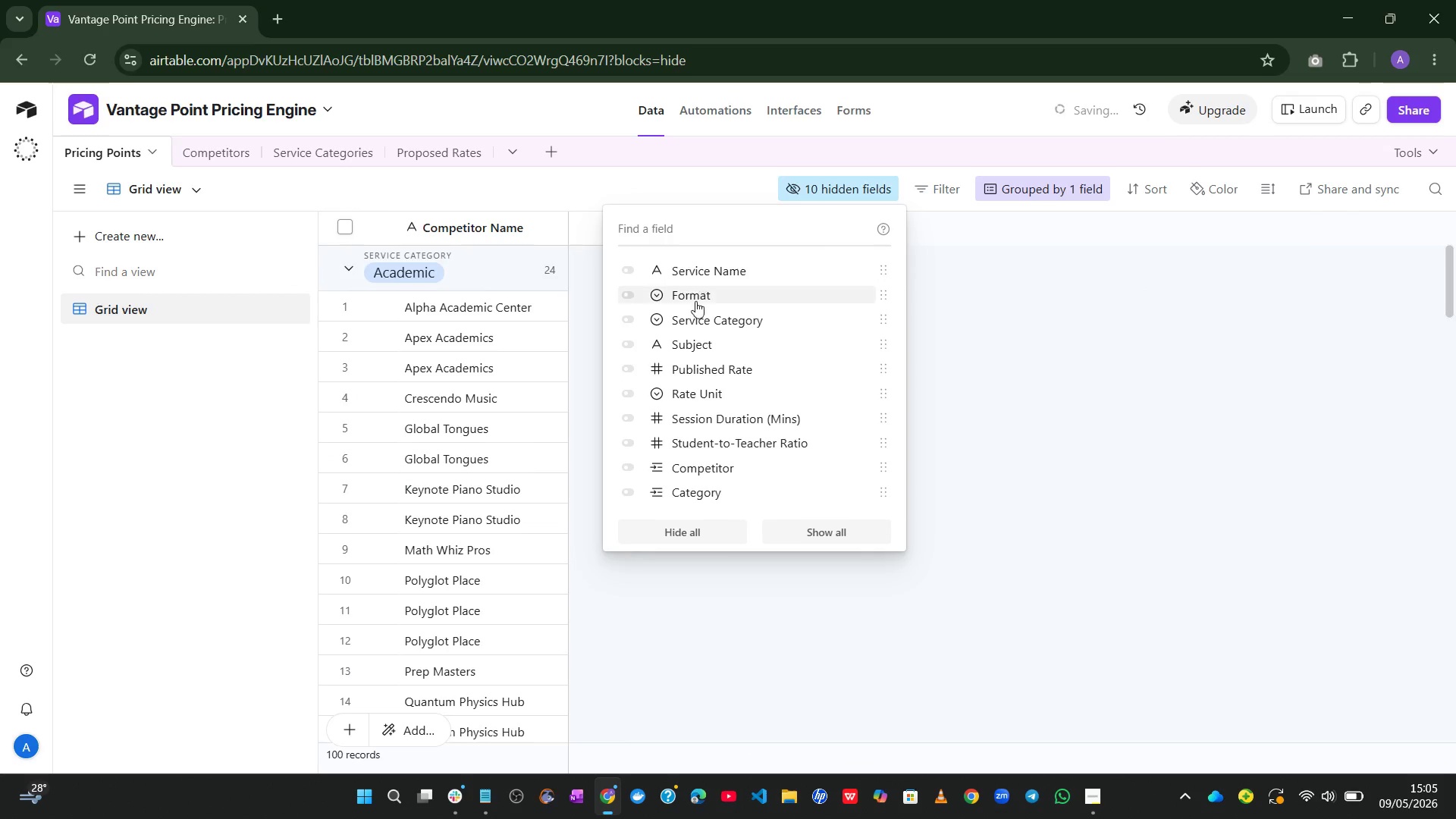 
left_click([695, 318])
 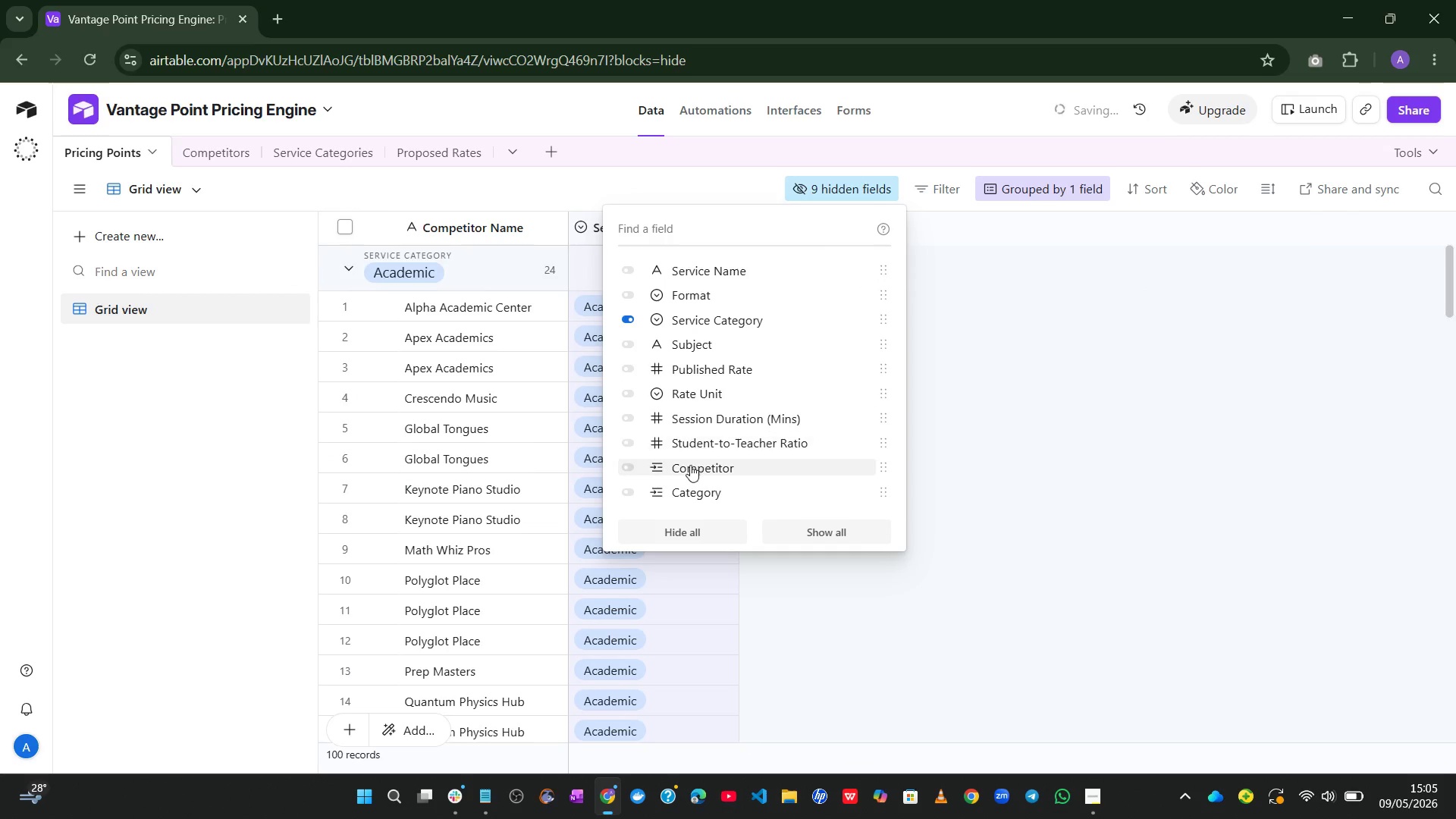 
left_click([679, 487])
 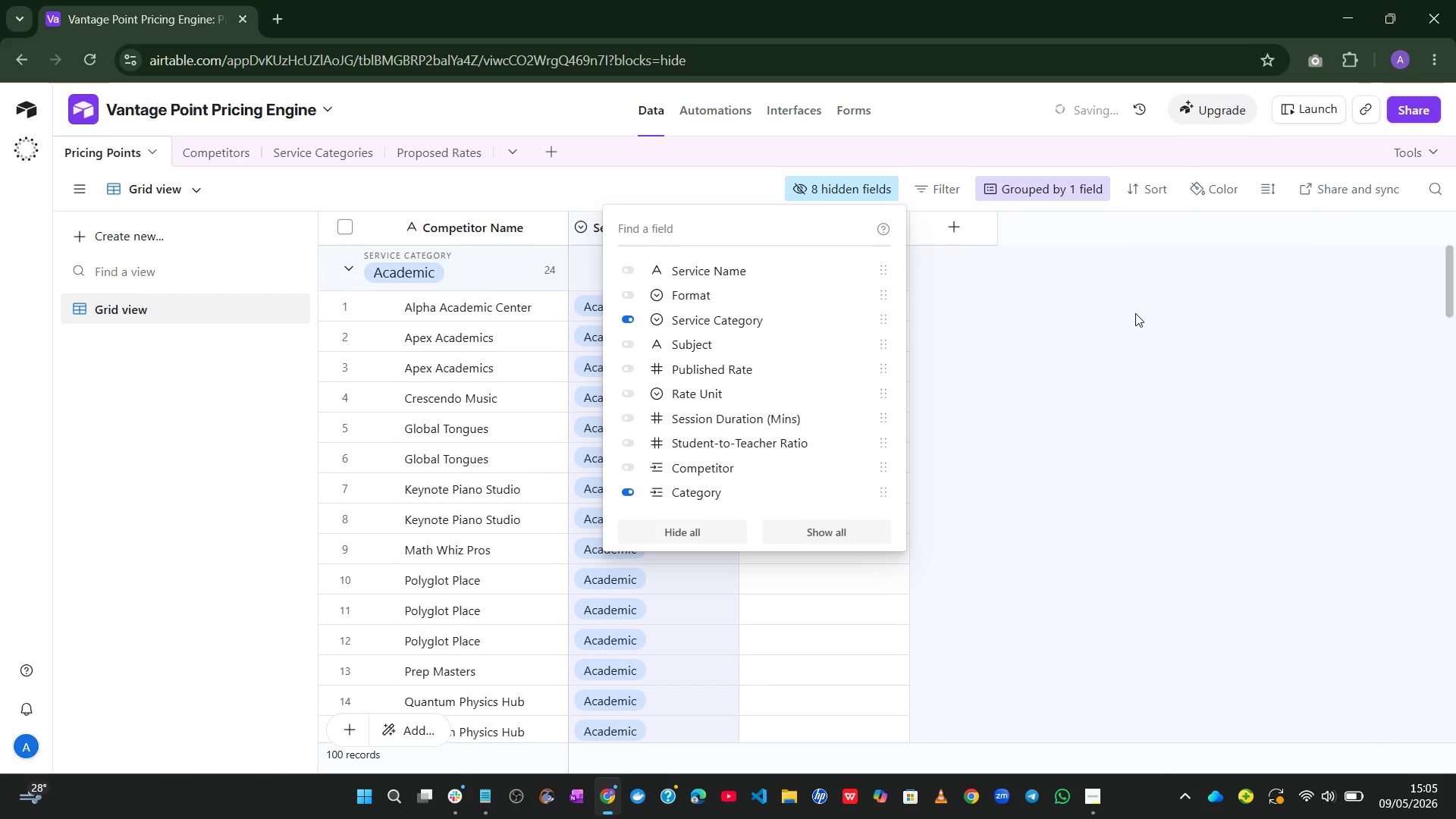 
left_click([1135, 313])
 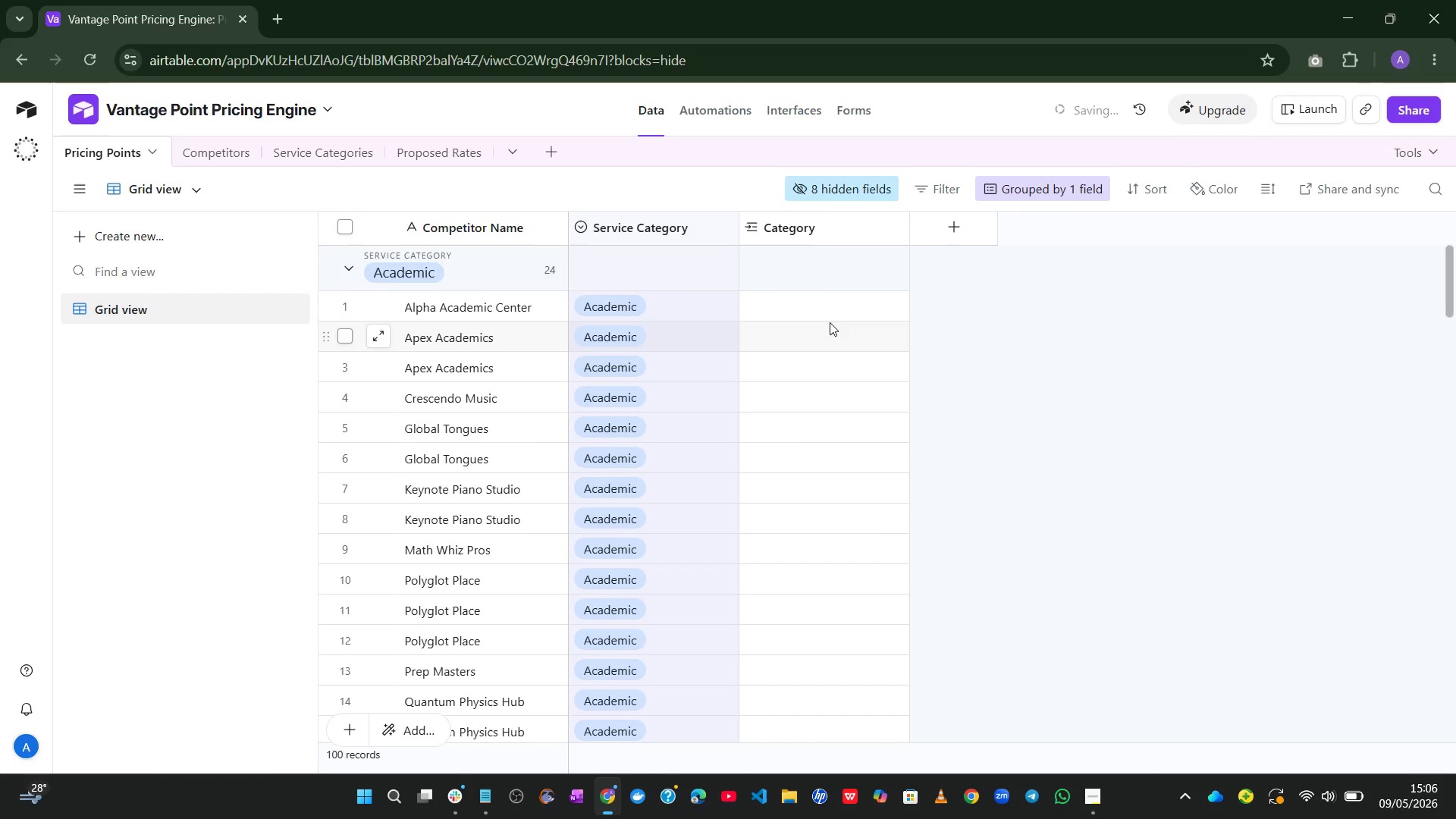 
left_click([804, 308])
 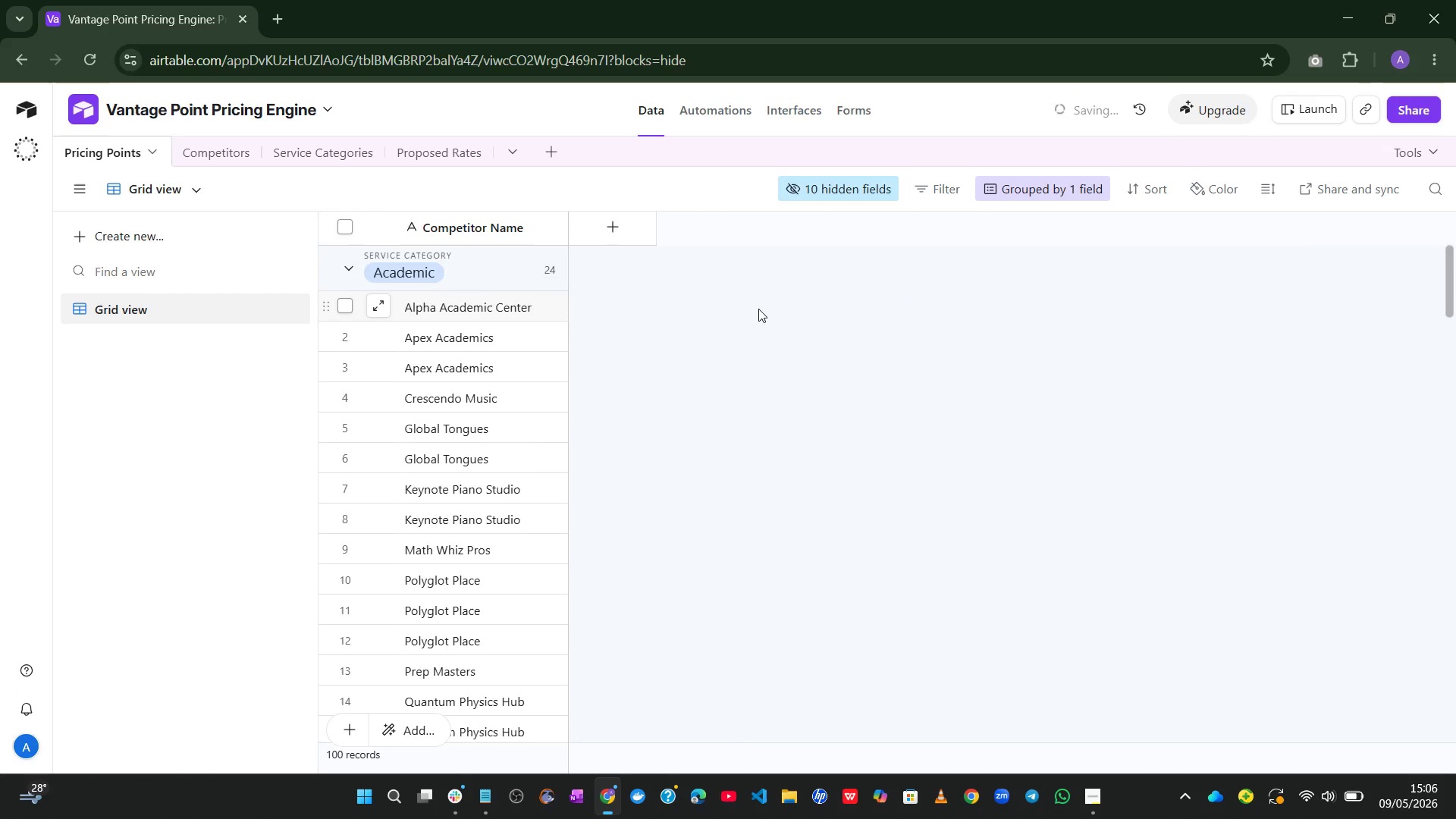 
left_click([758, 309])
 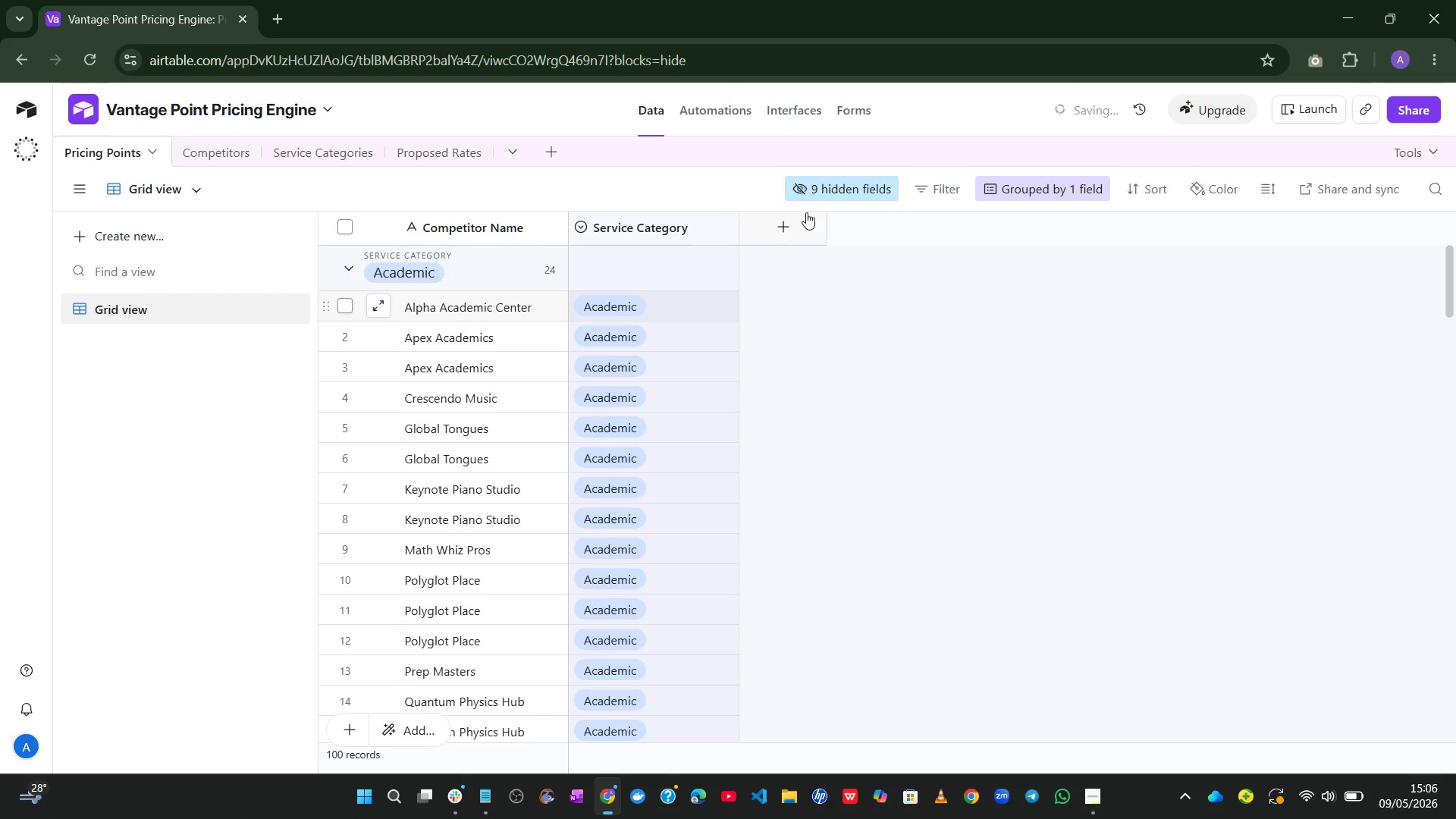 
left_click([851, 184])
 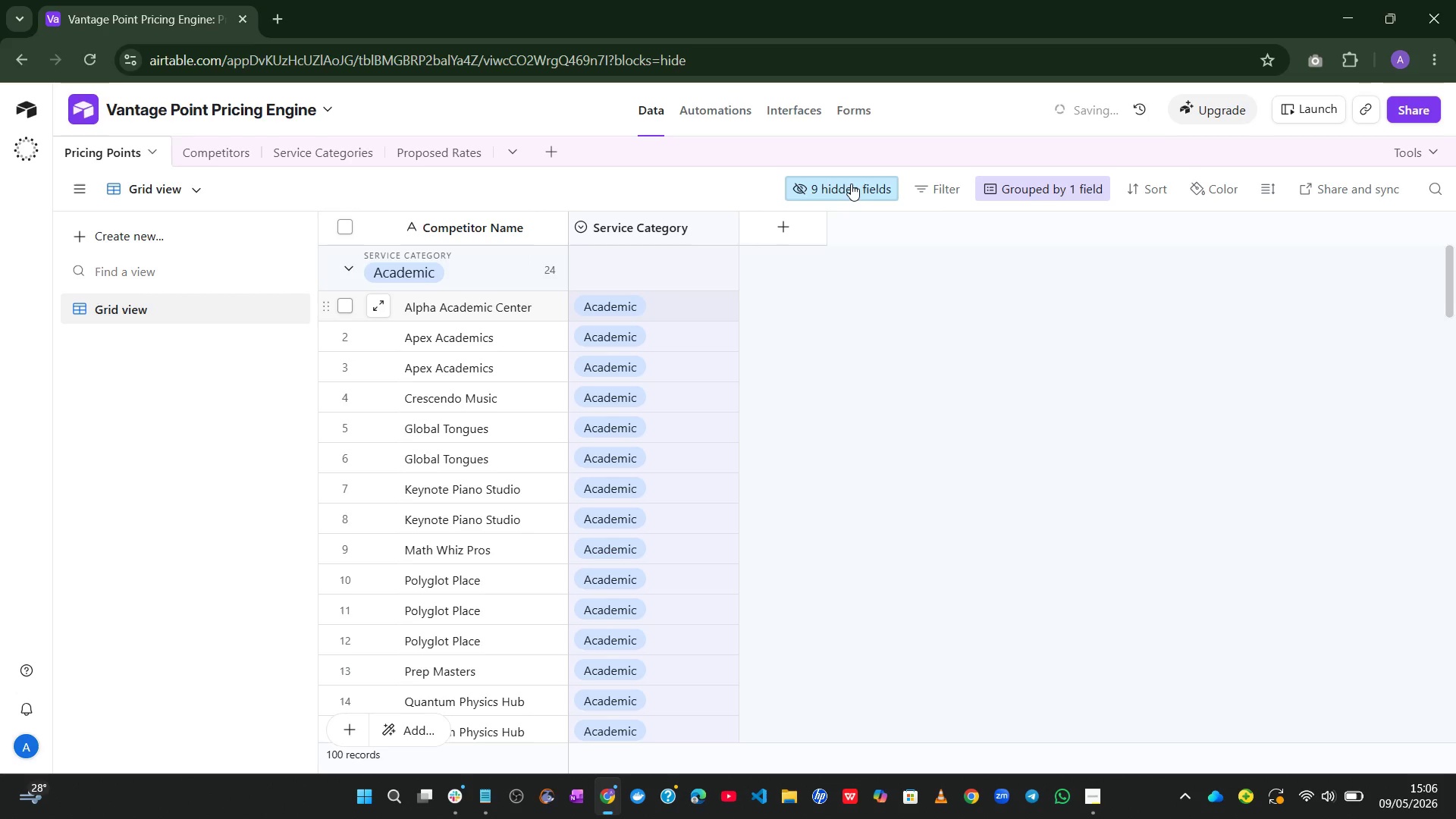 
mouse_move([850, 215])
 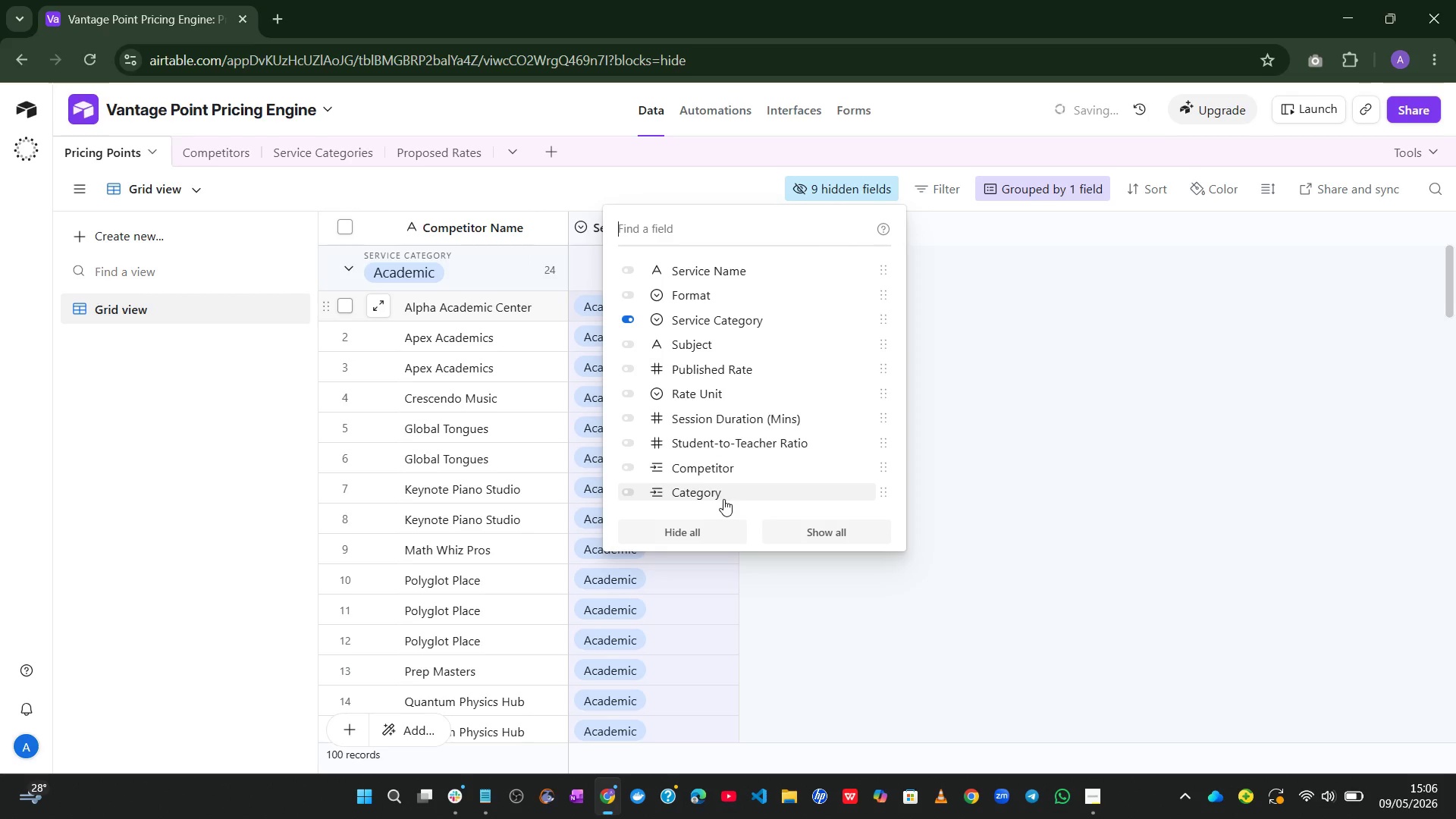 
left_click([723, 499])
 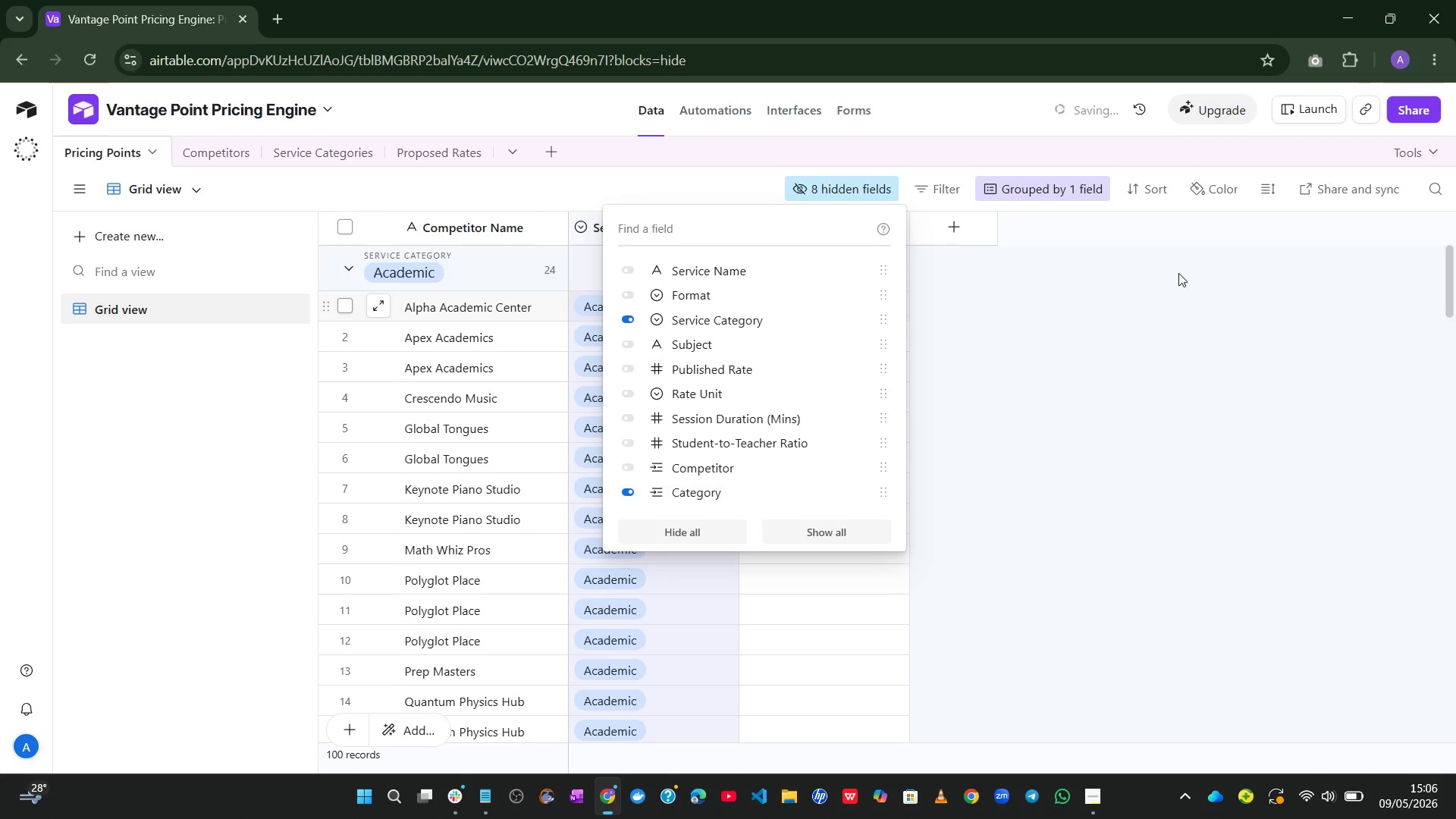 
left_click([1178, 273])
 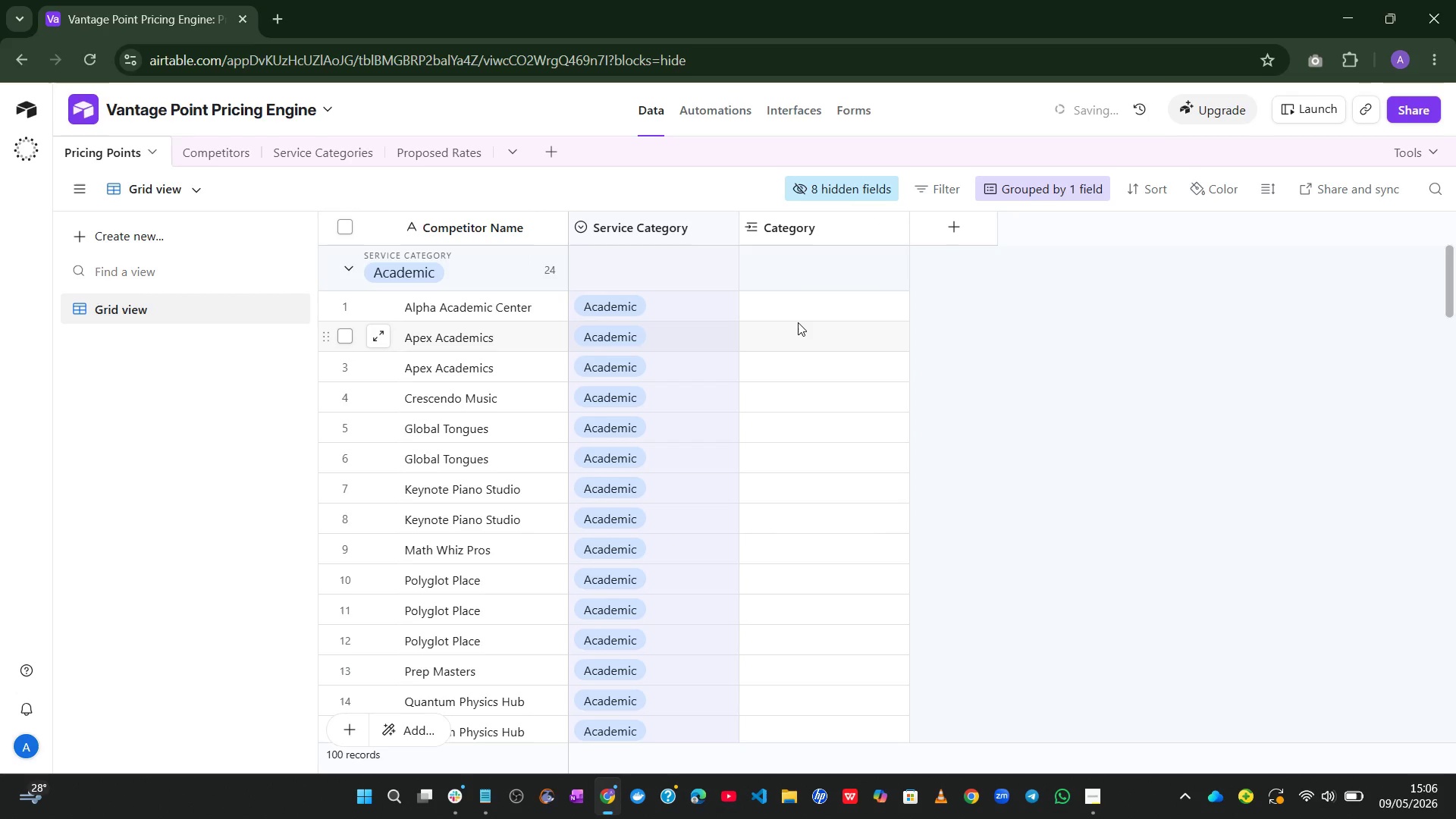 
left_click([805, 315])
 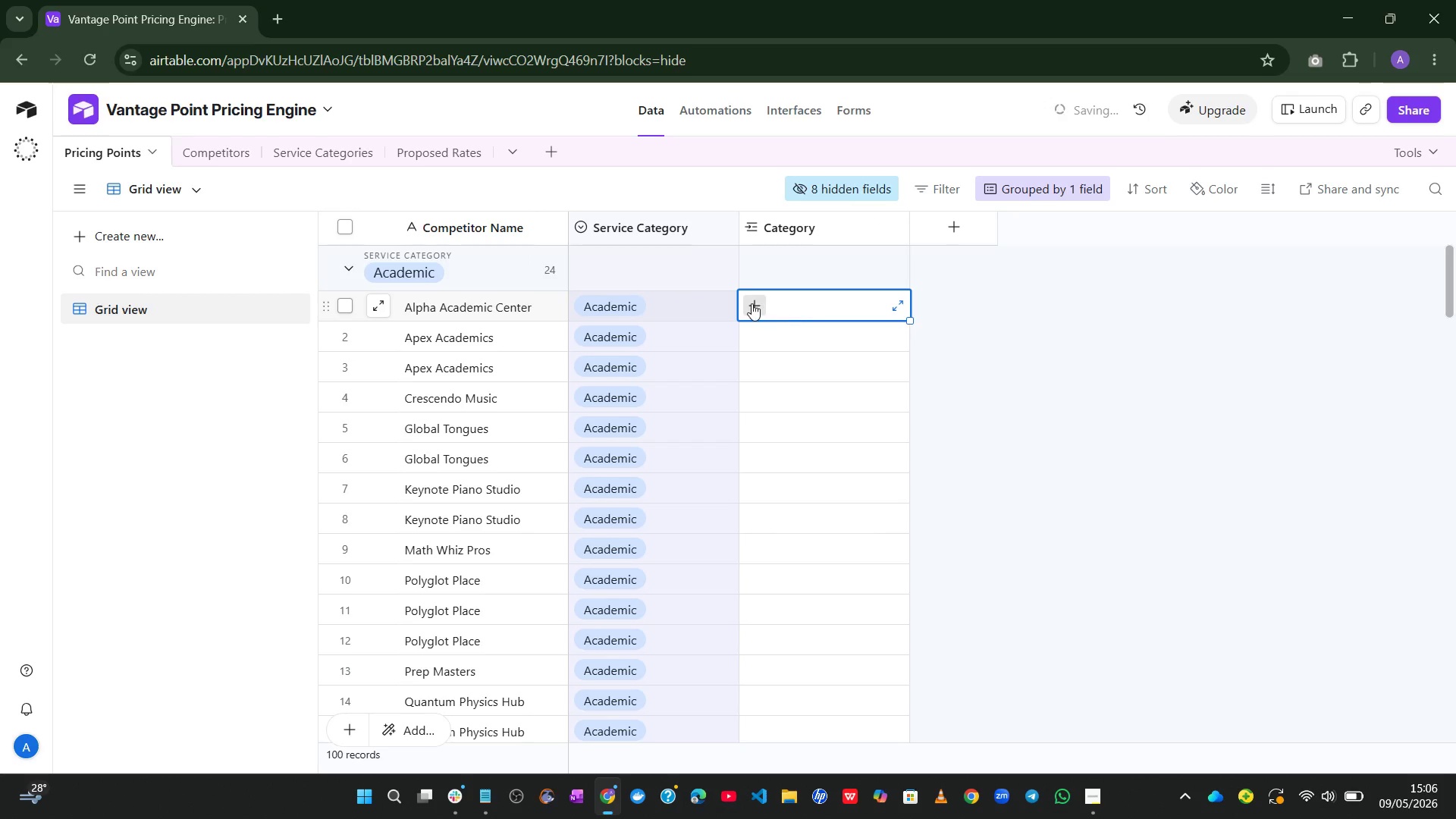 
left_click([752, 303])
 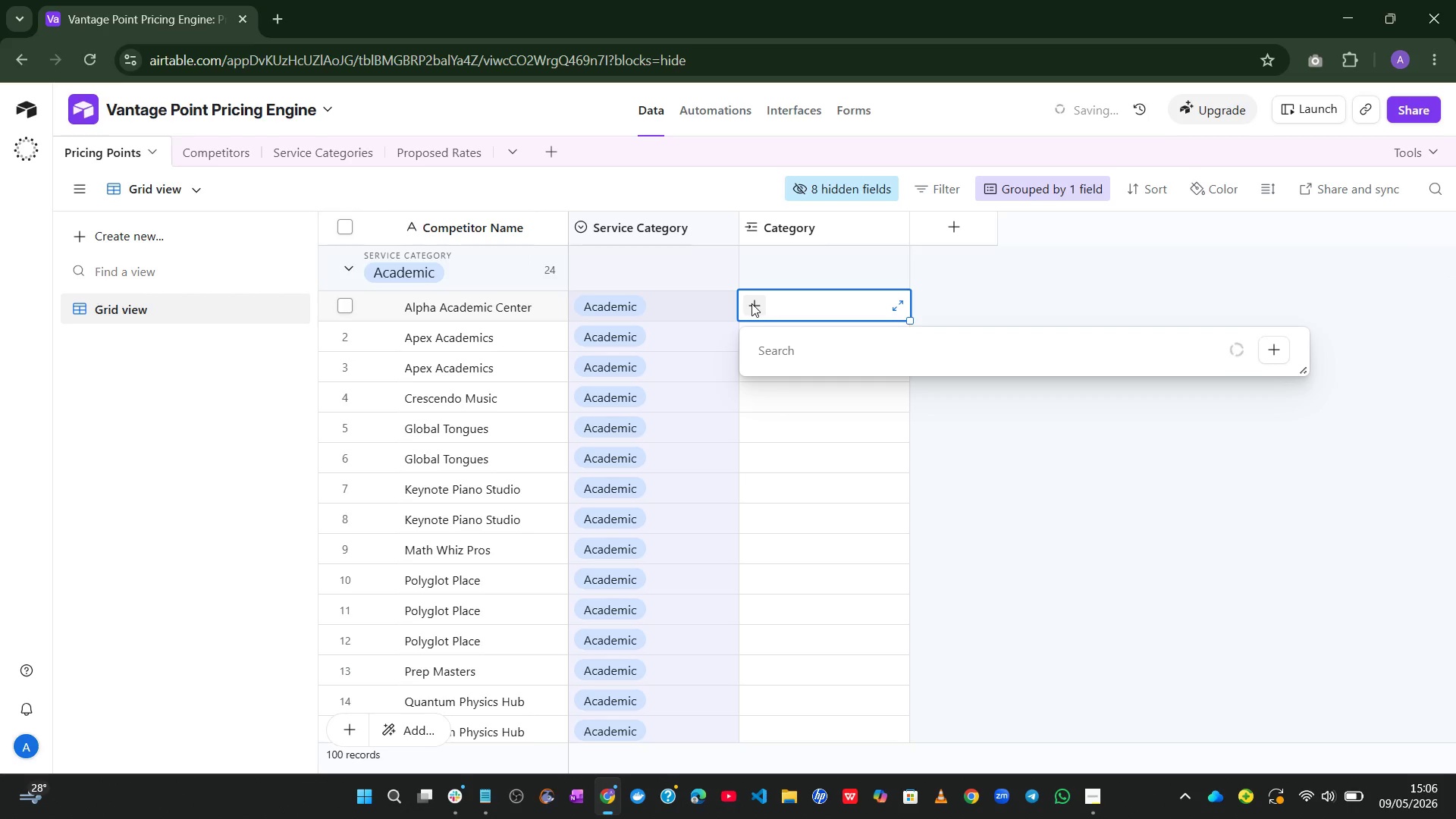 
type(ac)
 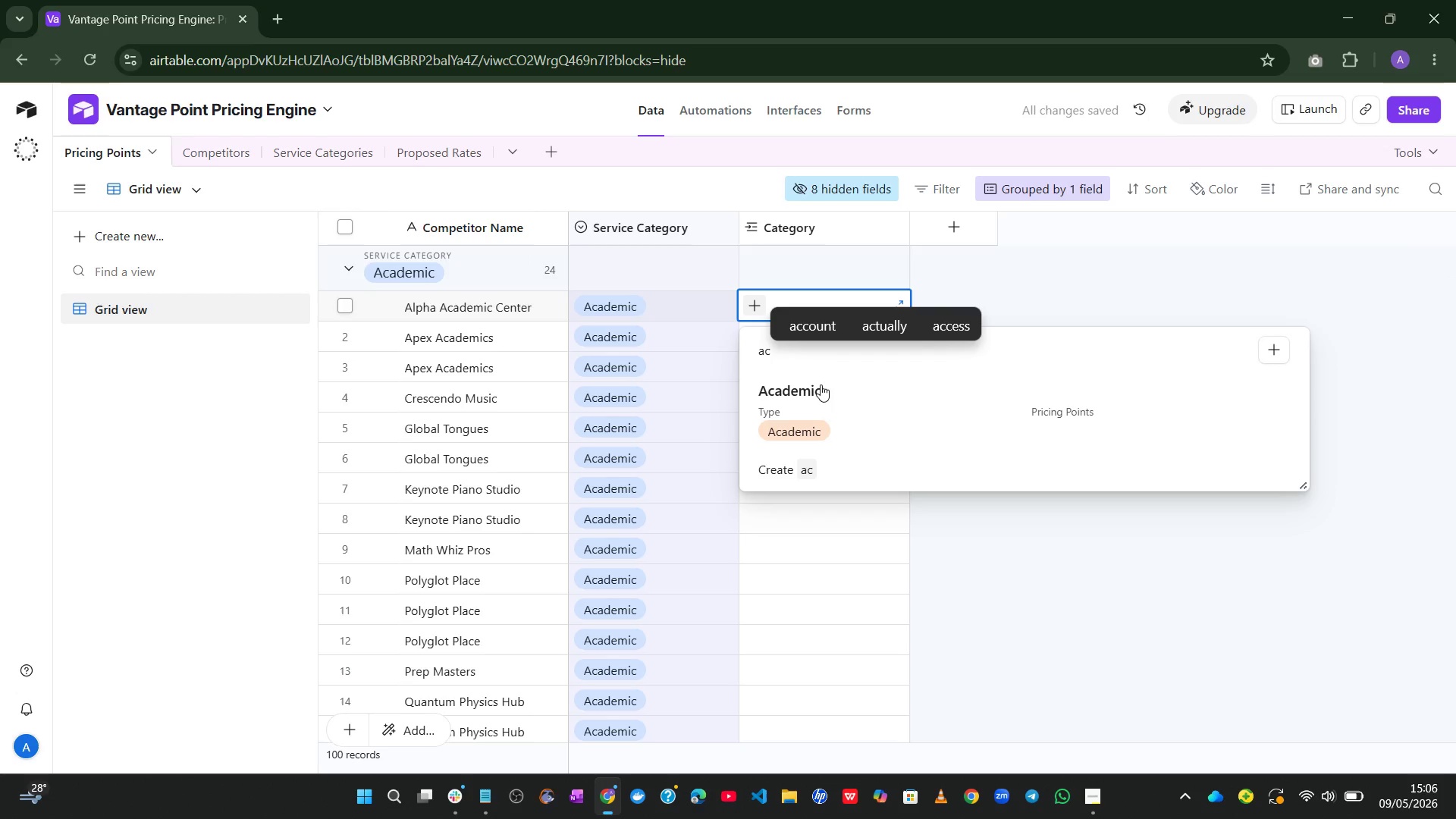 
left_click([817, 392])
 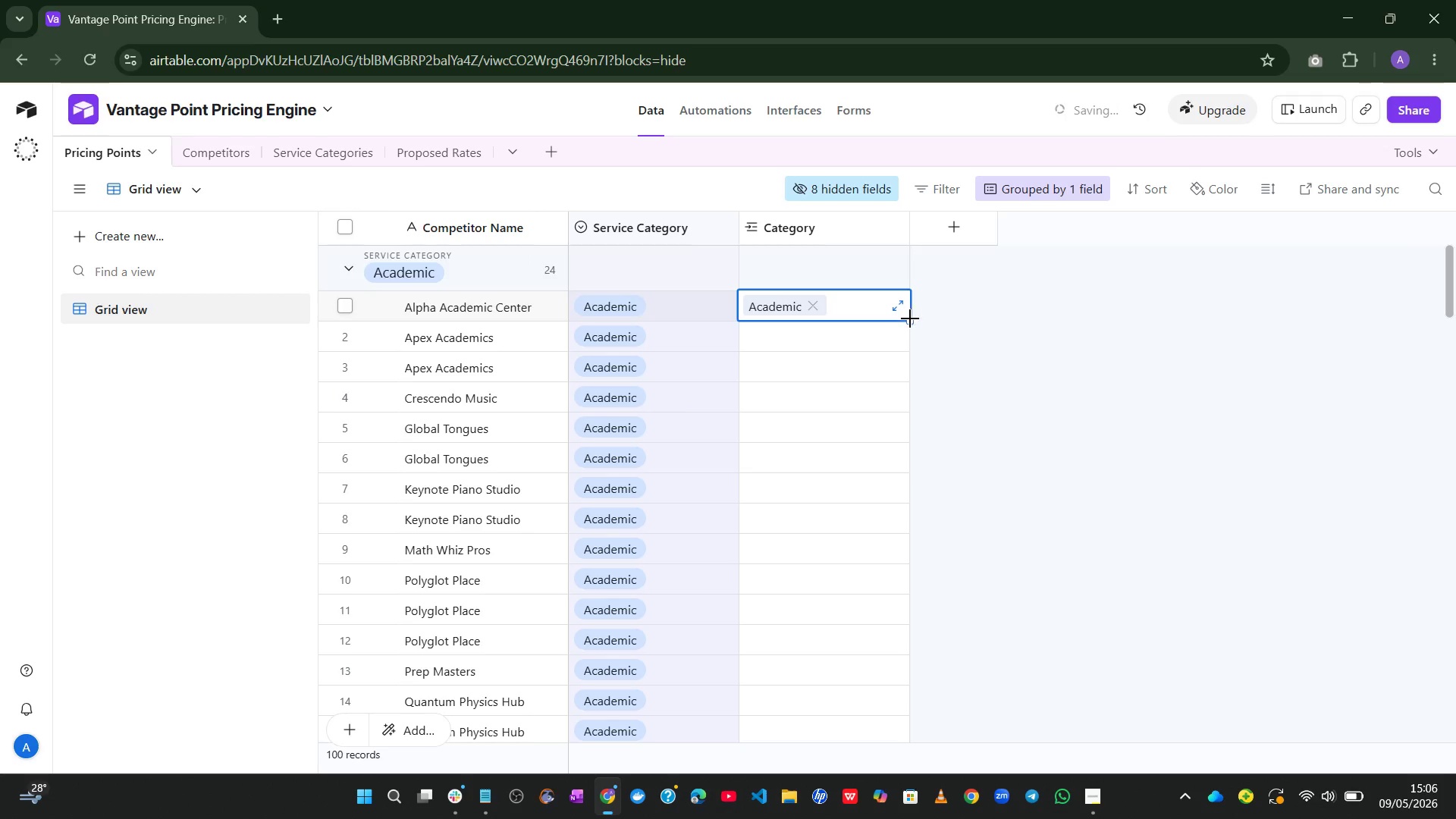 
left_click_drag(start_coordinate=[910, 320], to_coordinate=[957, 435])
 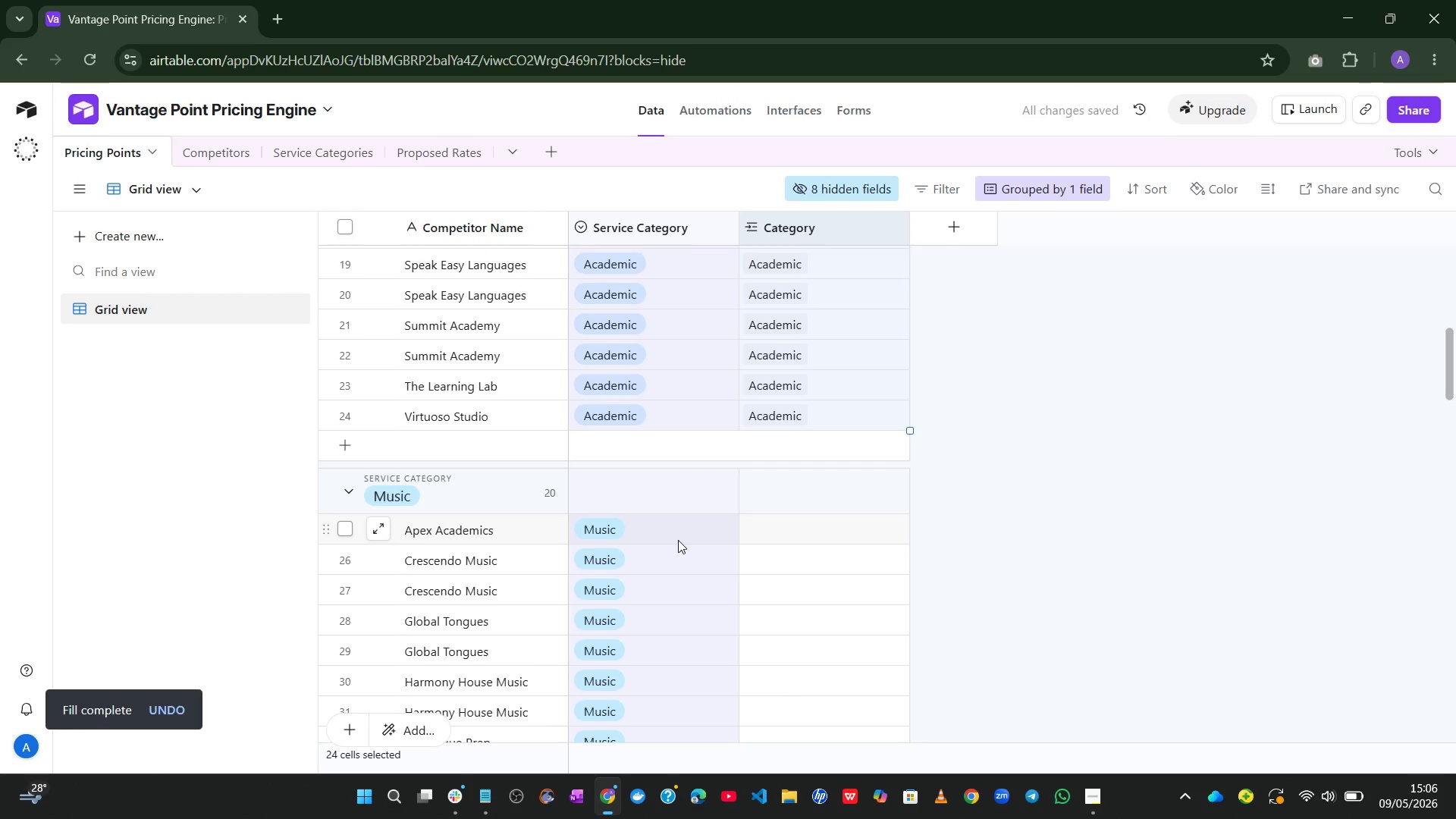 
left_click([671, 491])
 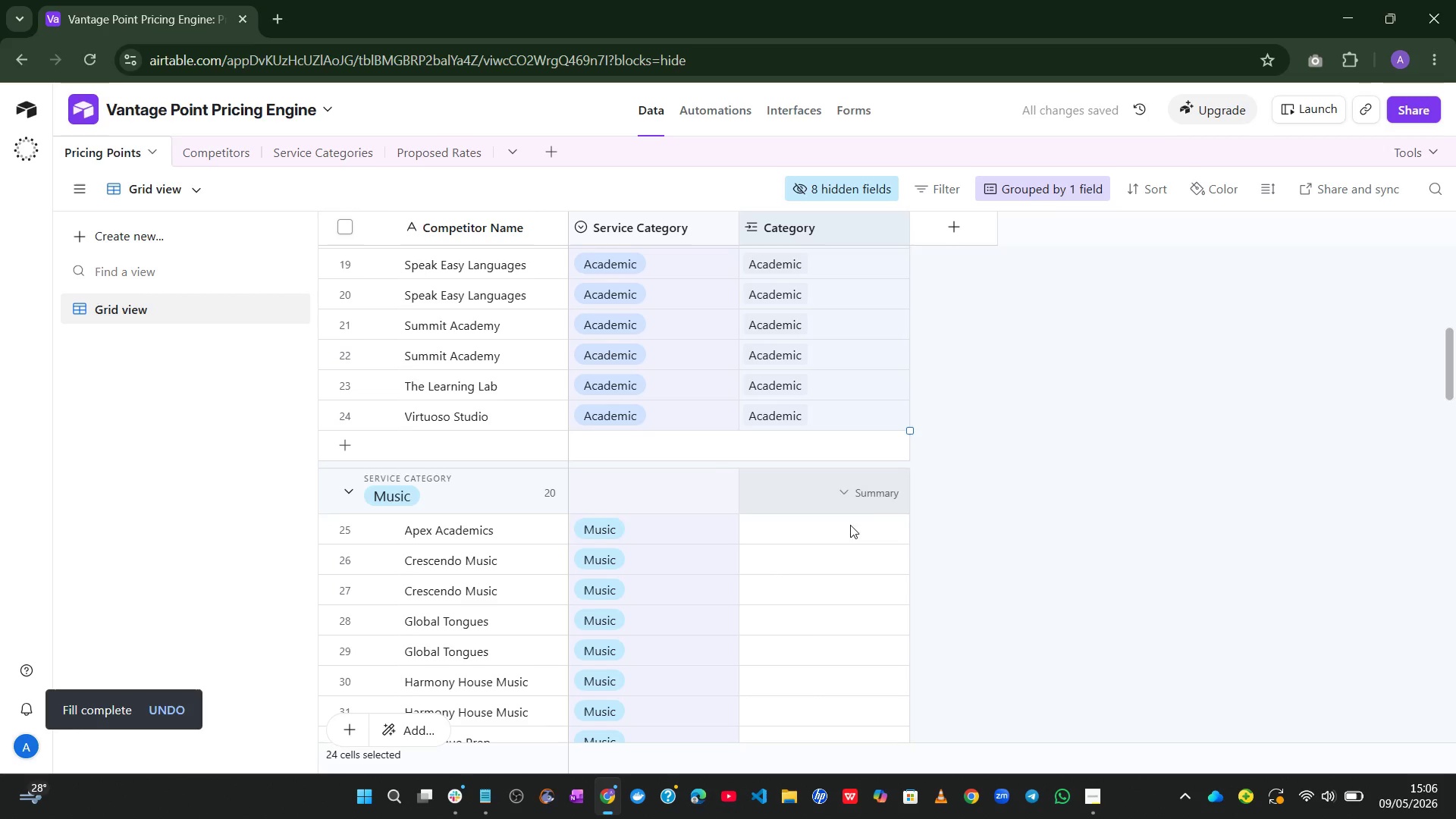 
left_click([833, 541])
 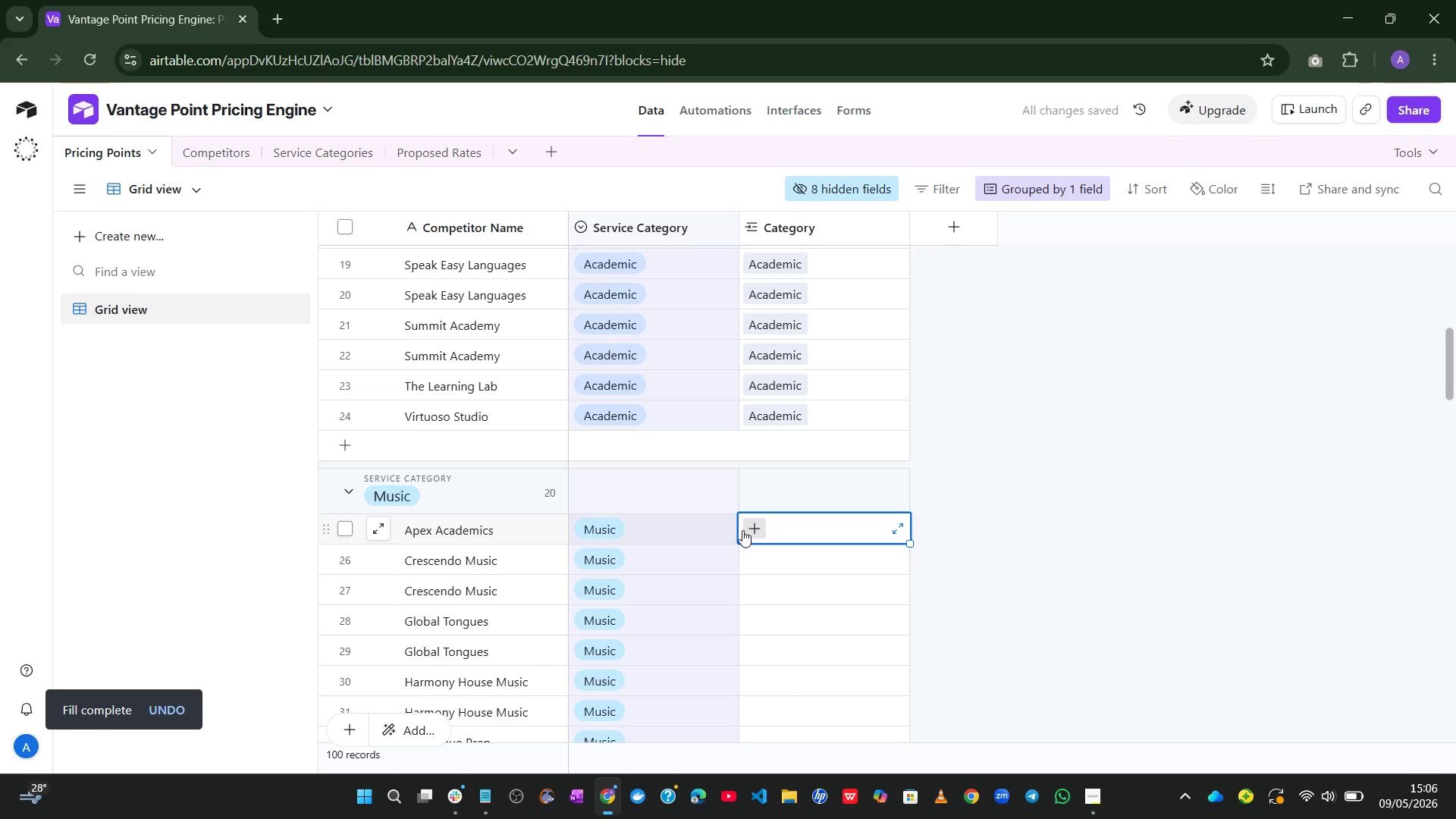 
left_click([742, 530])
 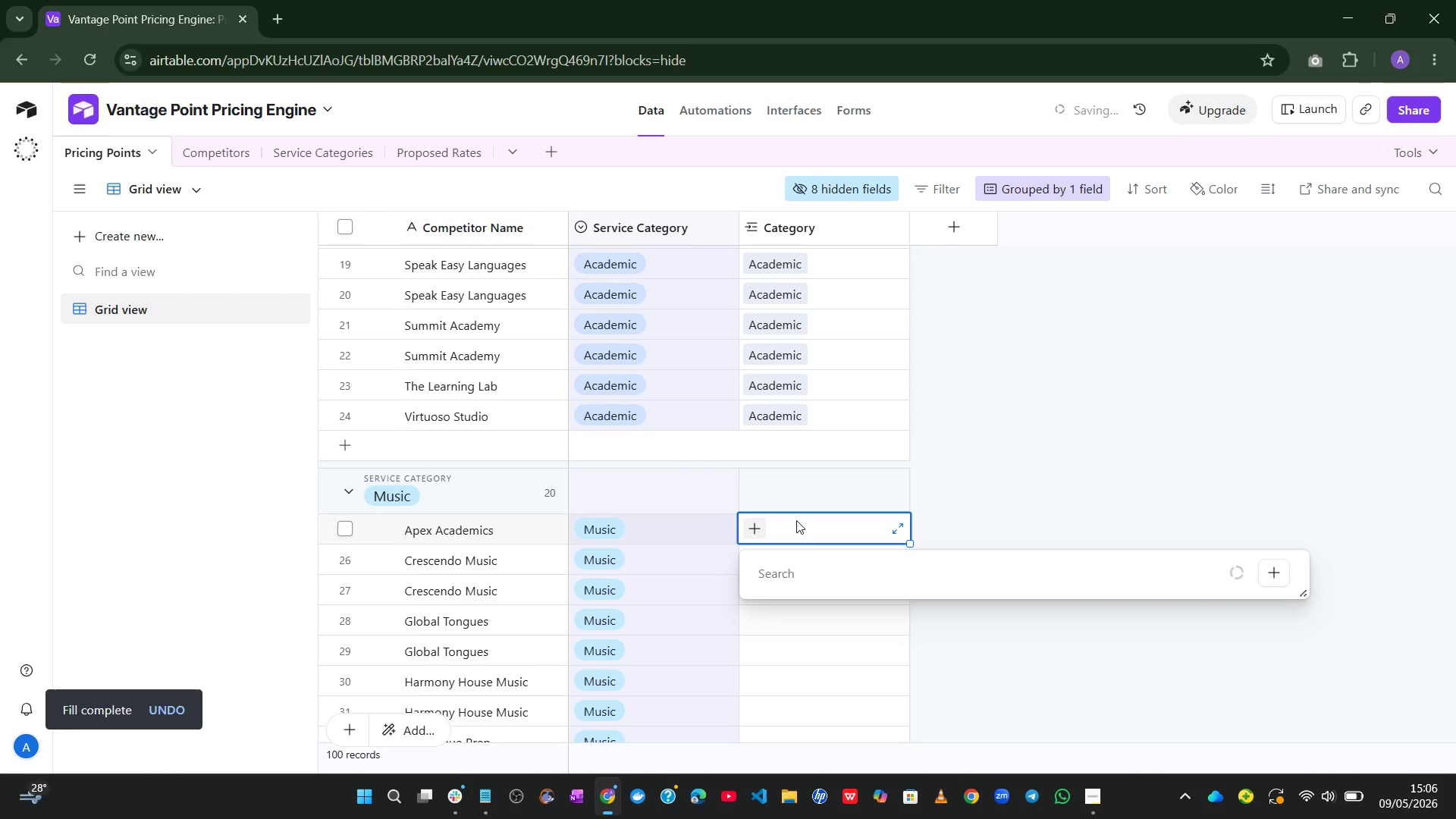 
type(mu)
 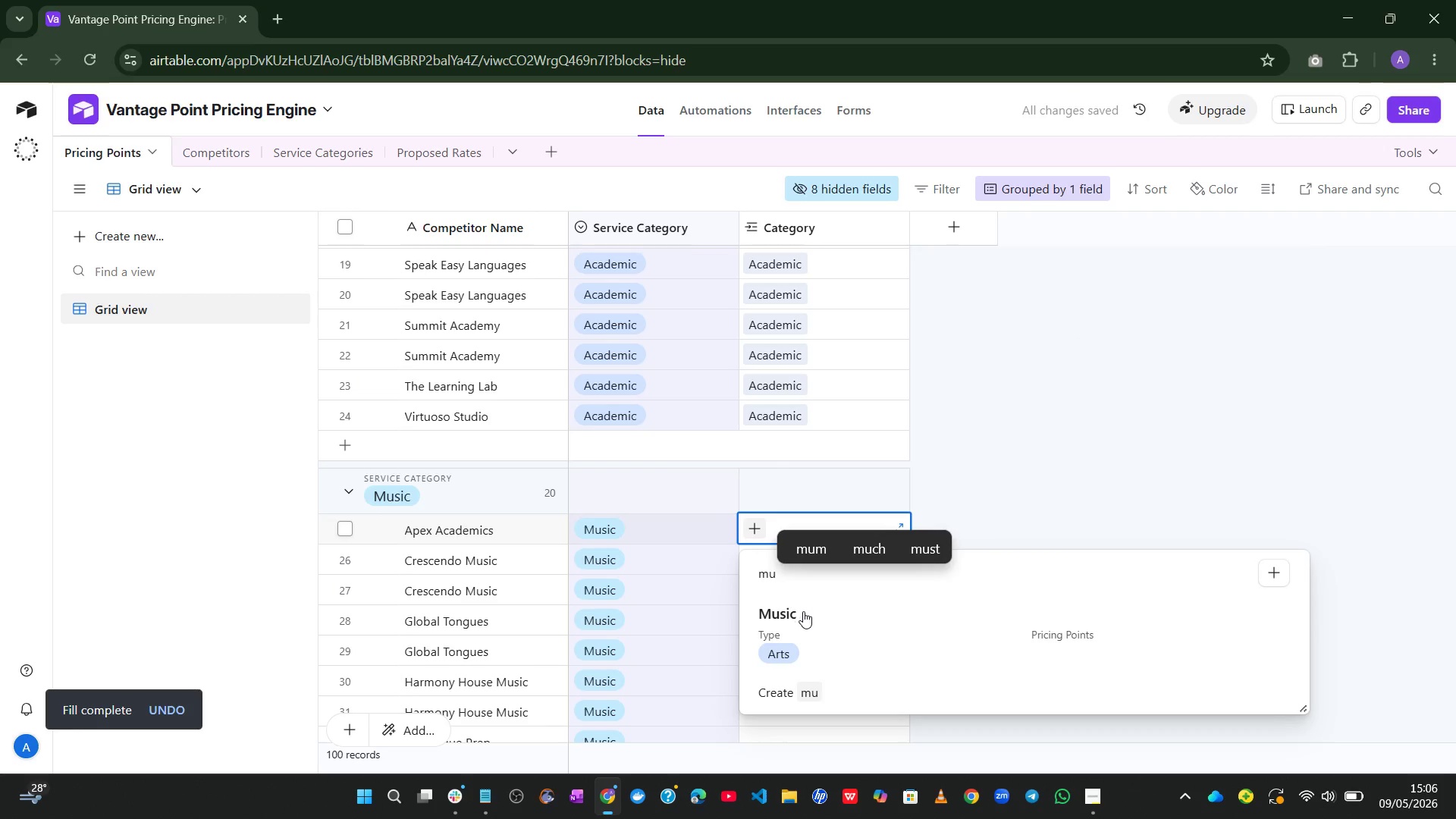 
left_click([799, 619])
 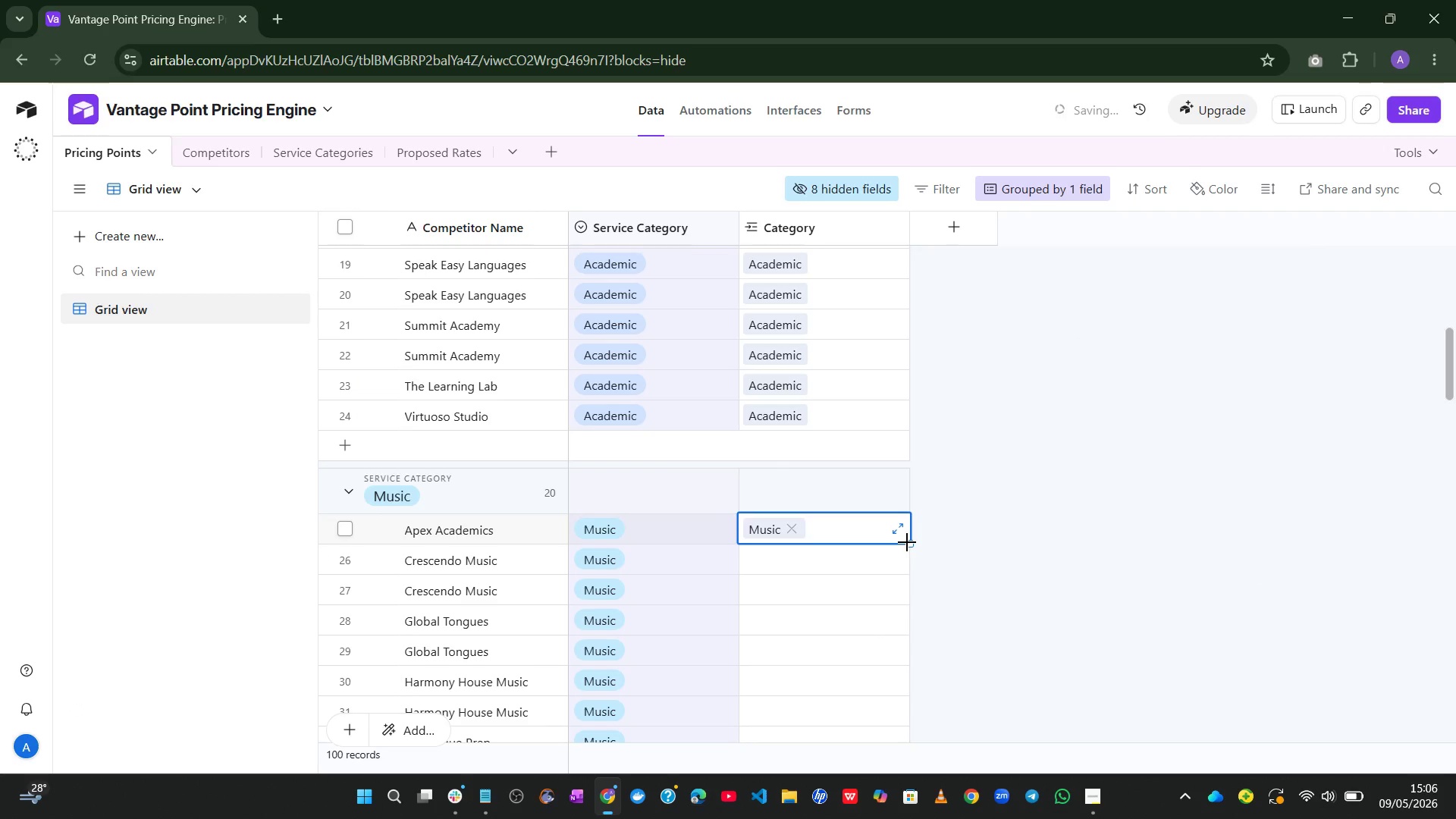 
left_click_drag(start_coordinate=[907, 542], to_coordinate=[862, 516])
 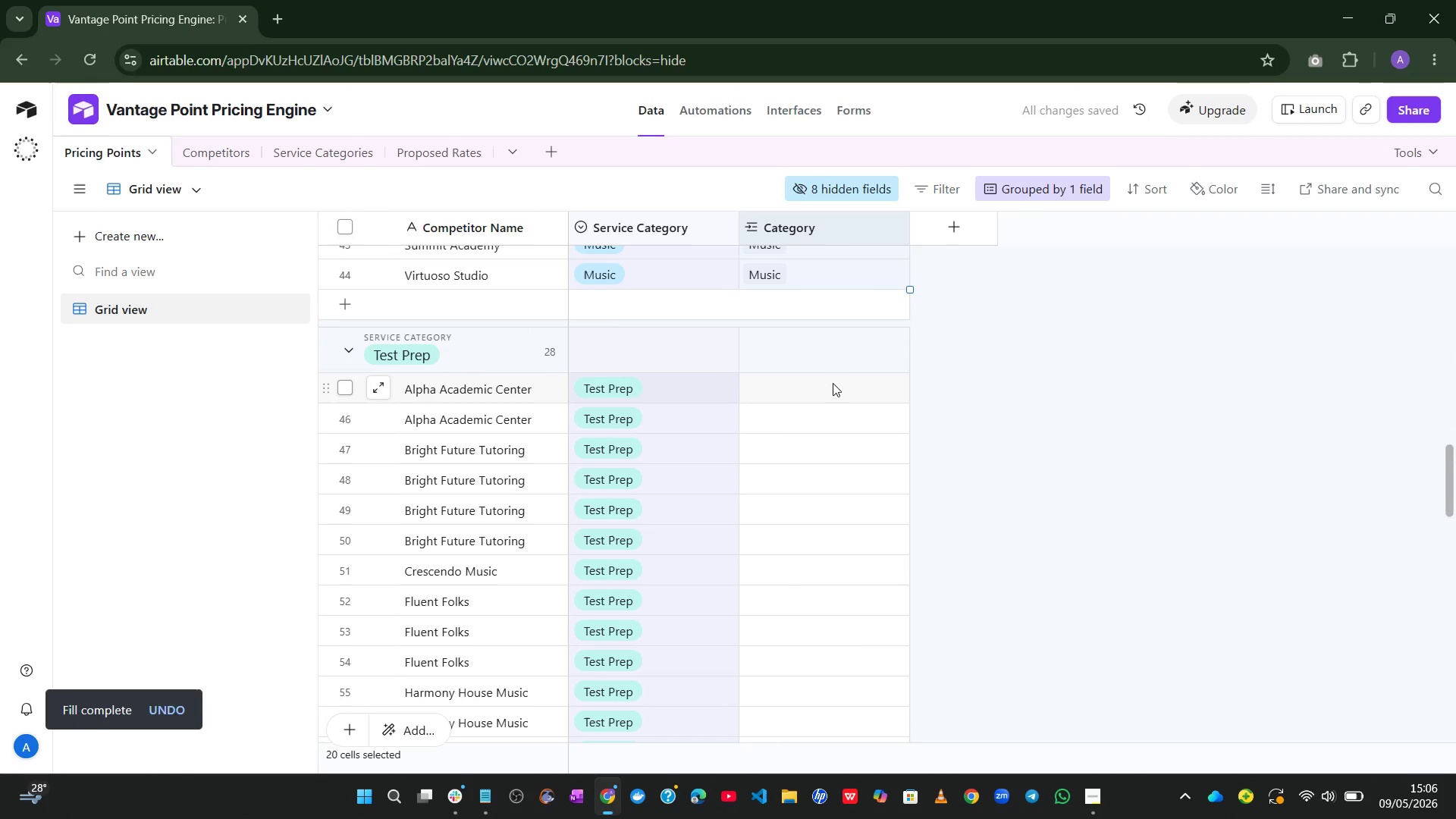 
left_click([811, 395])
 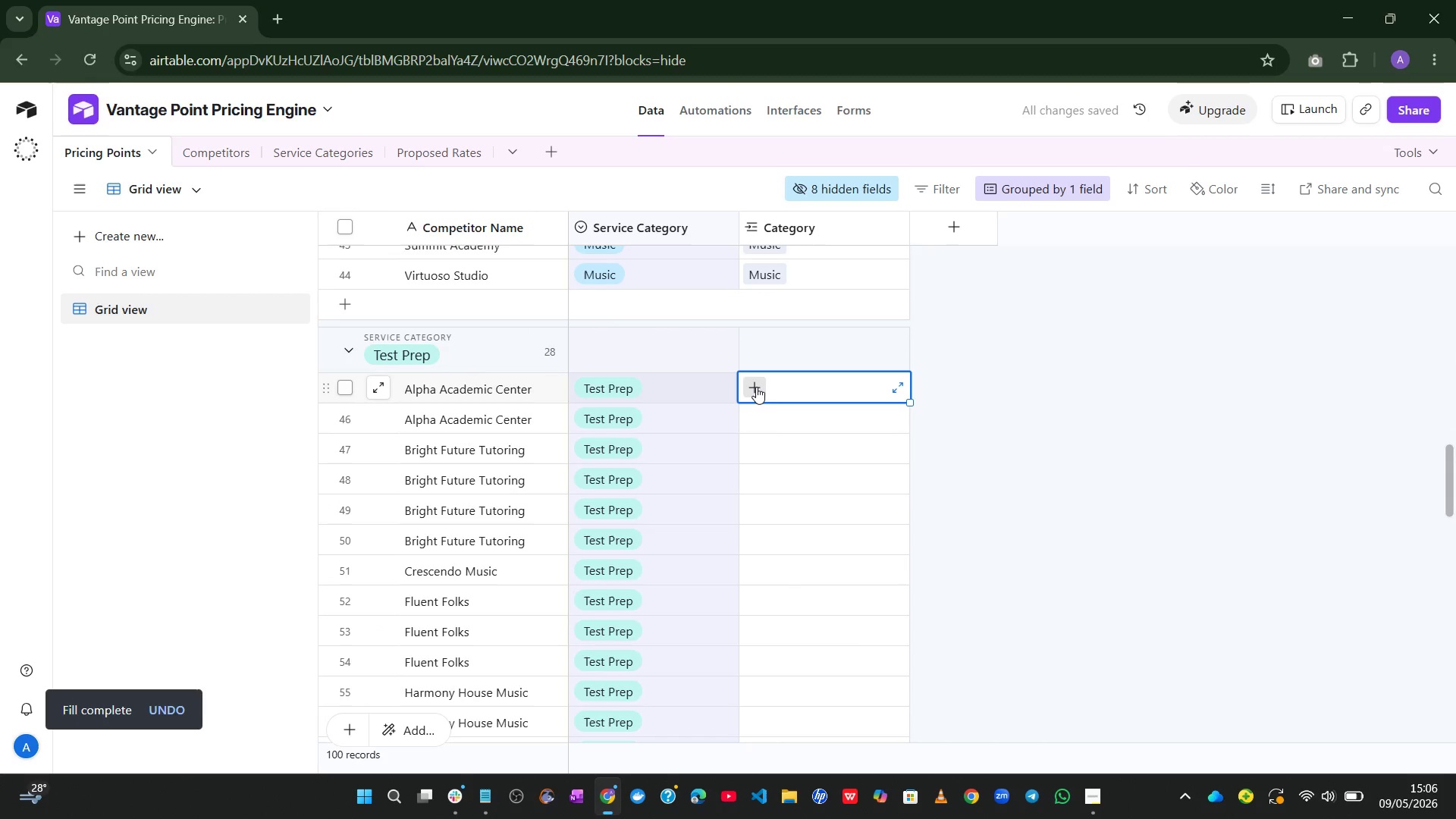 
left_click([755, 387])
 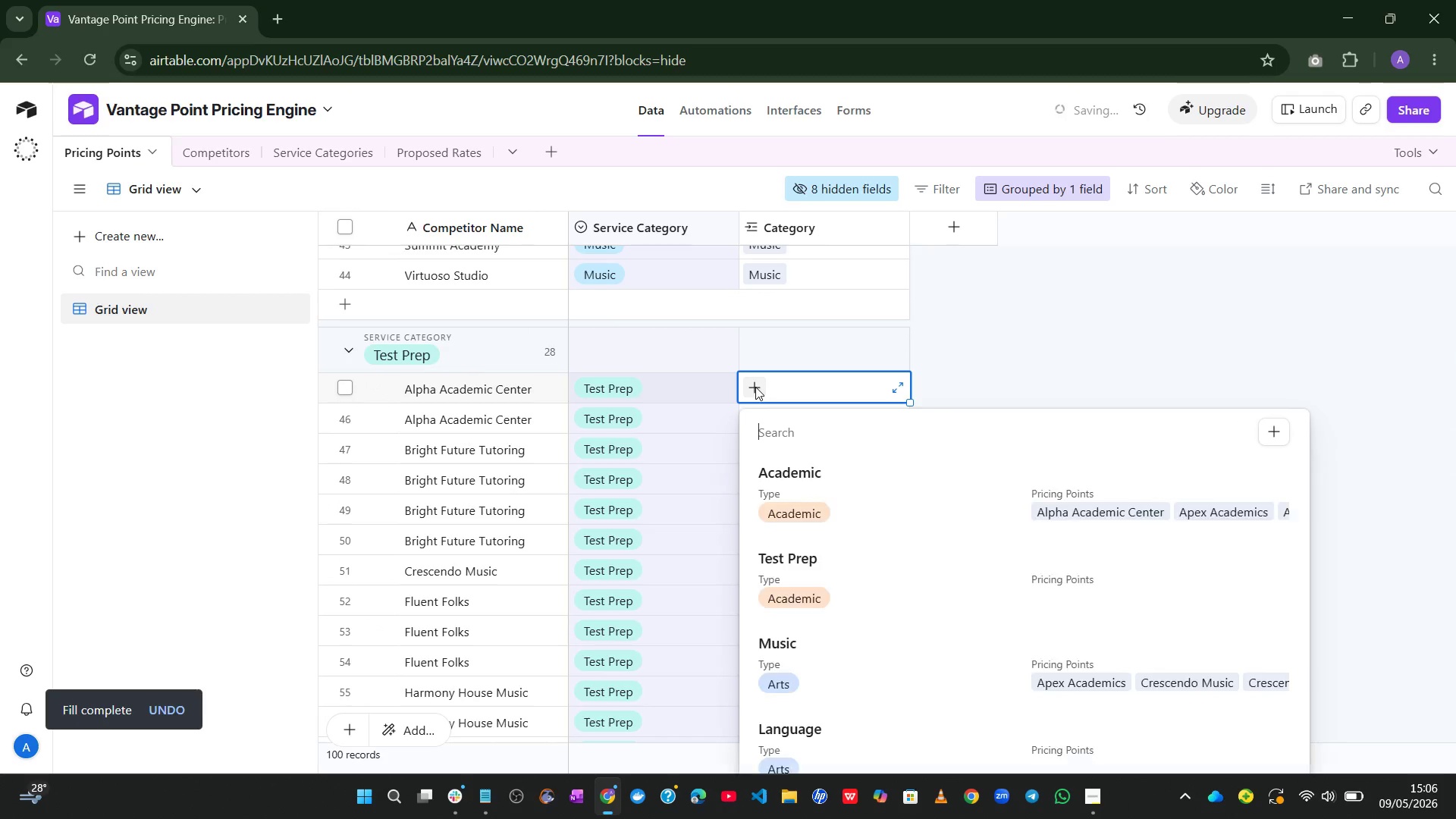 
type(te)
 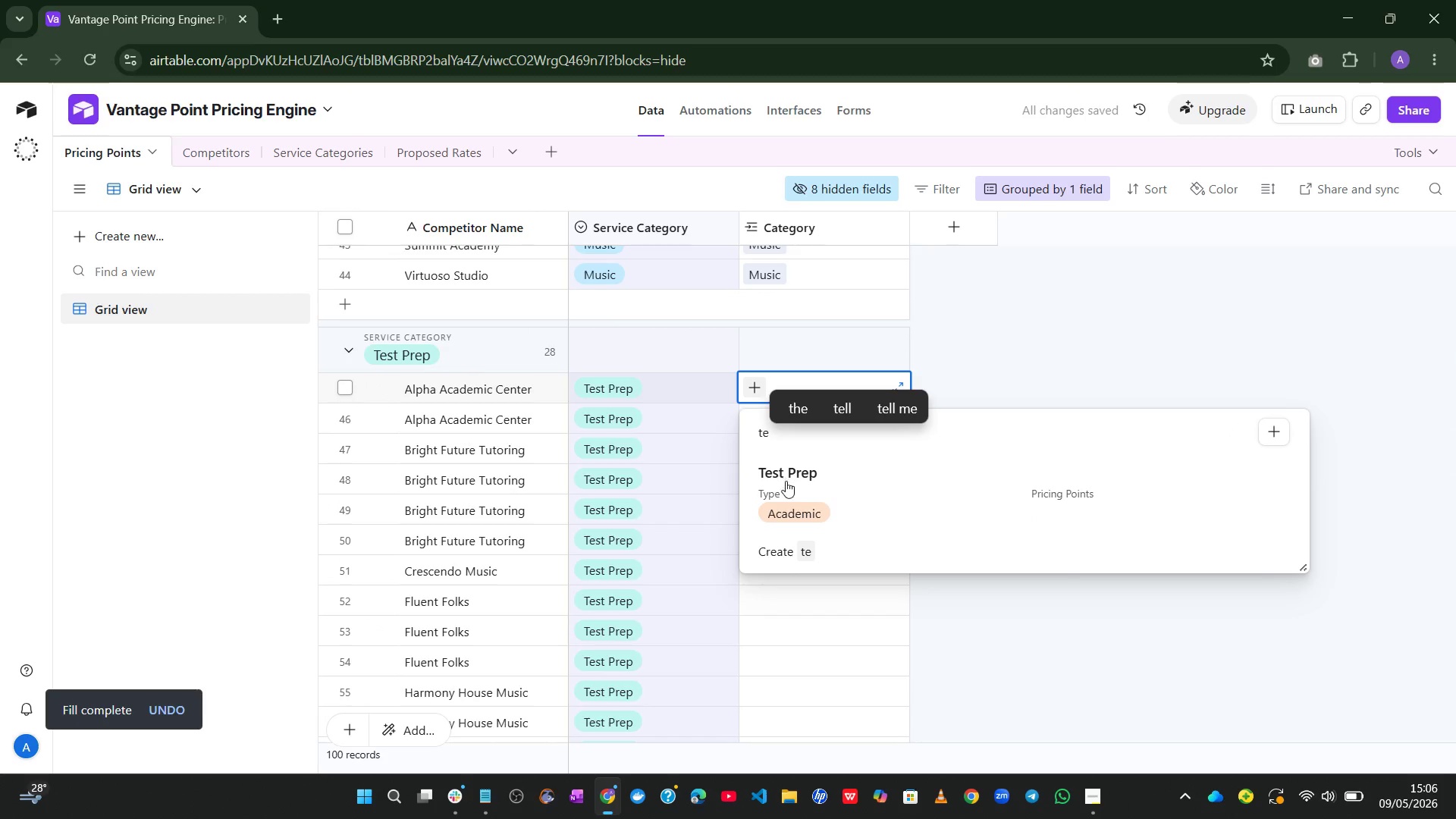 
left_click([791, 499])
 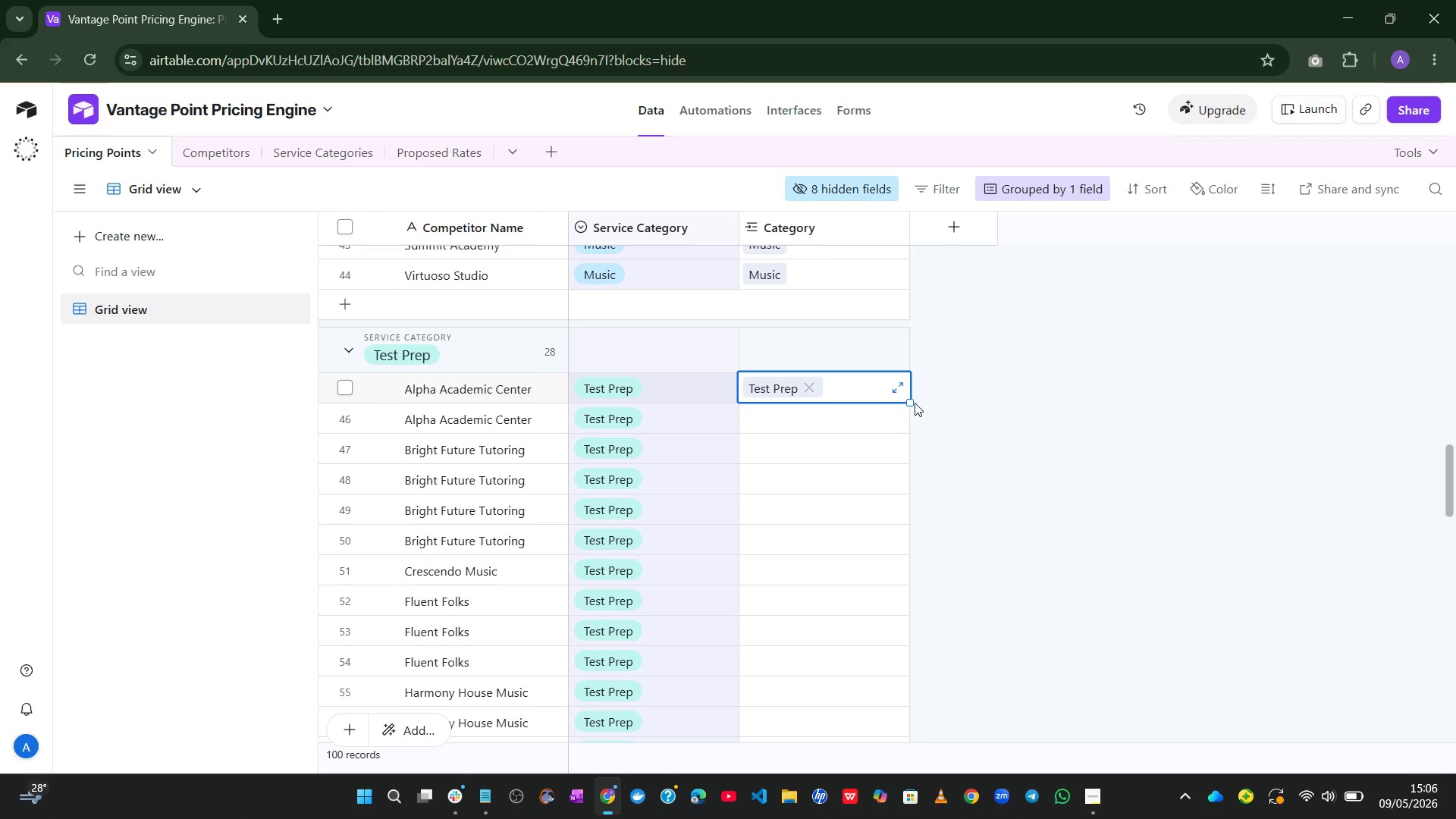 
wait(17.5)
 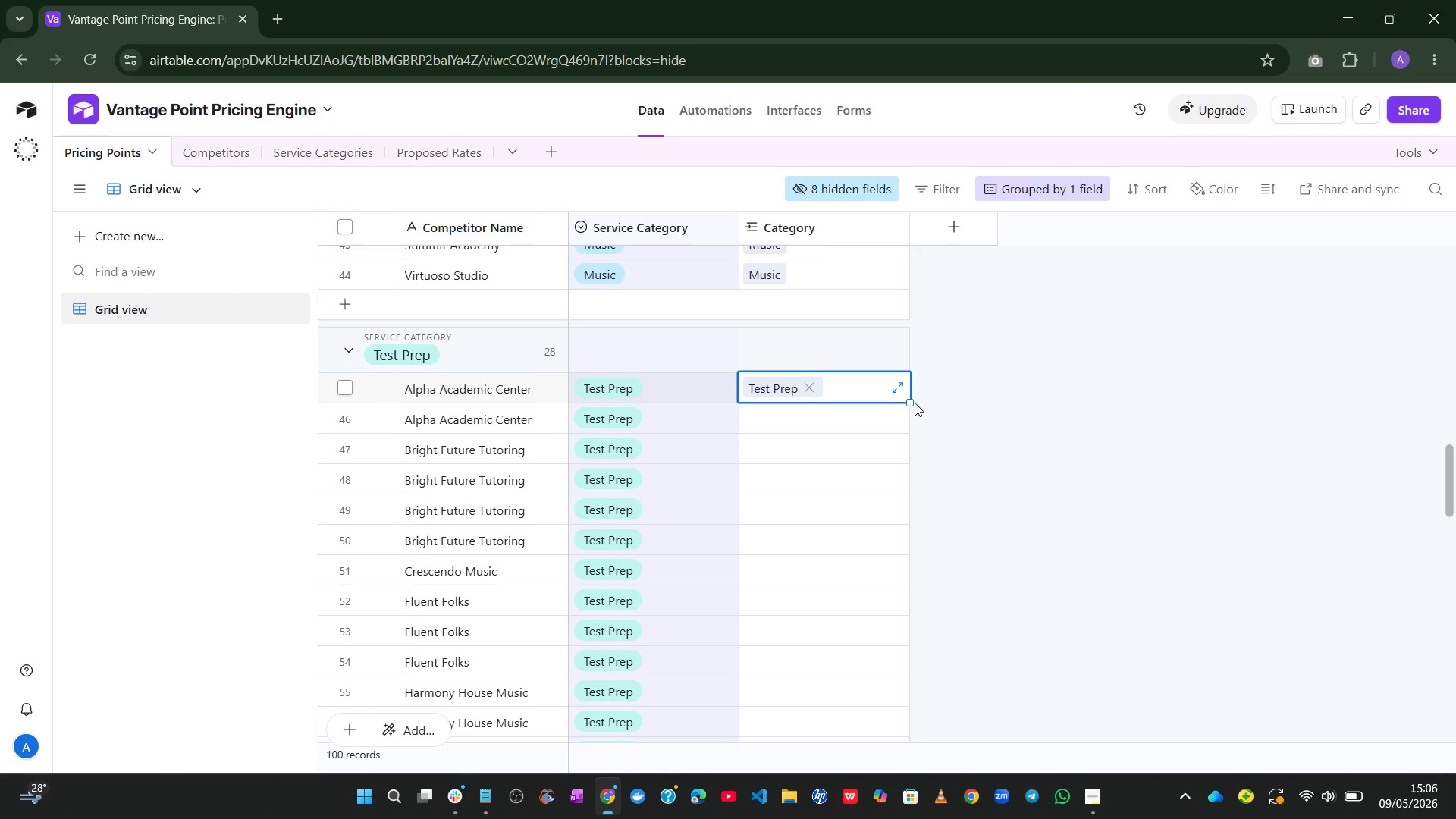 
left_click_drag(start_coordinate=[910, 402], to_coordinate=[896, 531])
 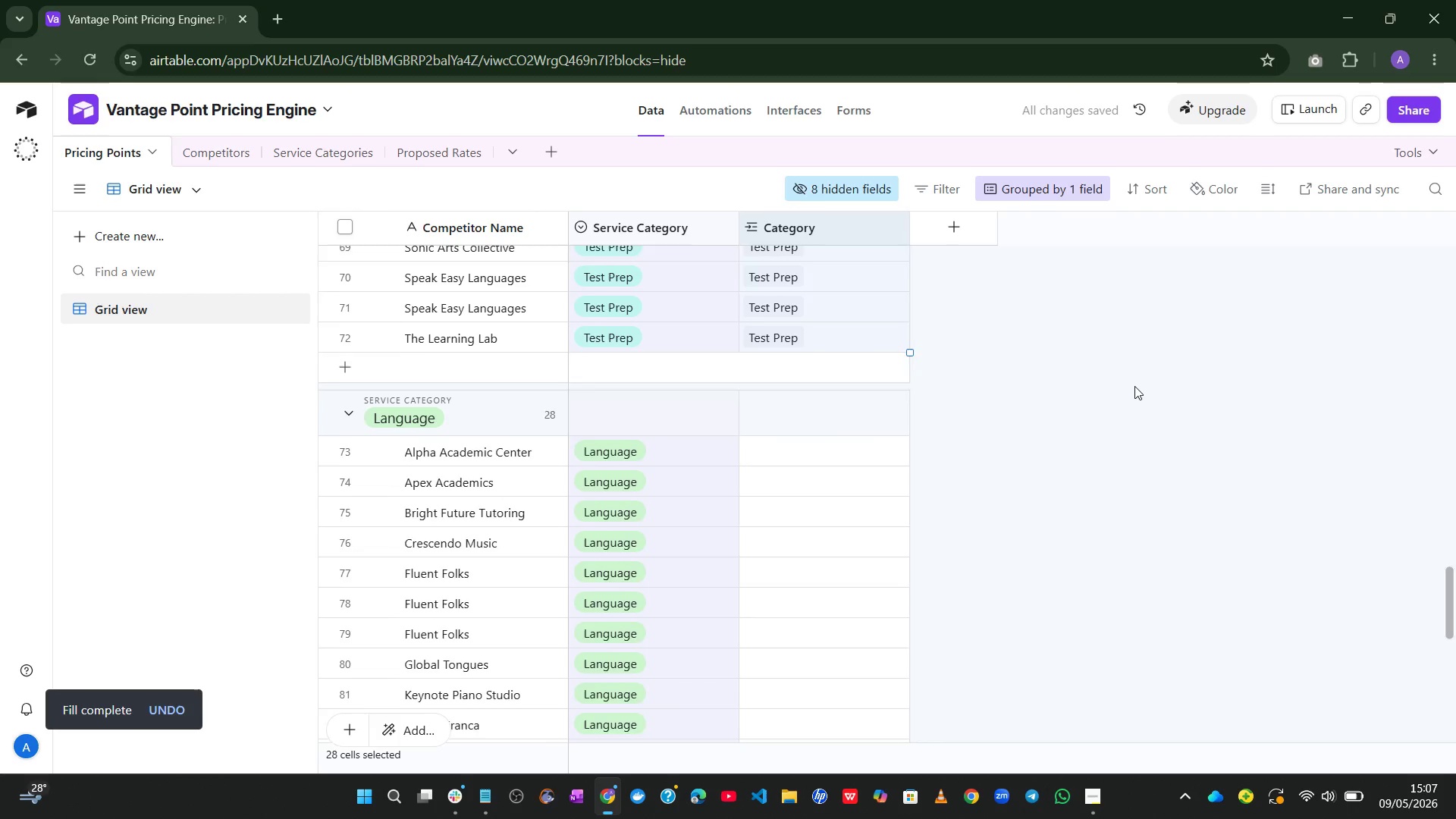 
left_click([816, 428])
 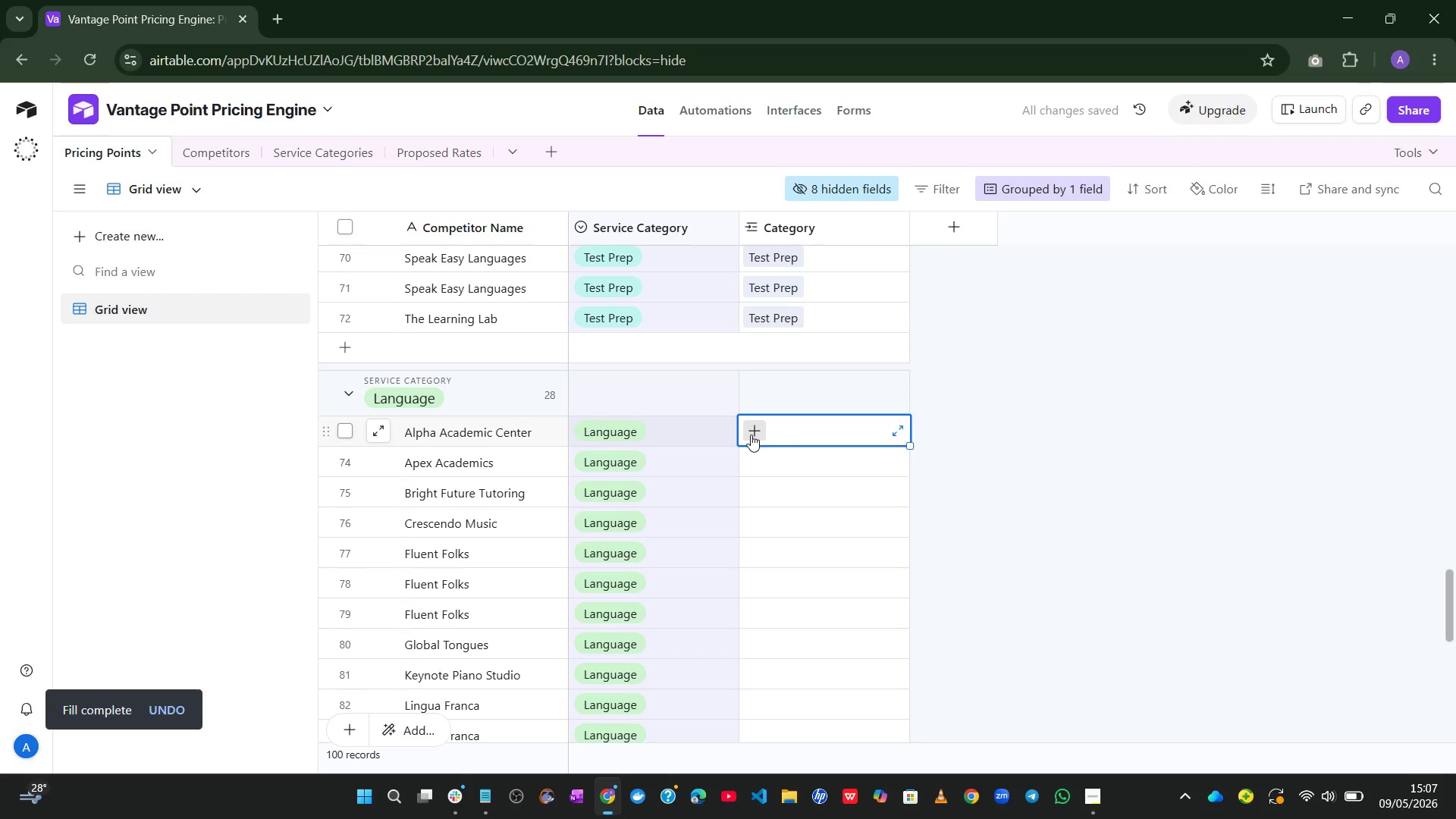 
left_click([751, 433])
 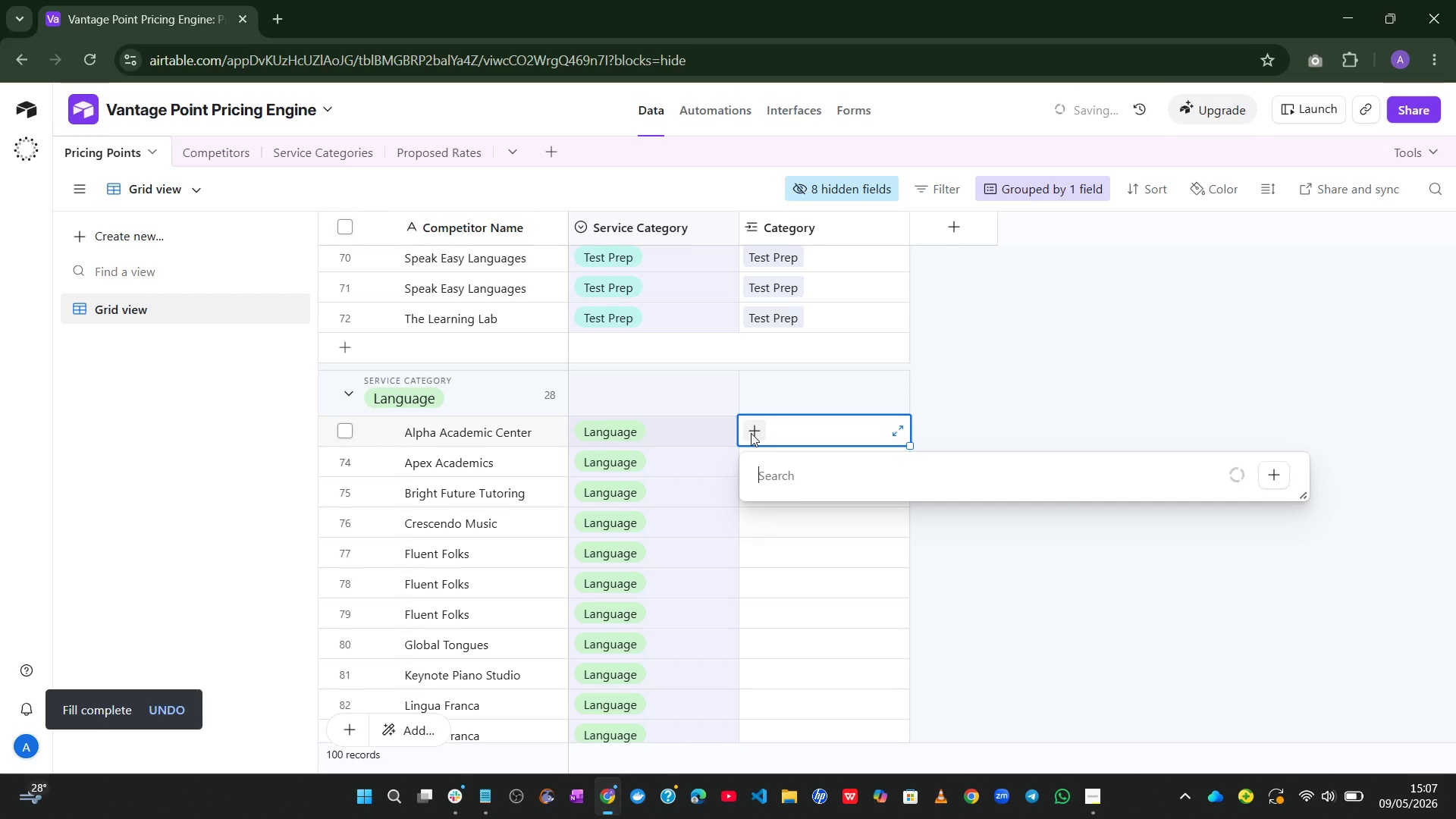 
key(L)
 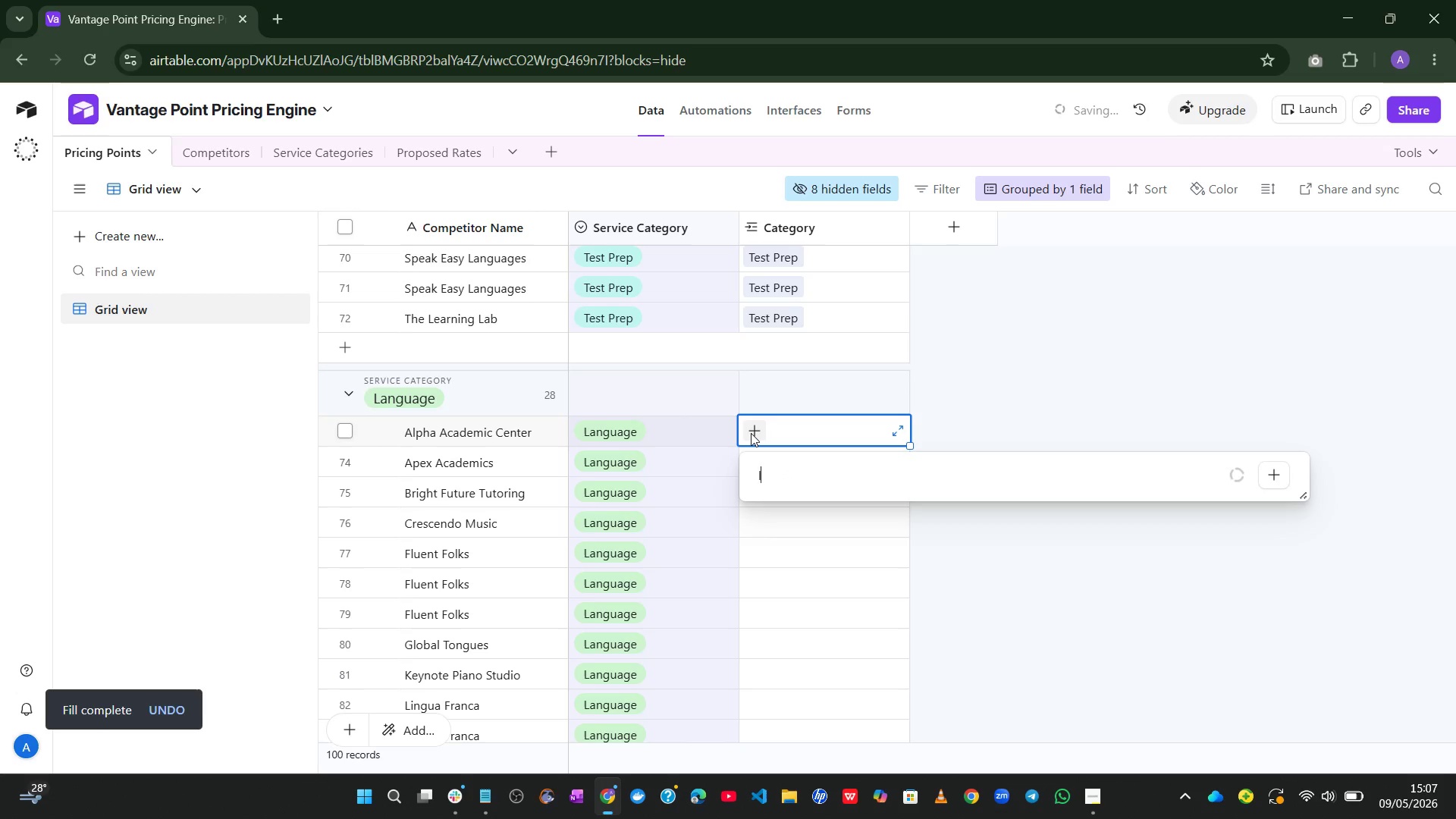 
key(A)
 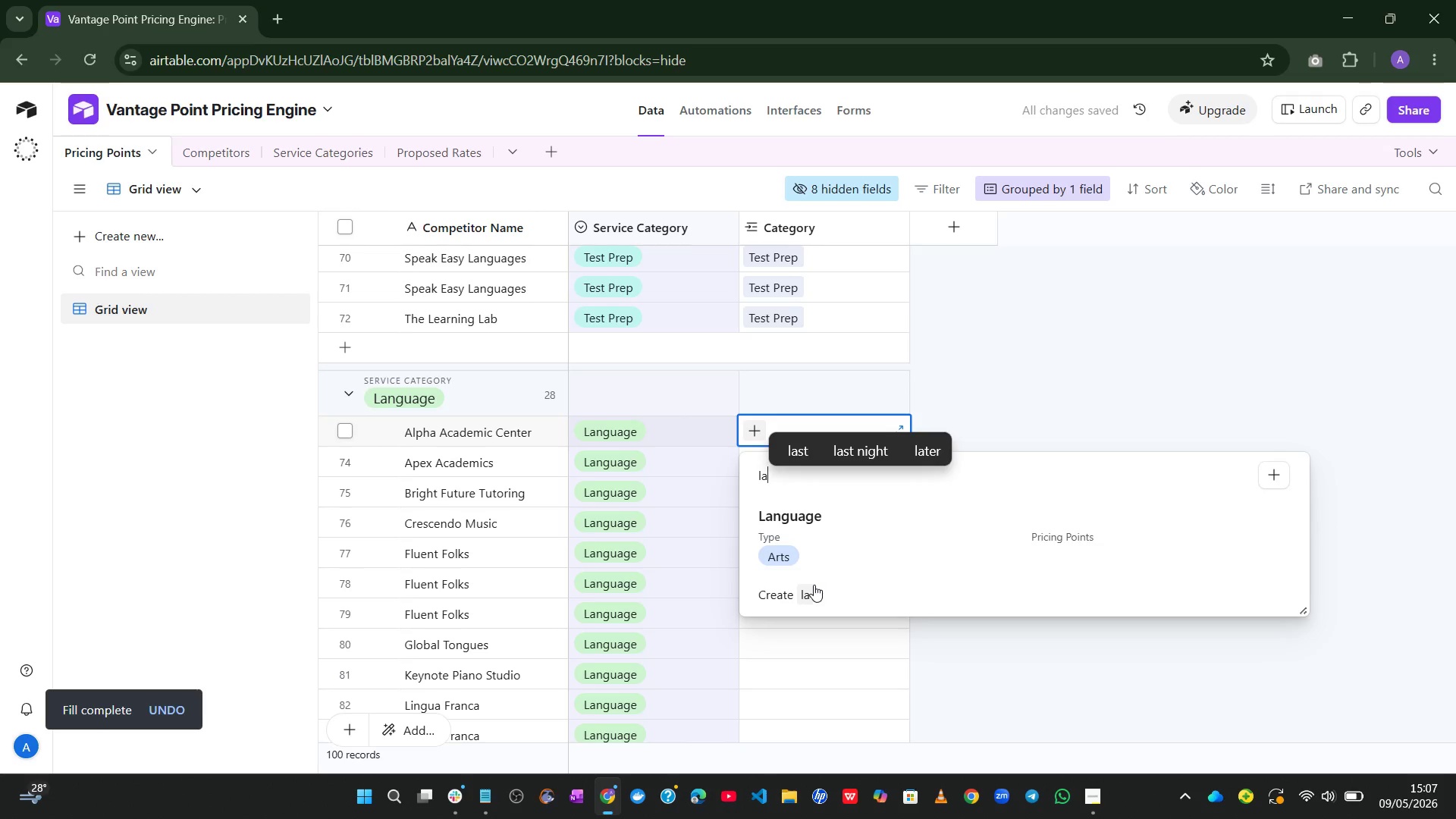 
left_click([846, 535])
 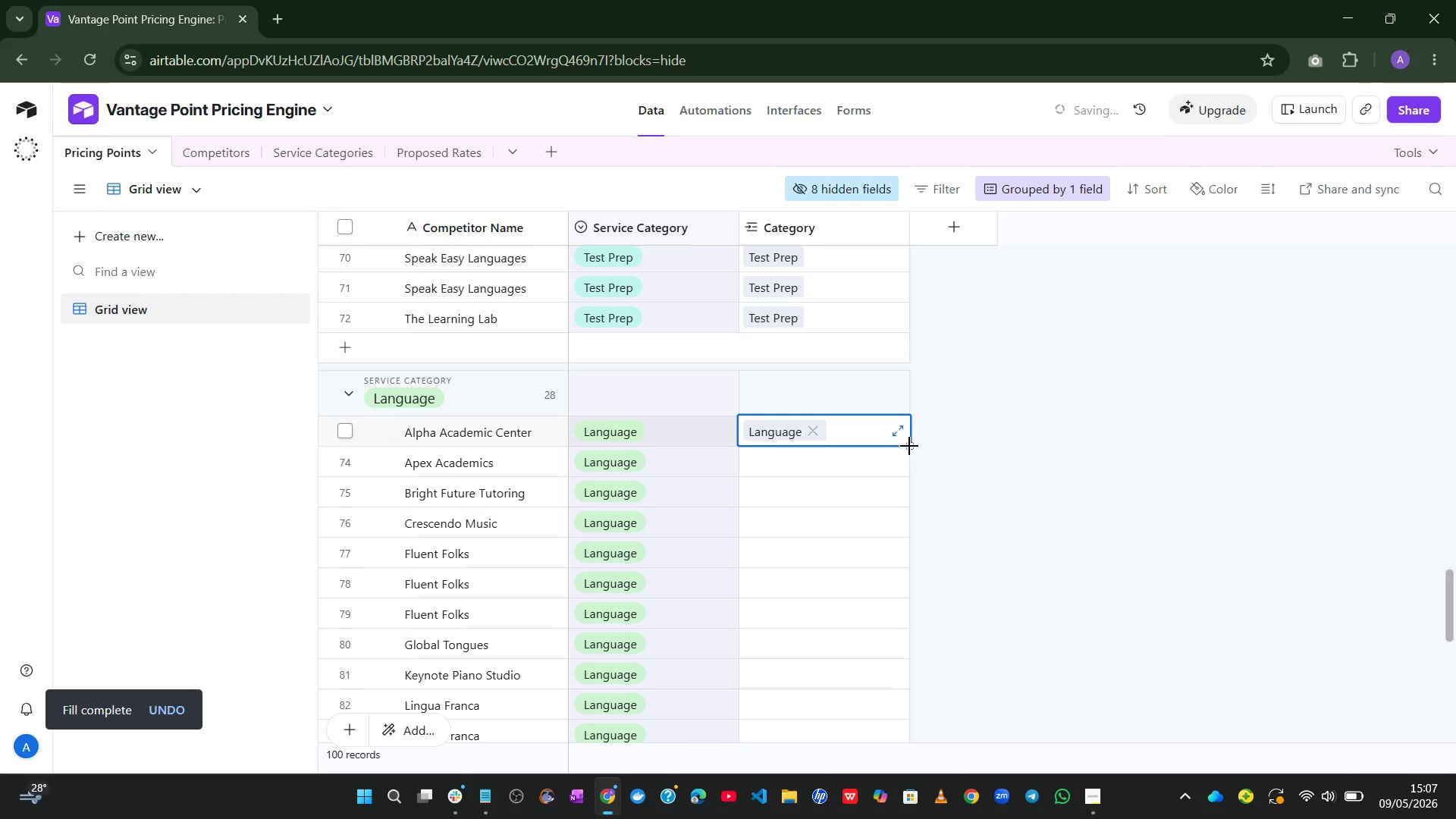 
left_click_drag(start_coordinate=[909, 447], to_coordinate=[927, 645])
 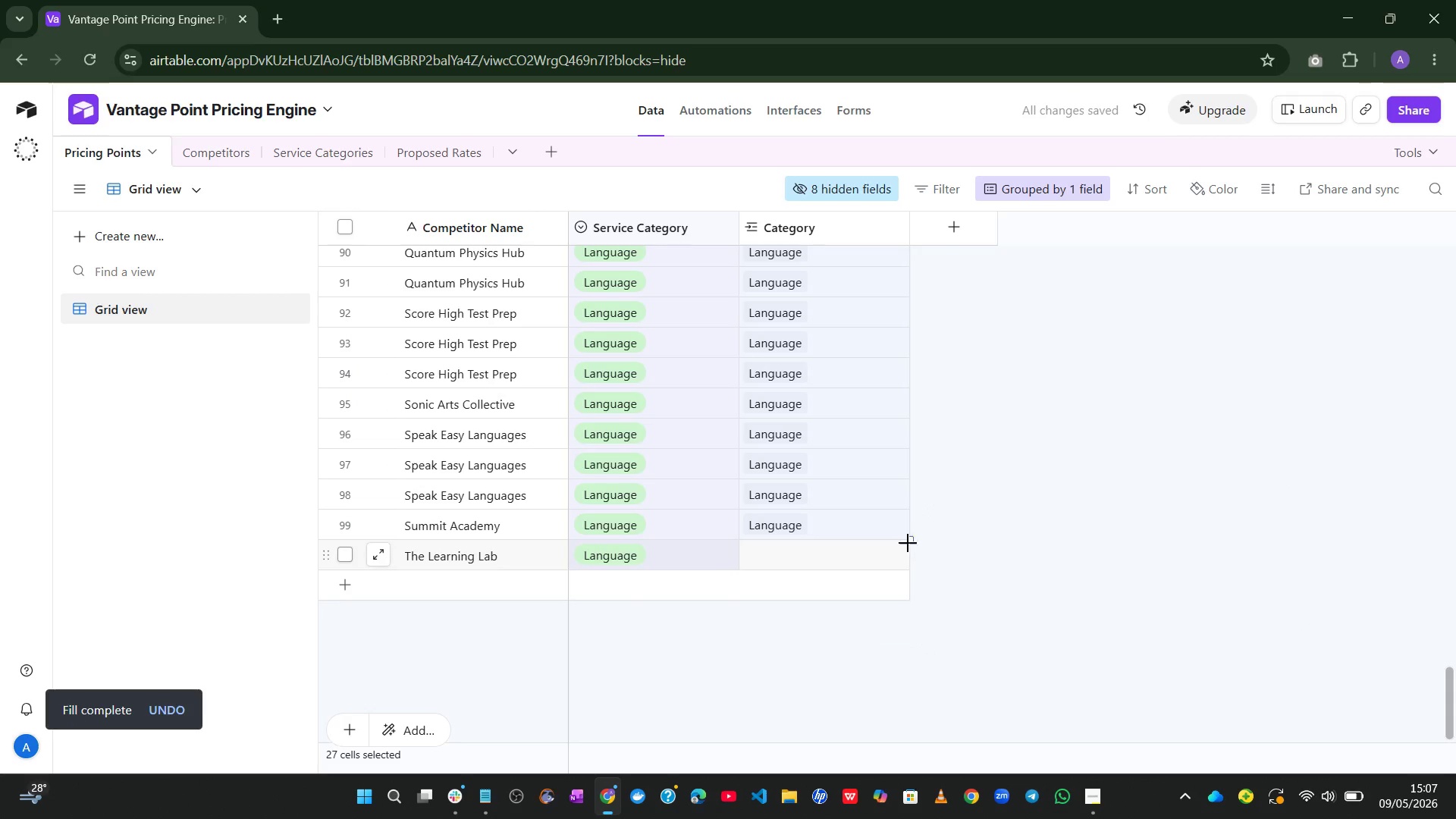 
left_click_drag(start_coordinate=[912, 537], to_coordinate=[907, 556])
 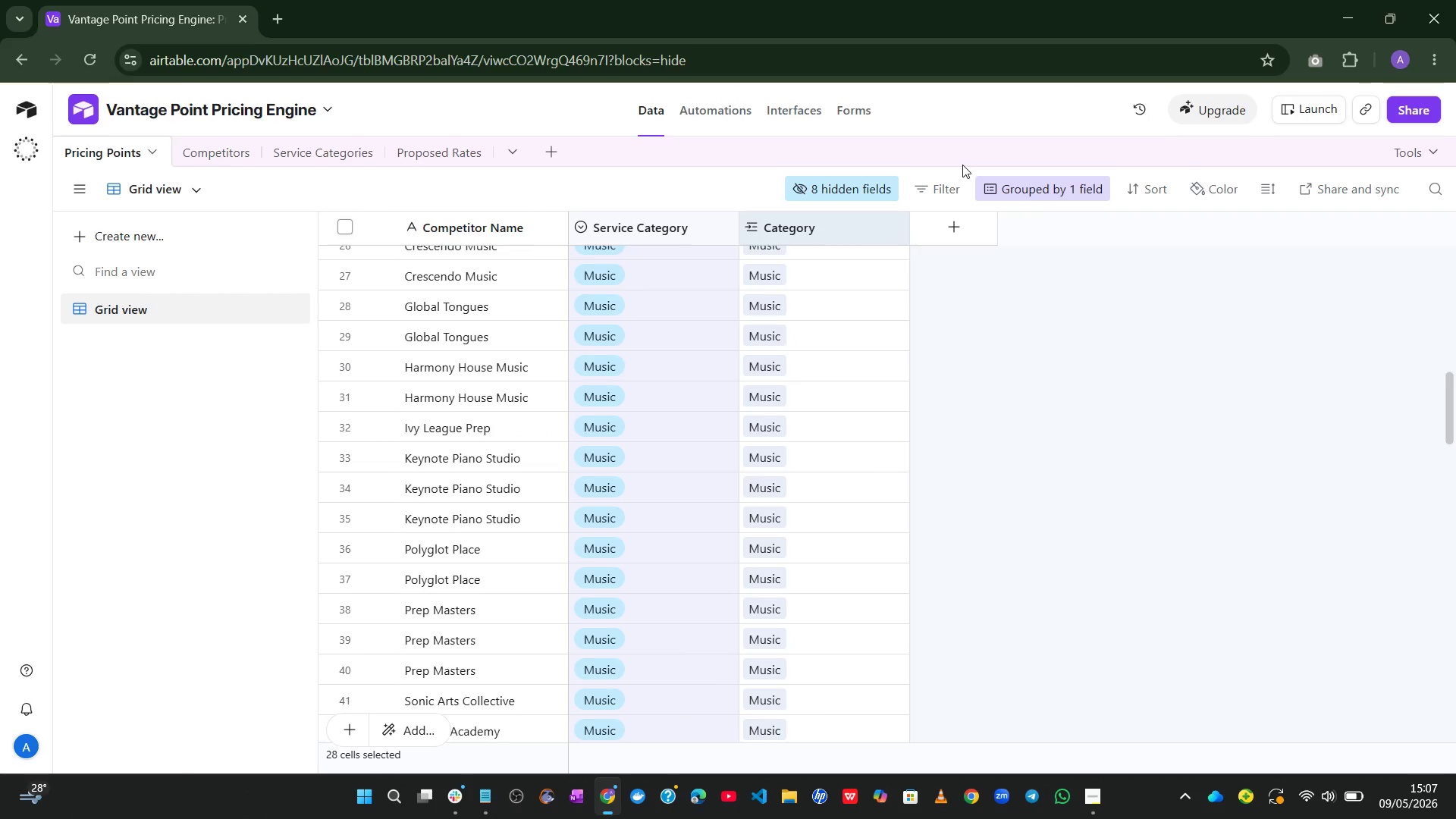 
wait(12.11)
 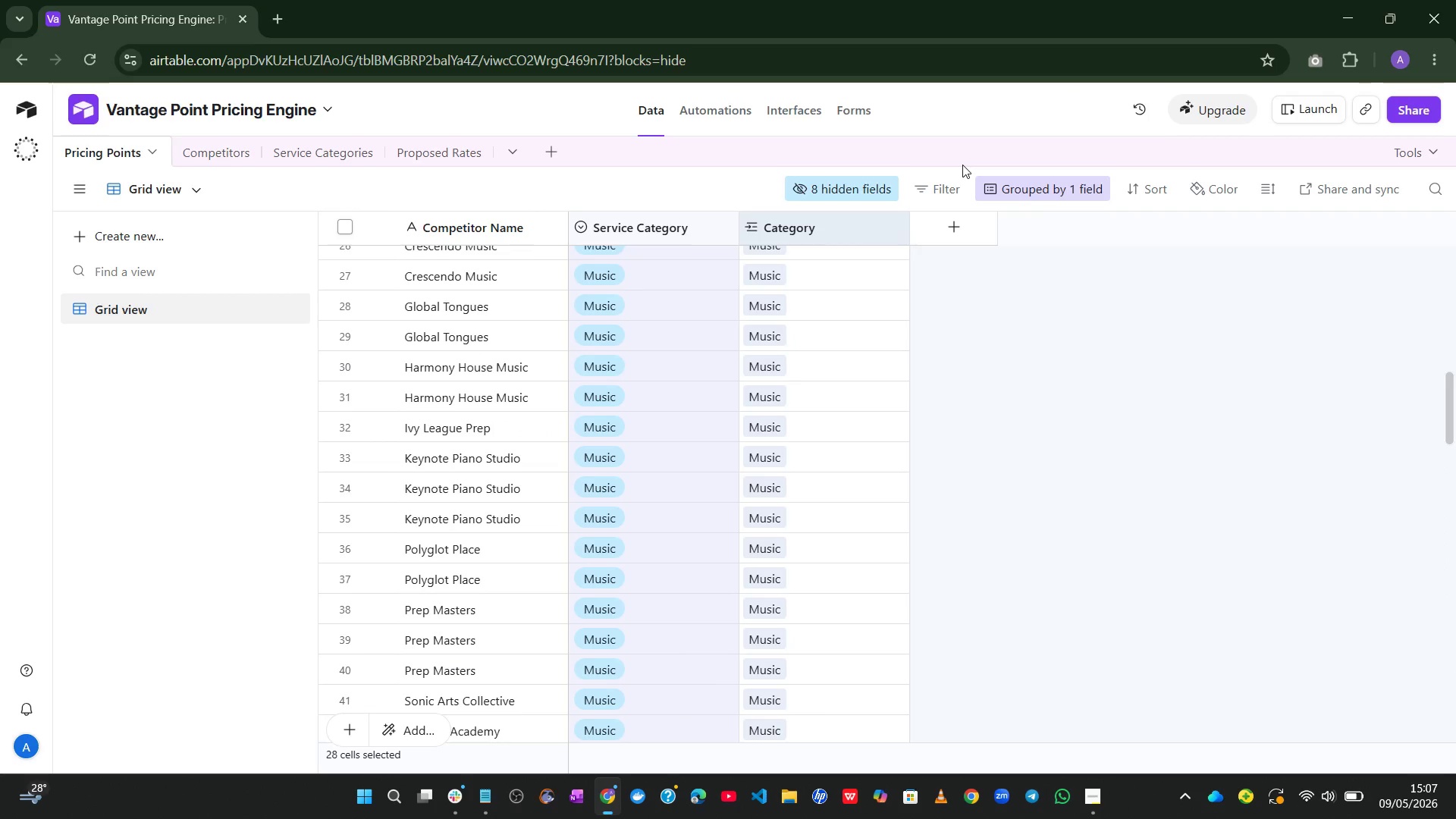 
left_click([837, 175])
 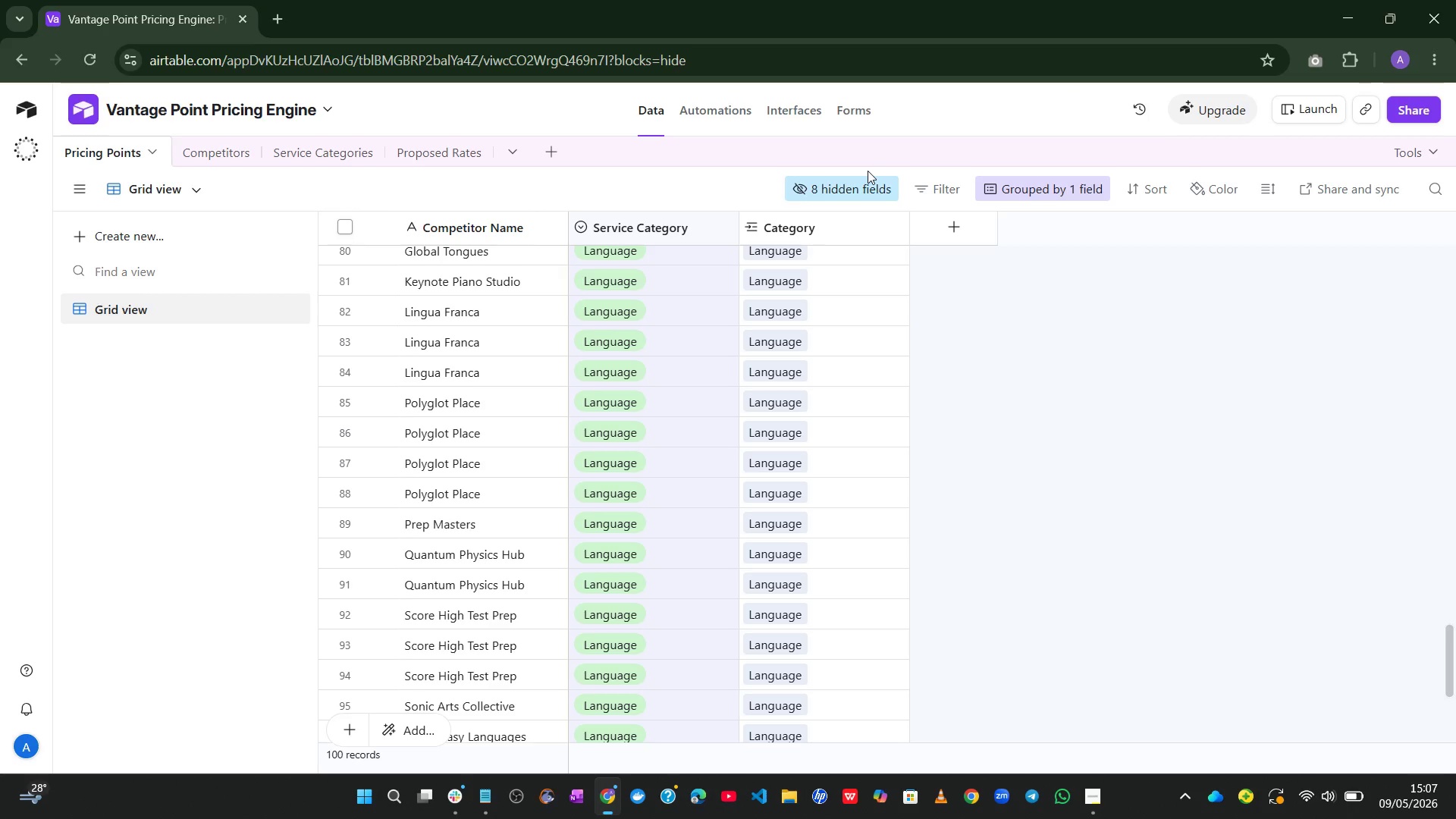 
left_click([861, 174])
 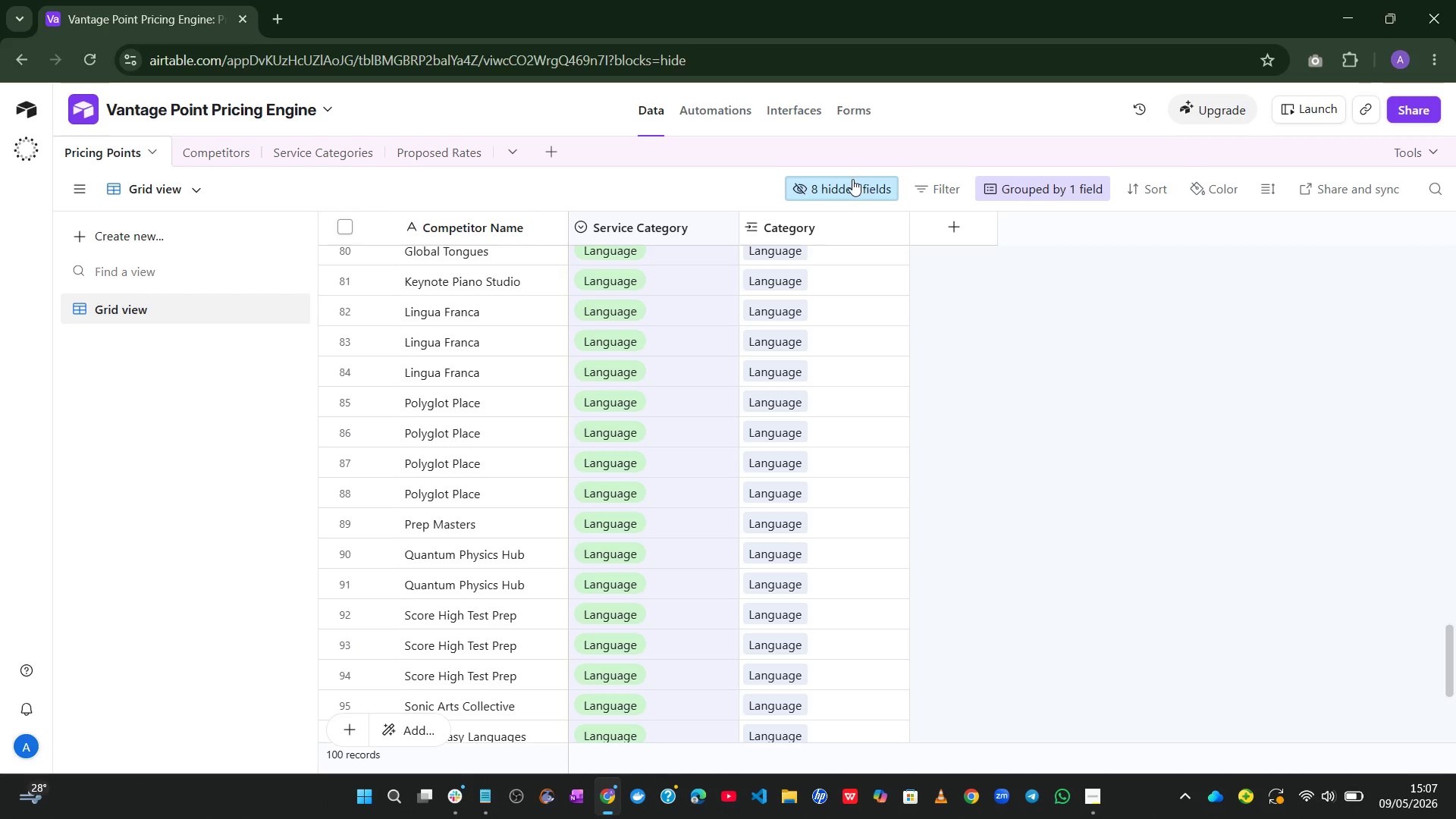 
left_click([852, 179])
 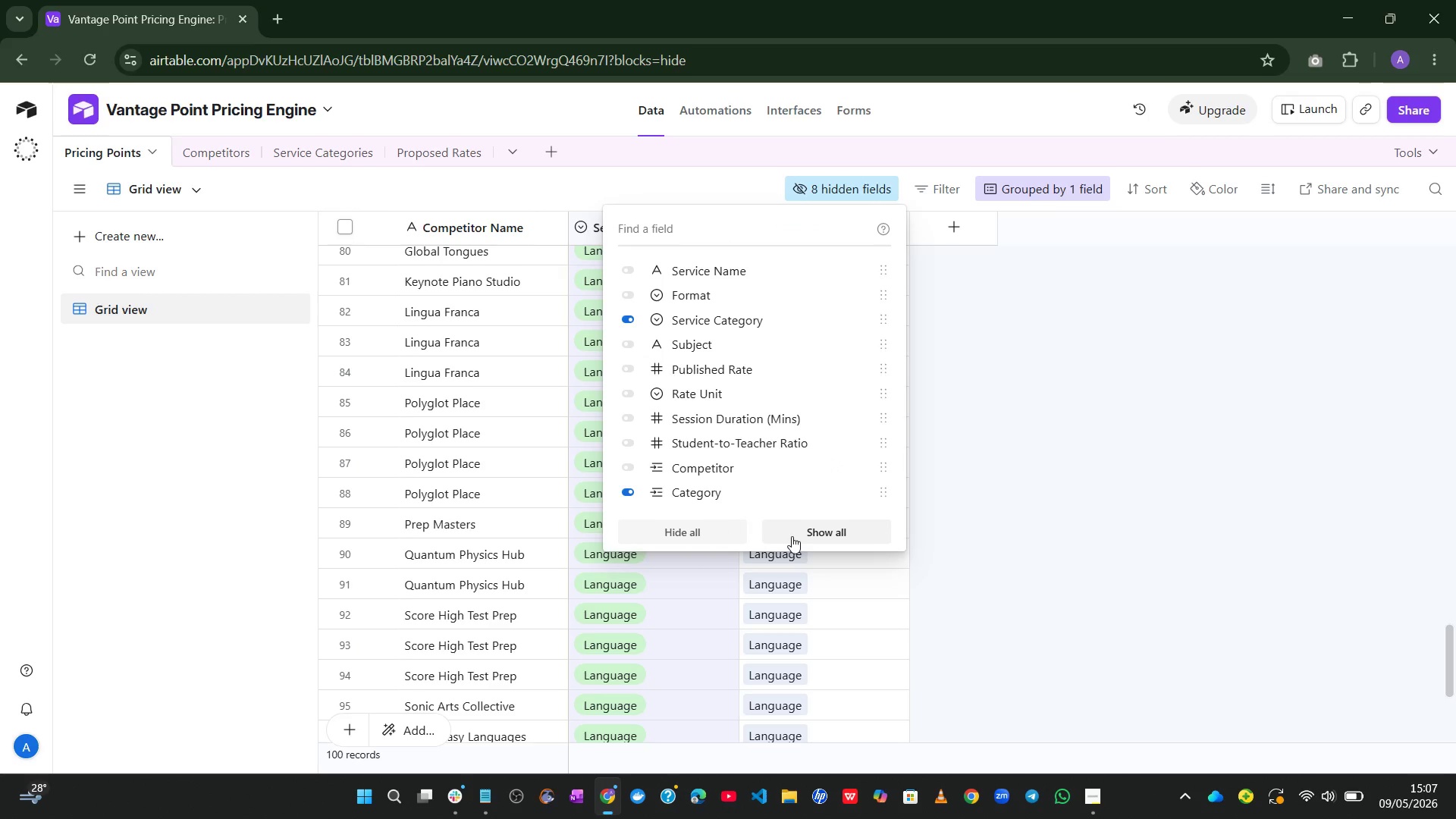 
left_click([799, 537])
 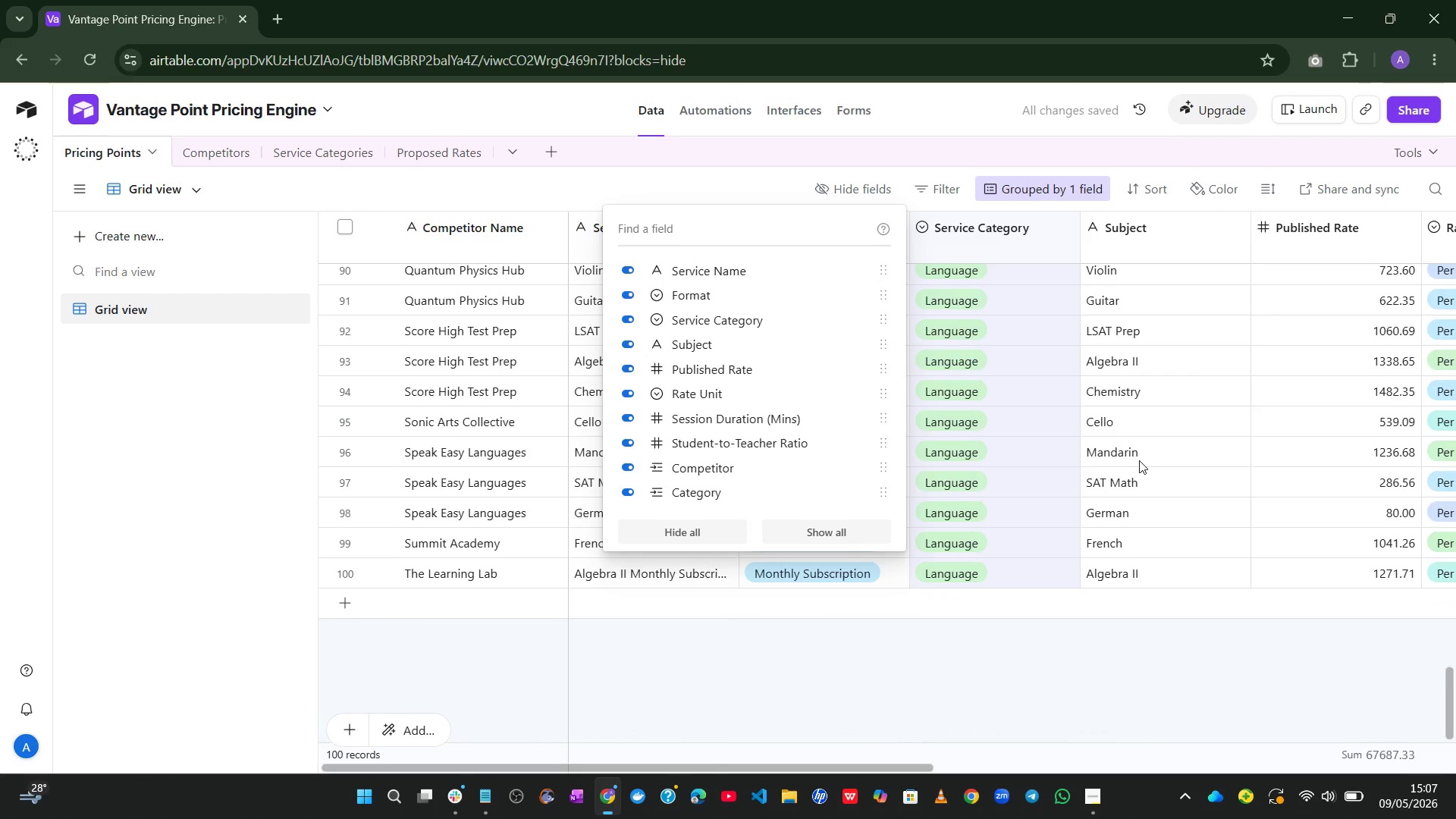 
left_click([899, 687])
 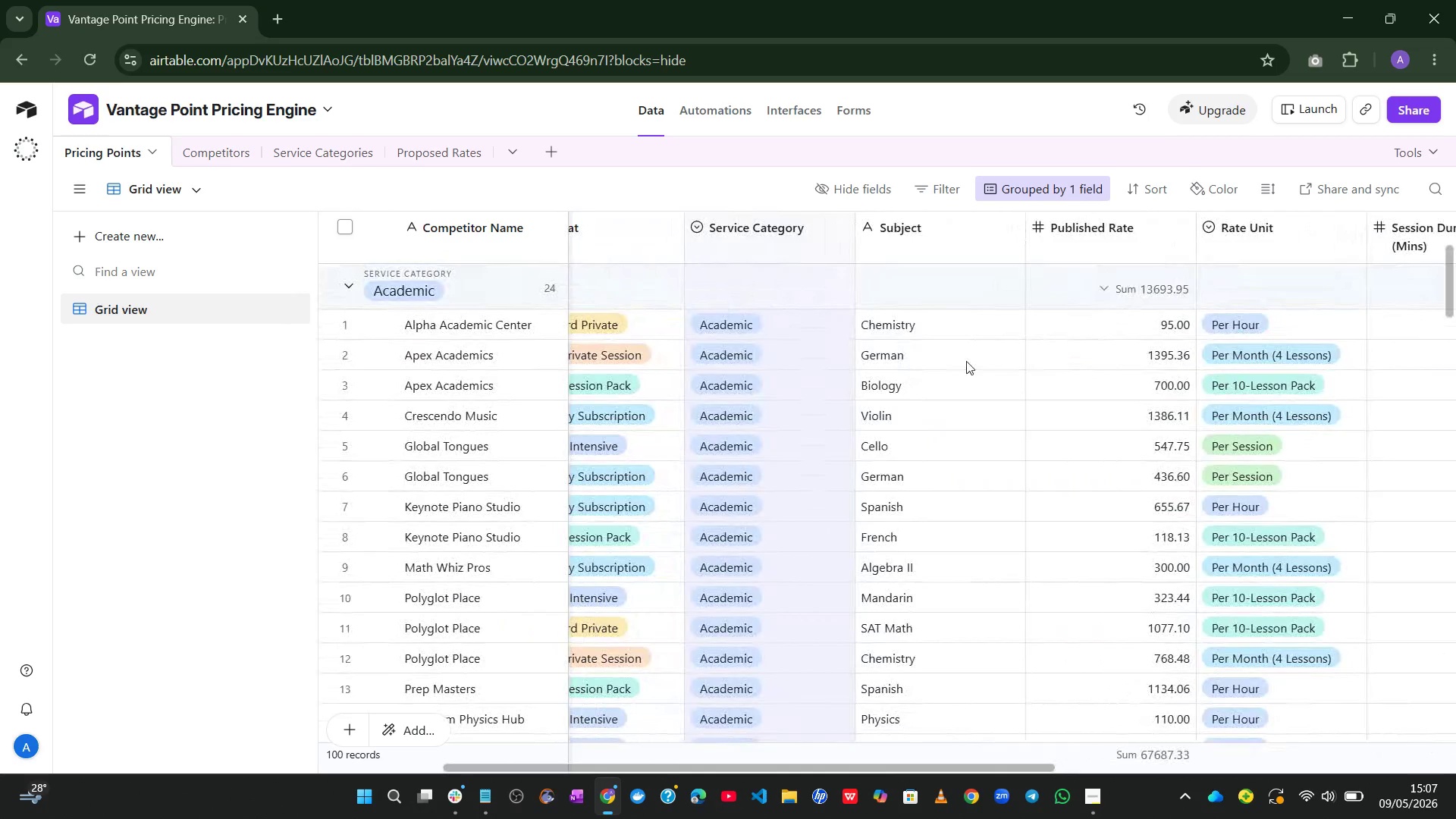 
wait(6.12)
 